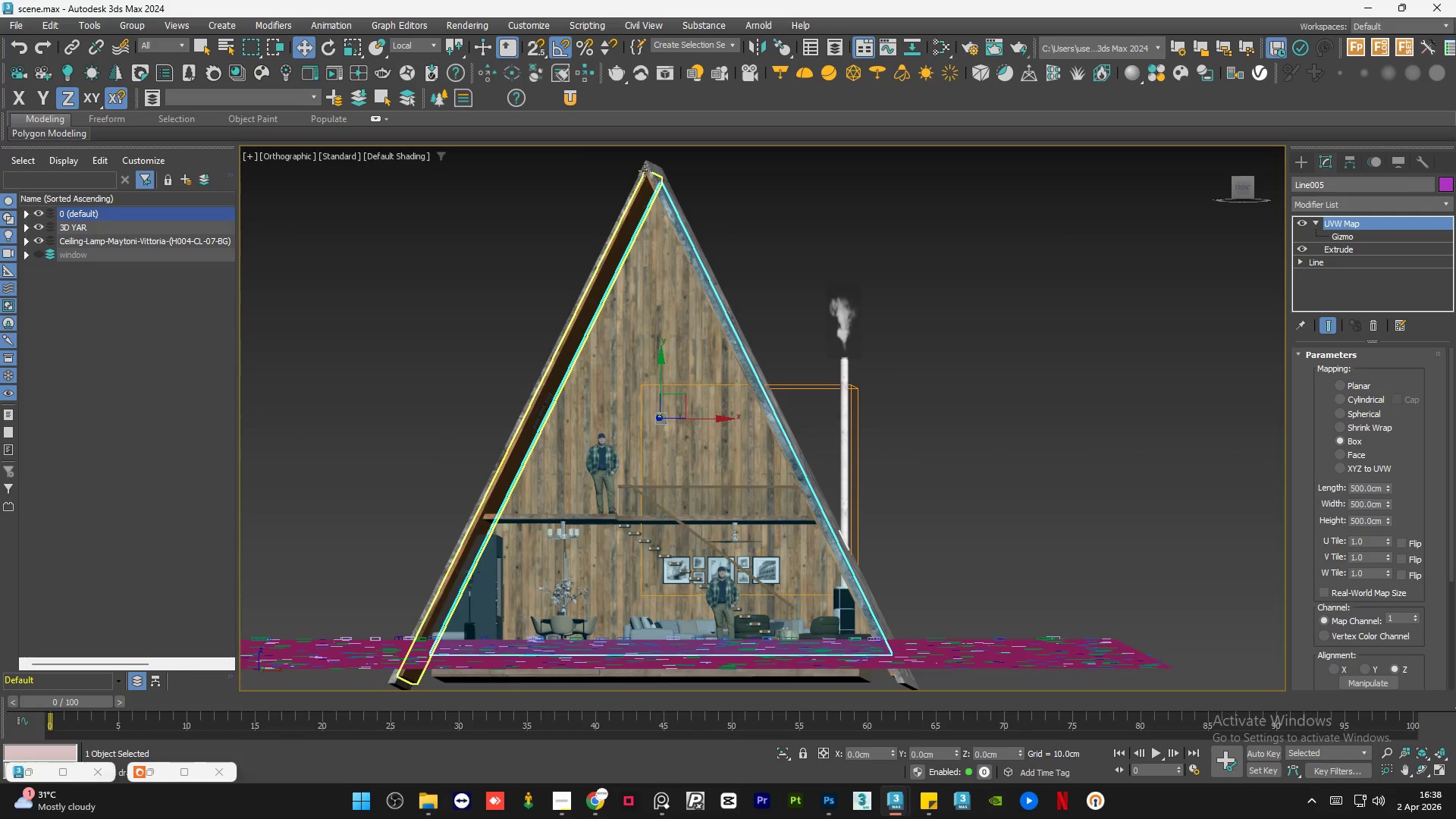 
hold_key(key=ControlLeft, duration=0.92)
 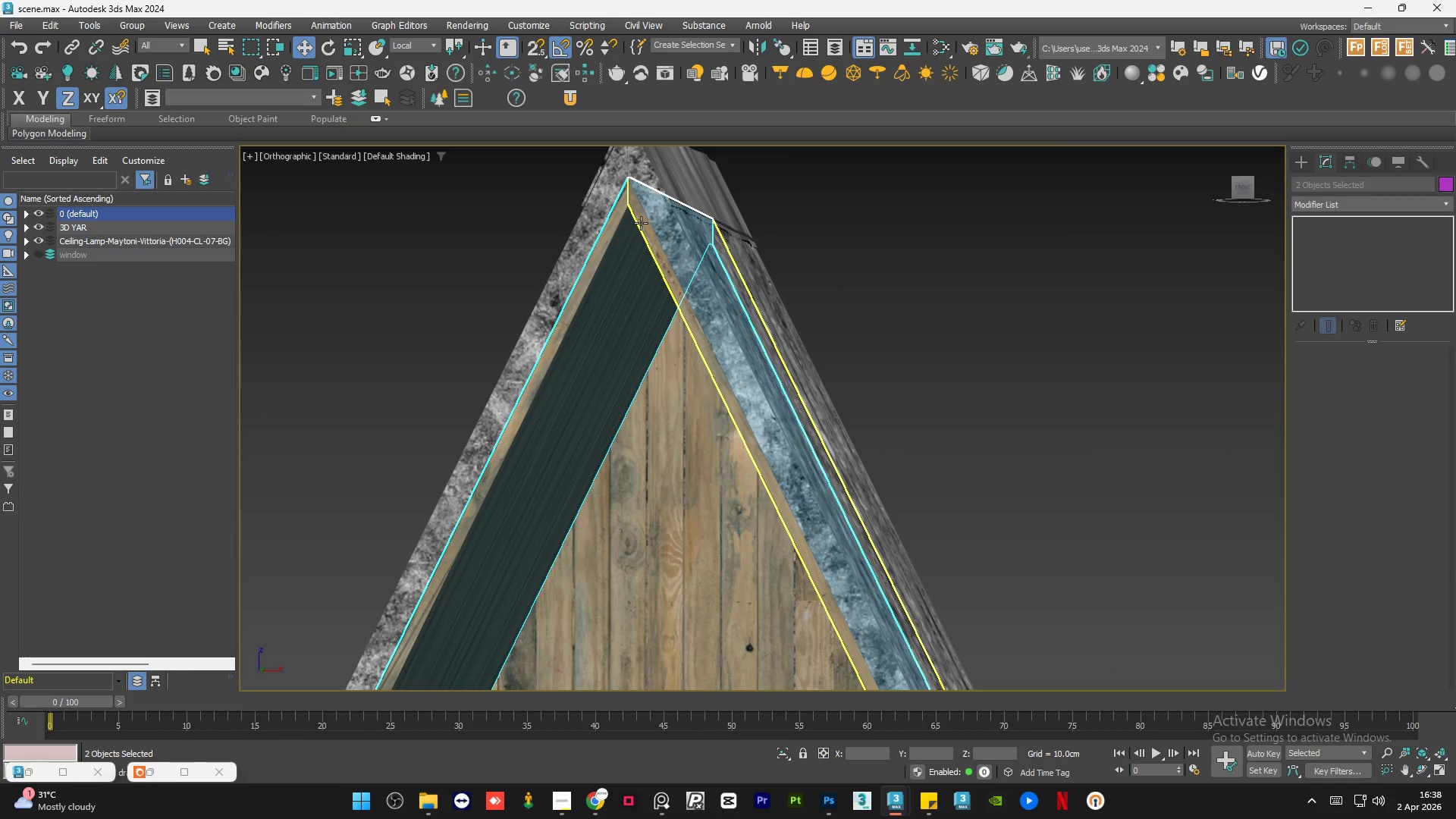 
scroll: coordinate [650, 169], scroll_direction: up, amount: 5.0
 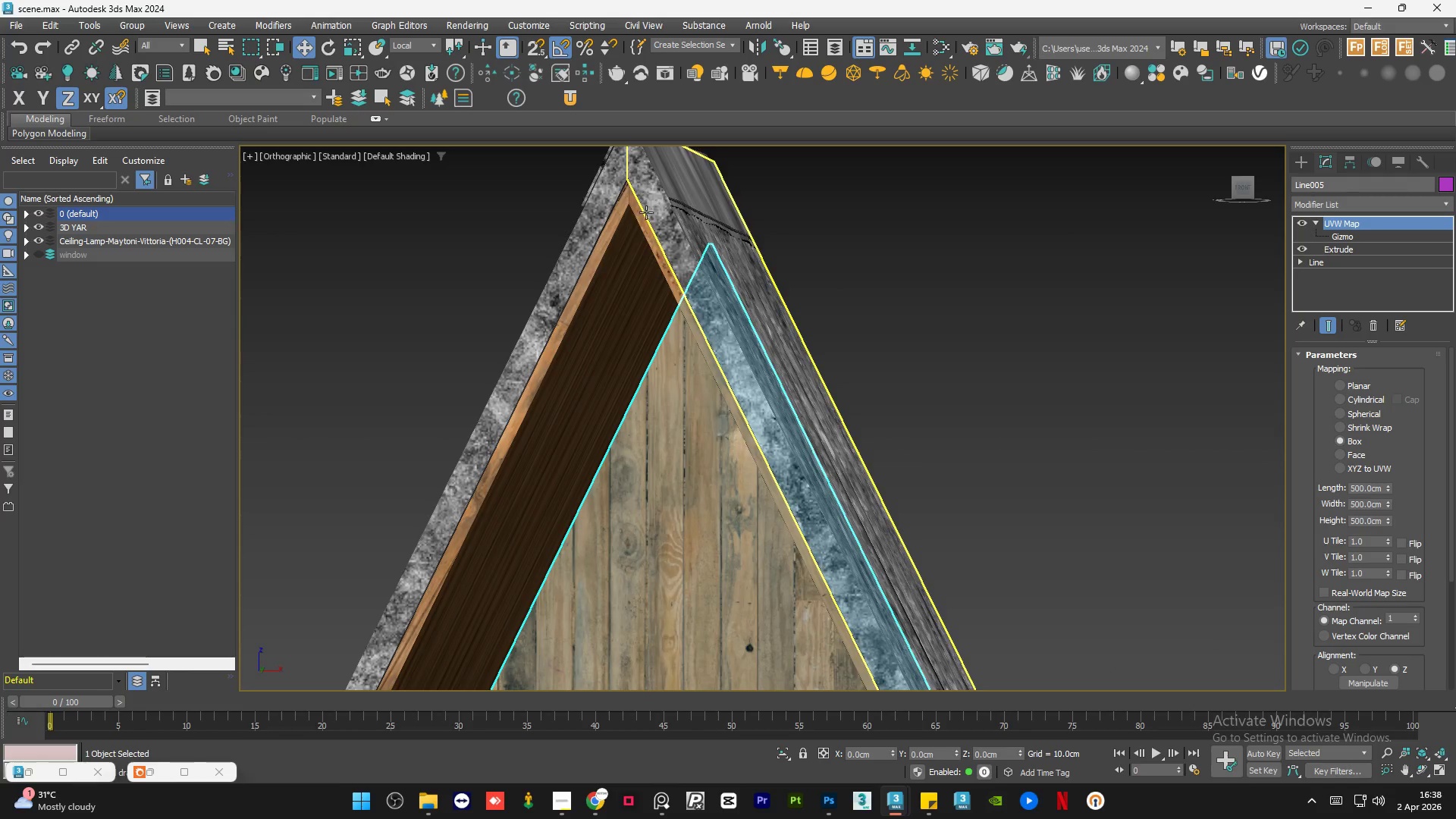 
left_click([627, 240])
 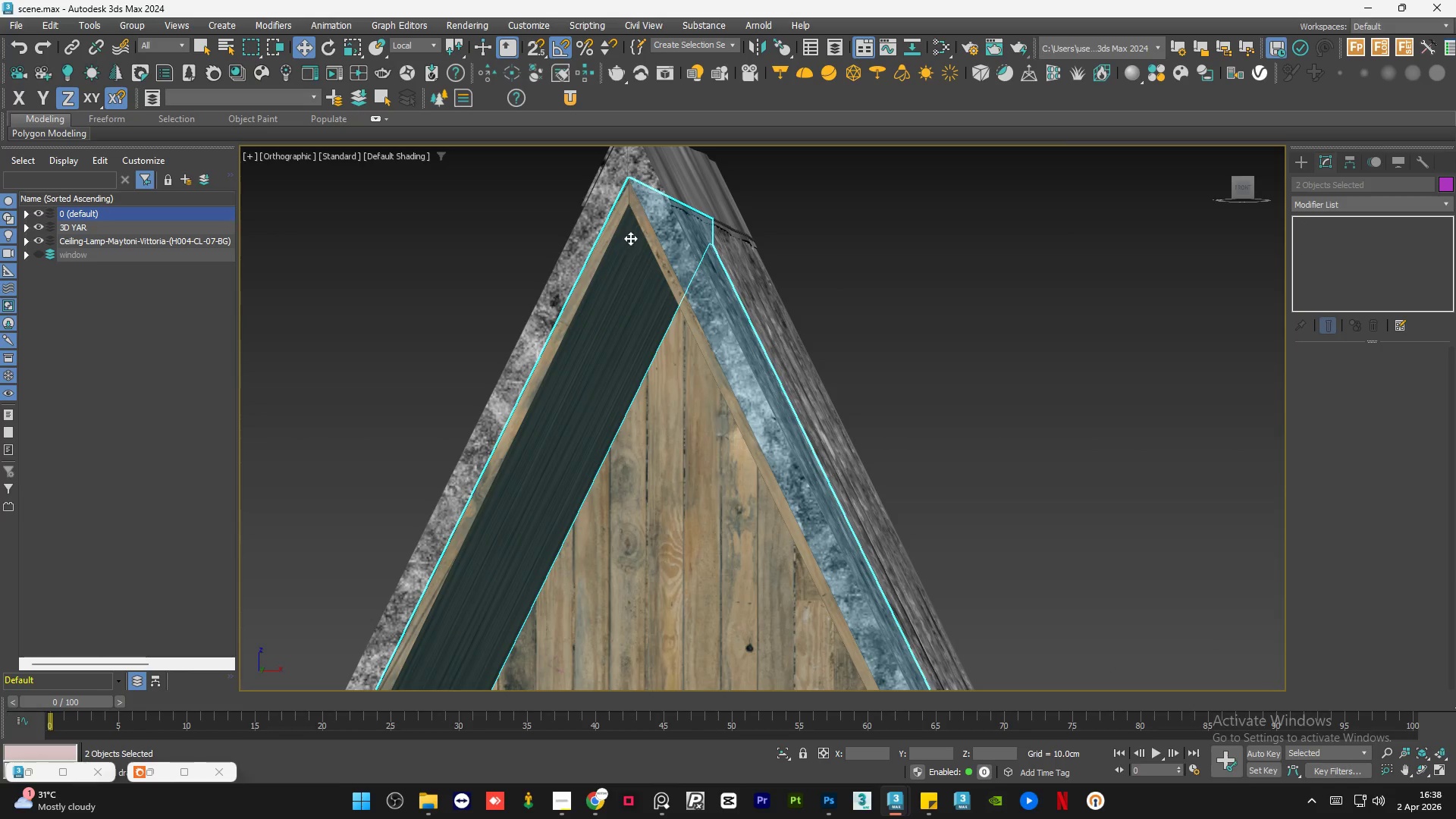 
hold_key(key=ControlLeft, duration=0.84)
left_click([641, 223])
 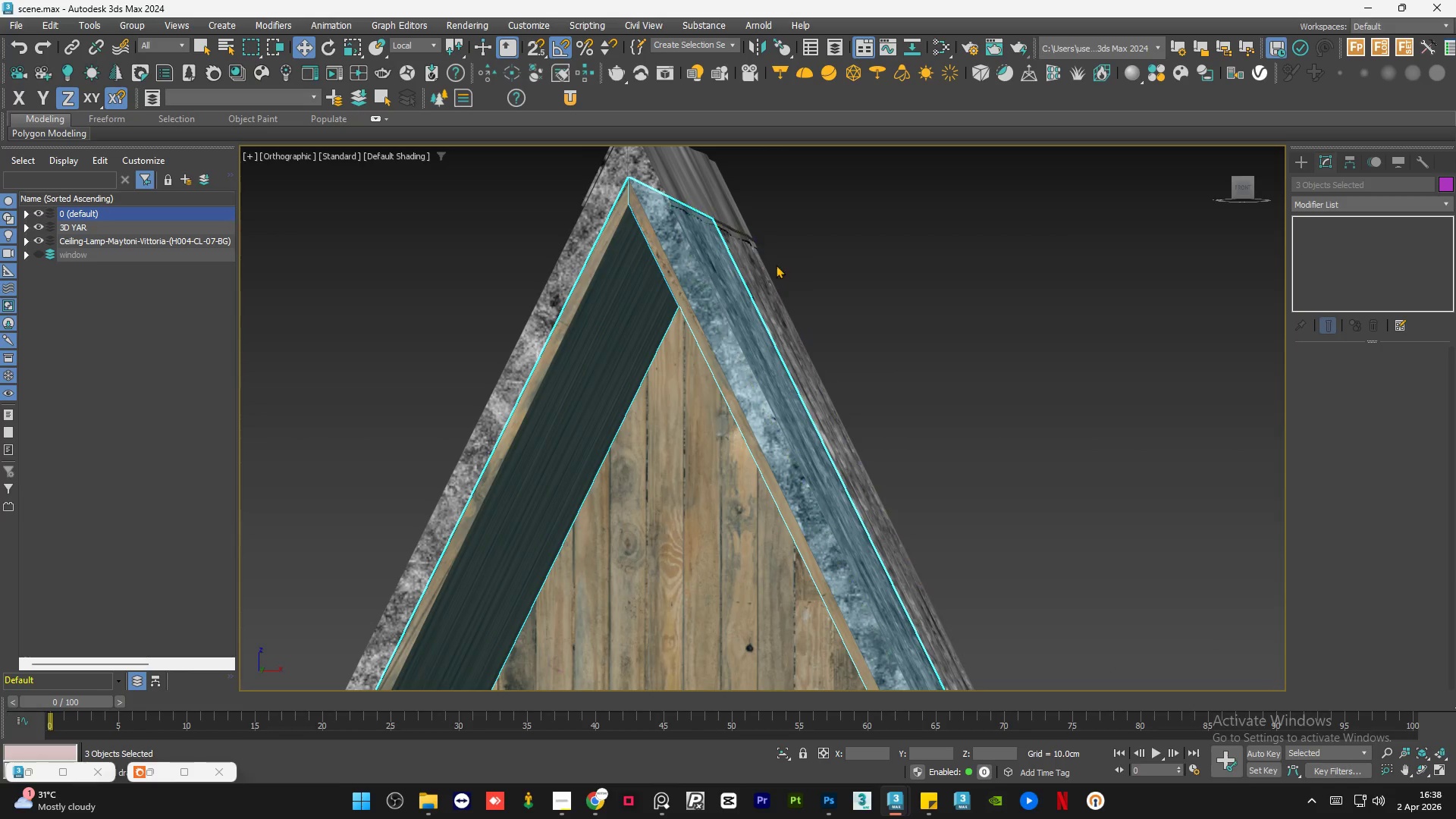 
left_click([883, 281])
 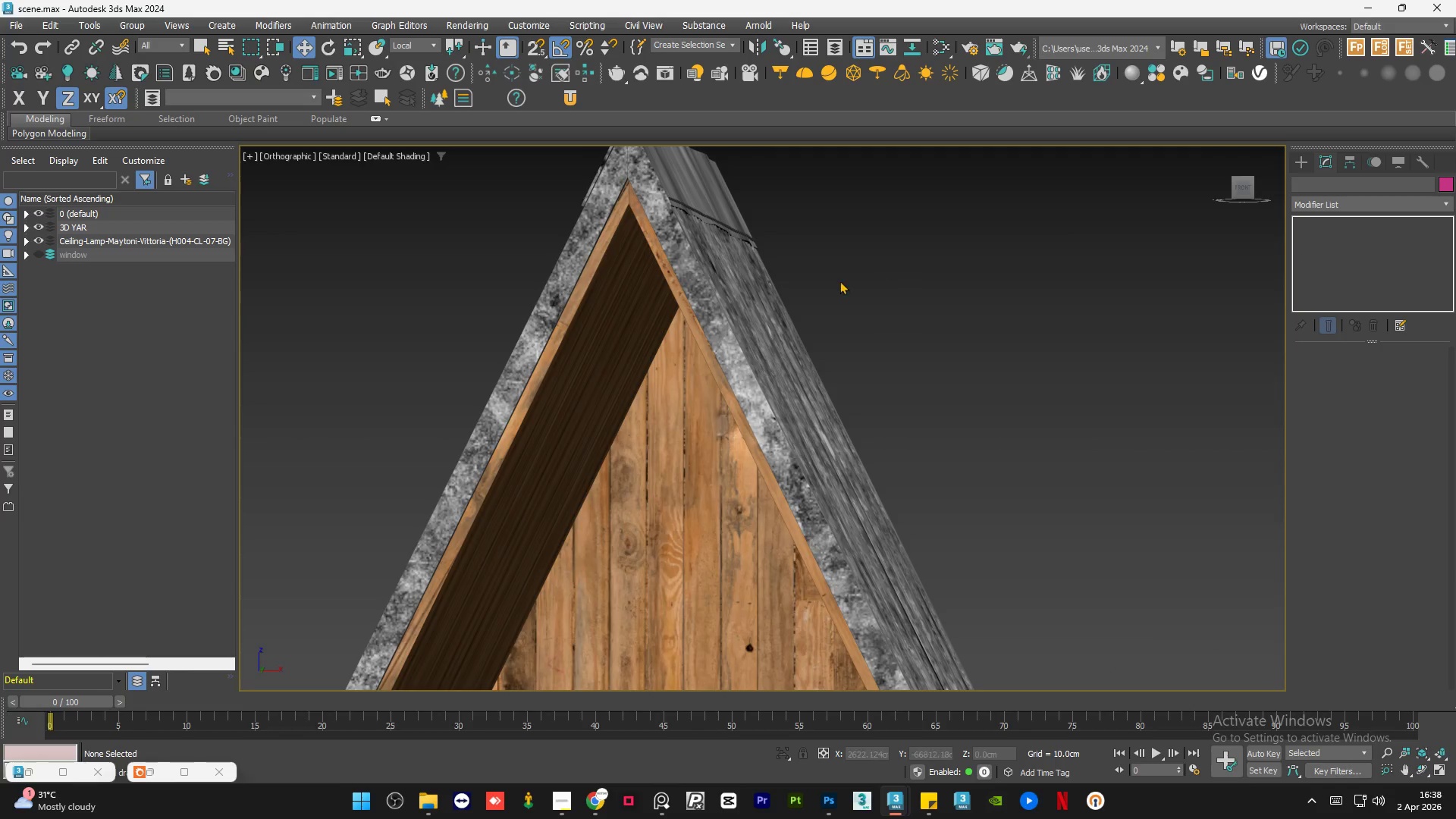 
hold_key(key=AltLeft, duration=0.67)
 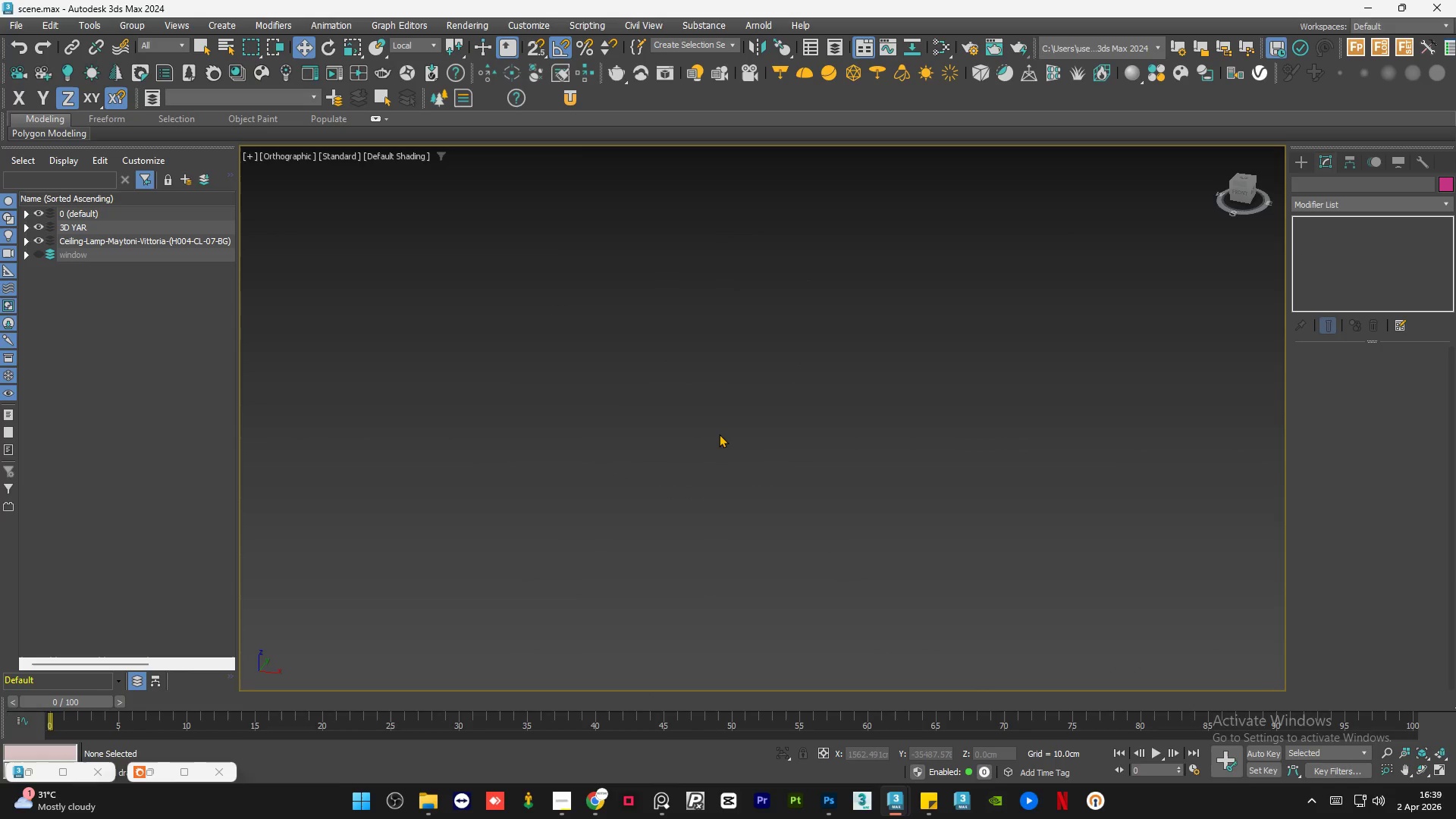 
scroll: coordinate [731, 319], scroll_direction: down, amount: 8.0
 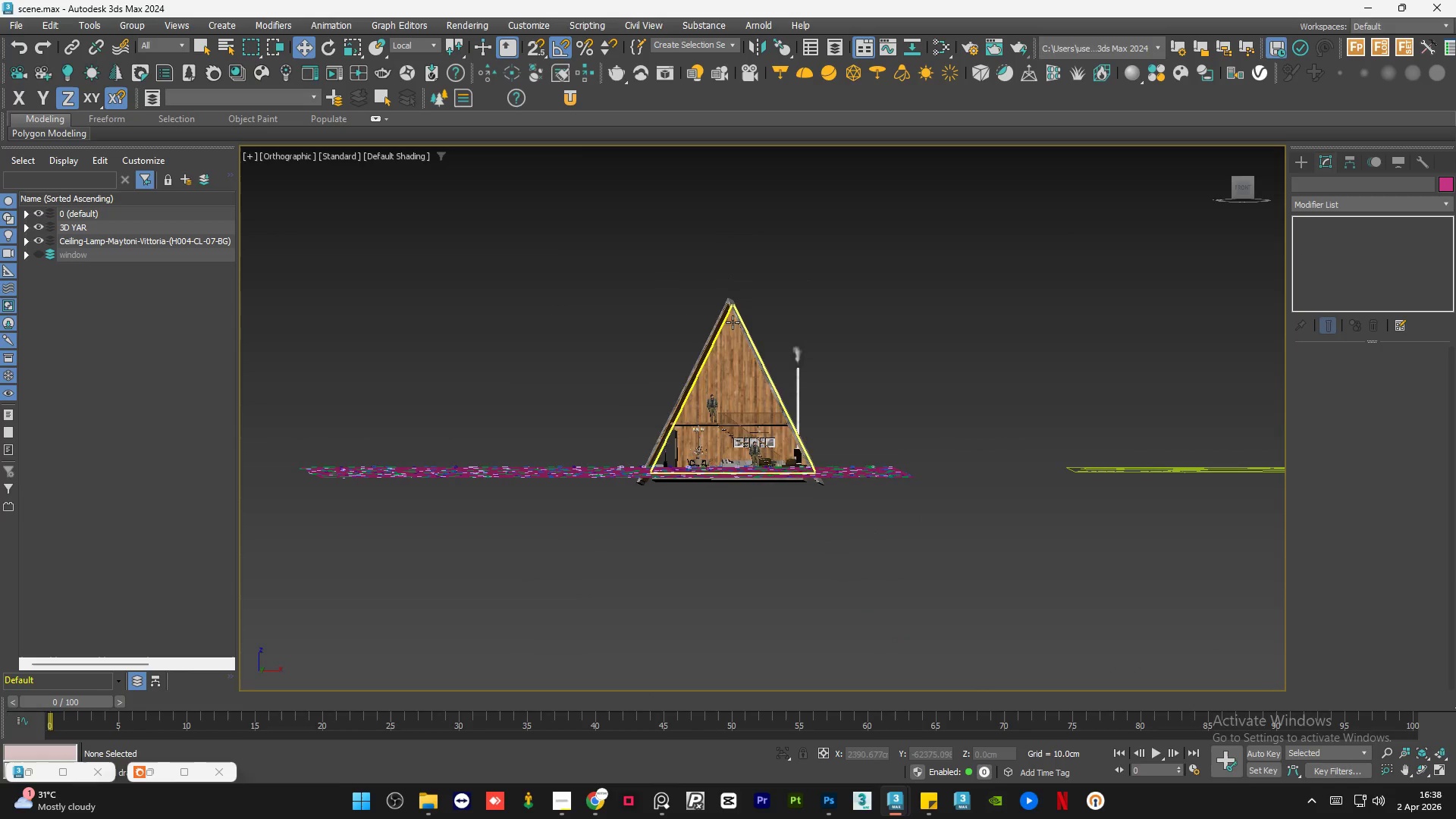 
key(Z)
 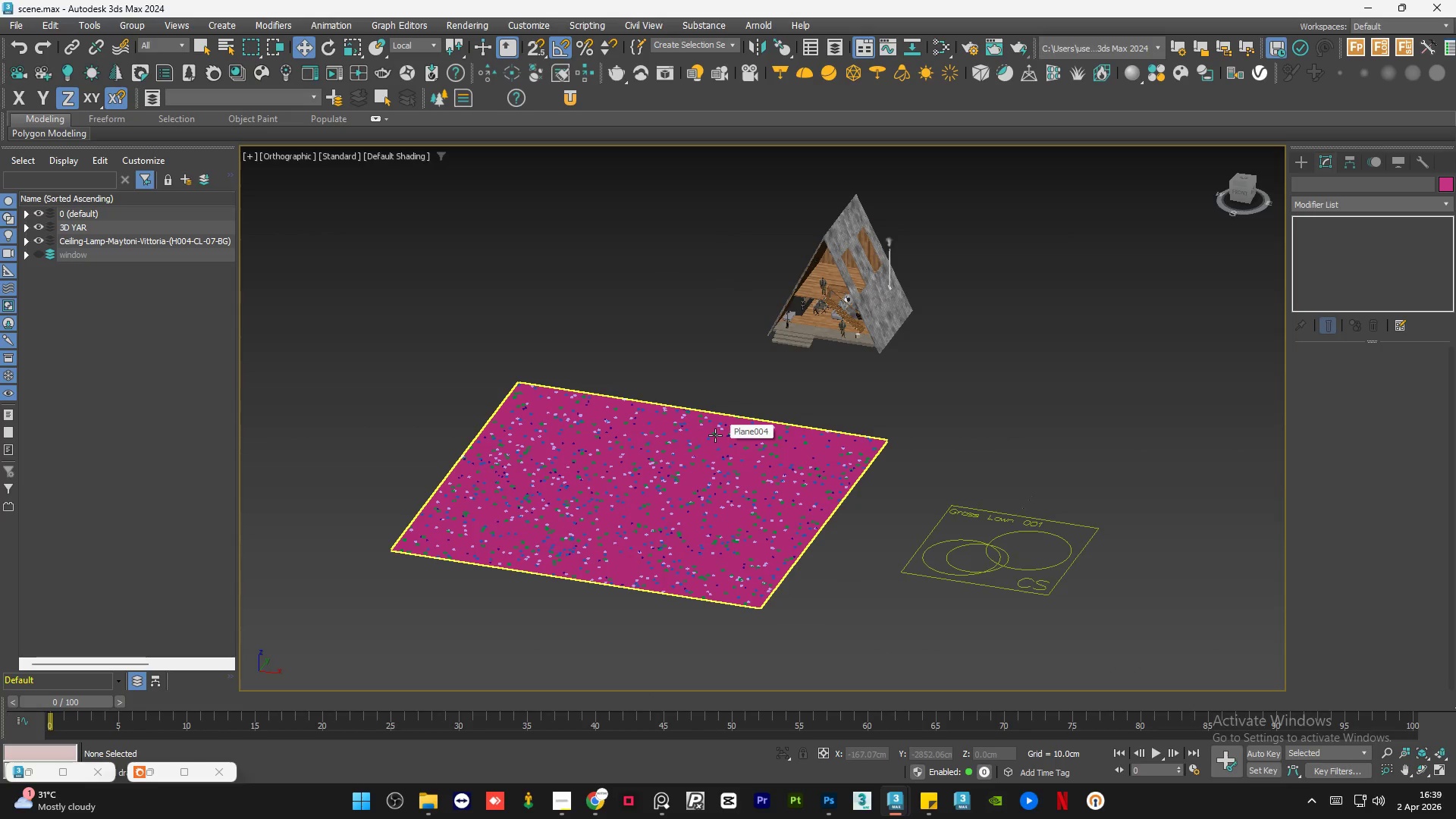 
hold_key(key=AltLeft, duration=0.88)
 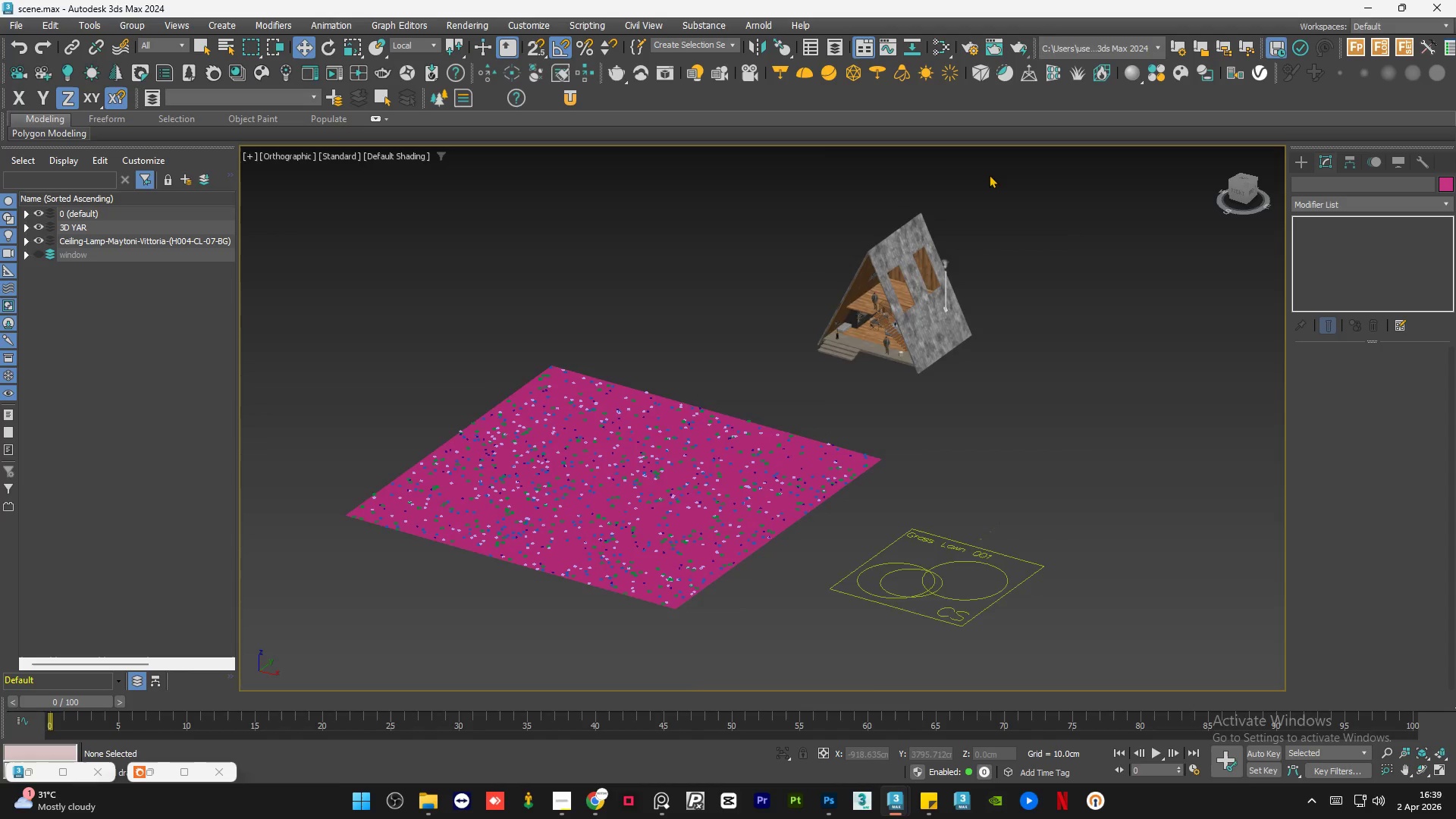 
hold_key(key=AltLeft, duration=4.92)
scroll: coordinate [918, 216], scroll_direction: up, amount: 7.0
 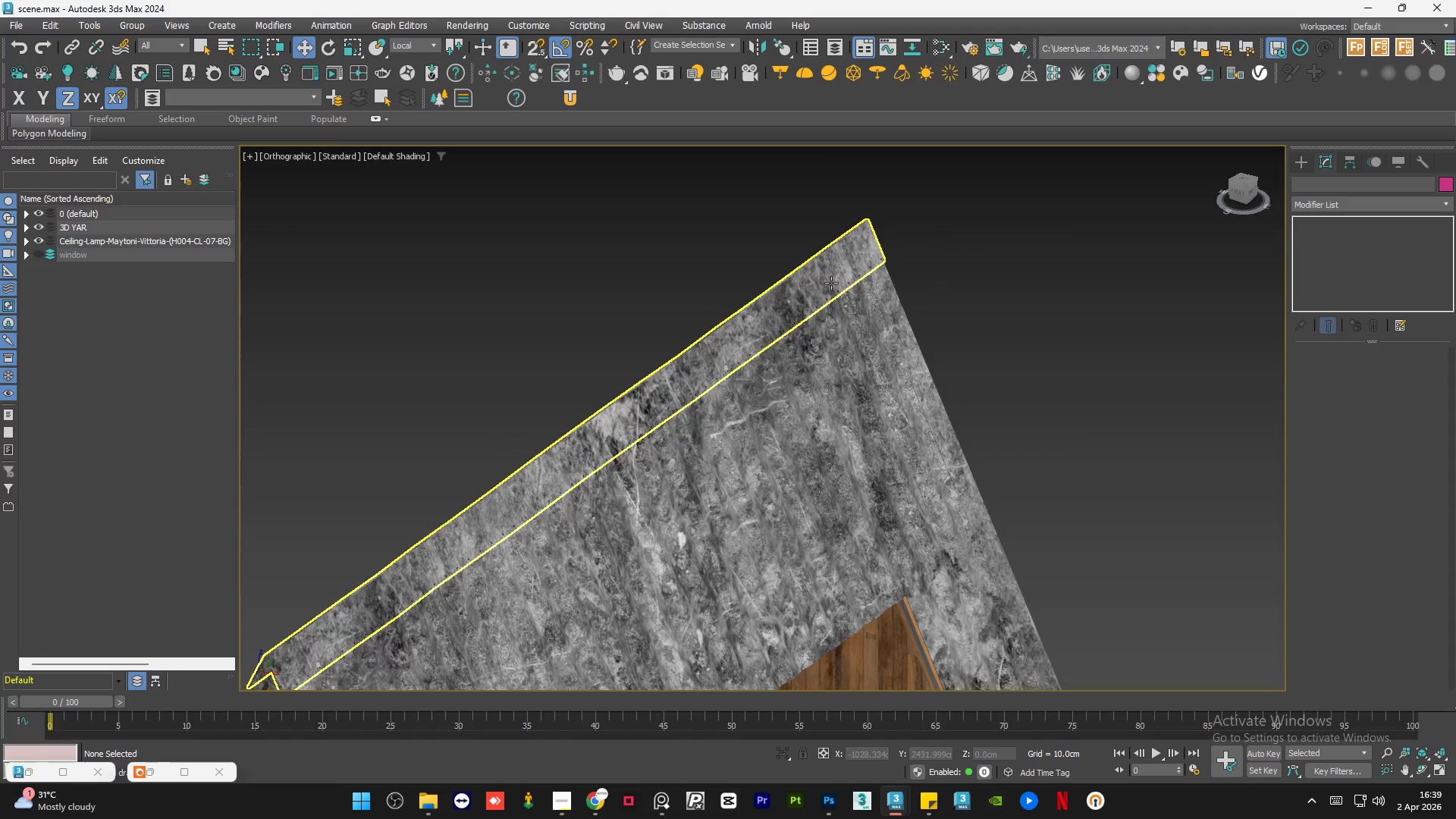 
left_click([831, 283])
 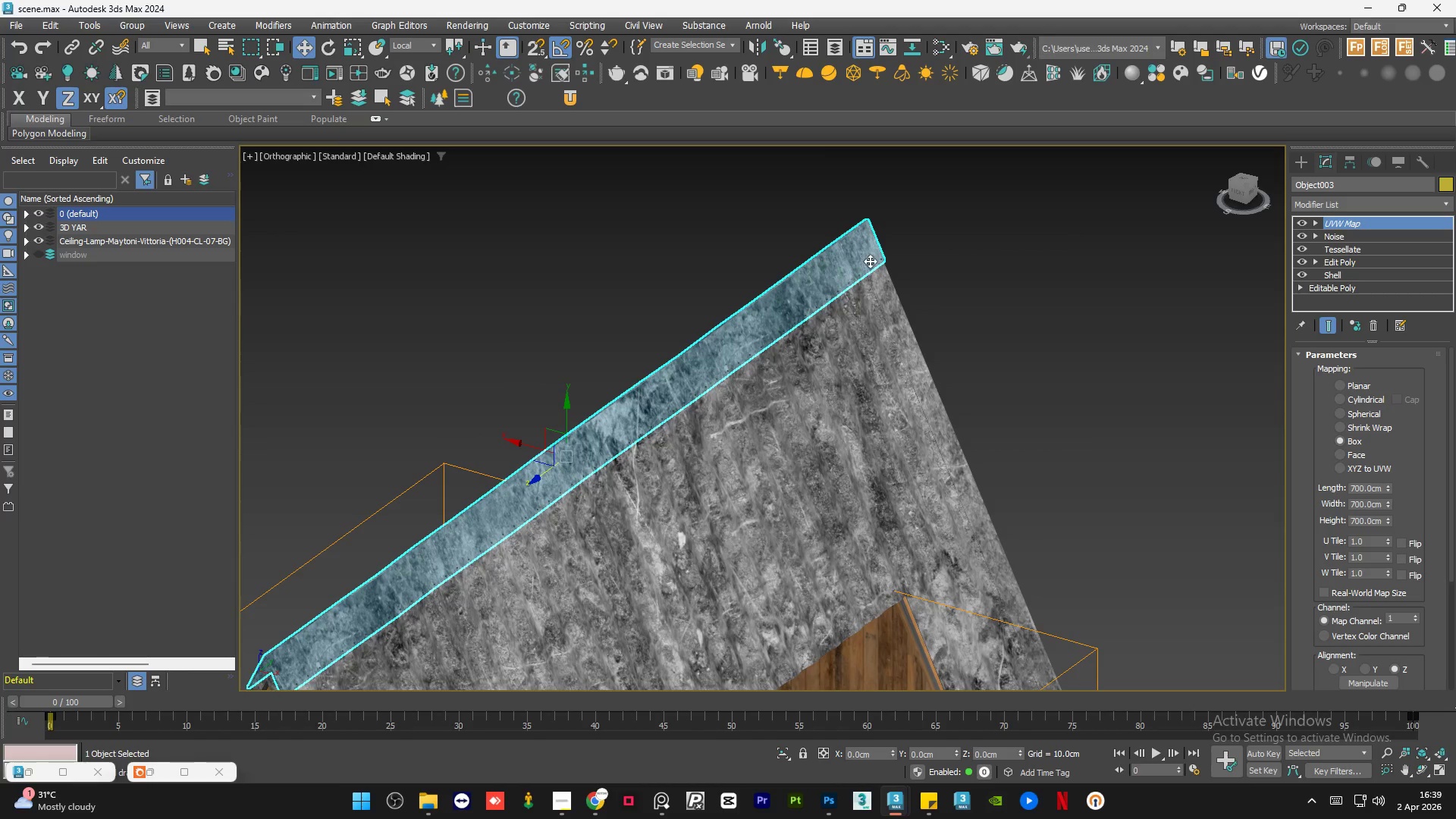 
hold_key(key=ControlLeft, duration=0.44)
 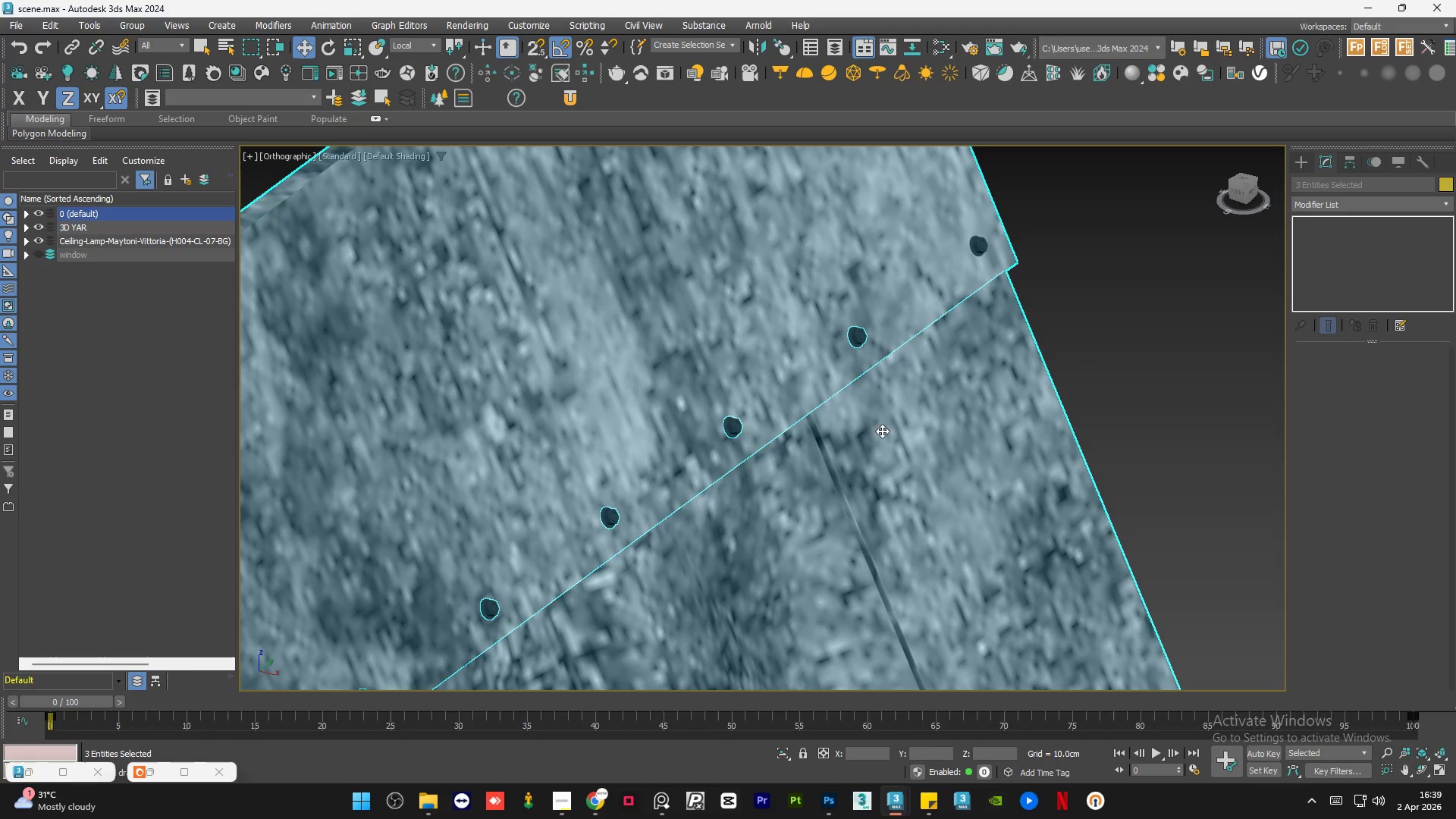 
scroll: coordinate [871, 260], scroll_direction: up, amount: 7.0
 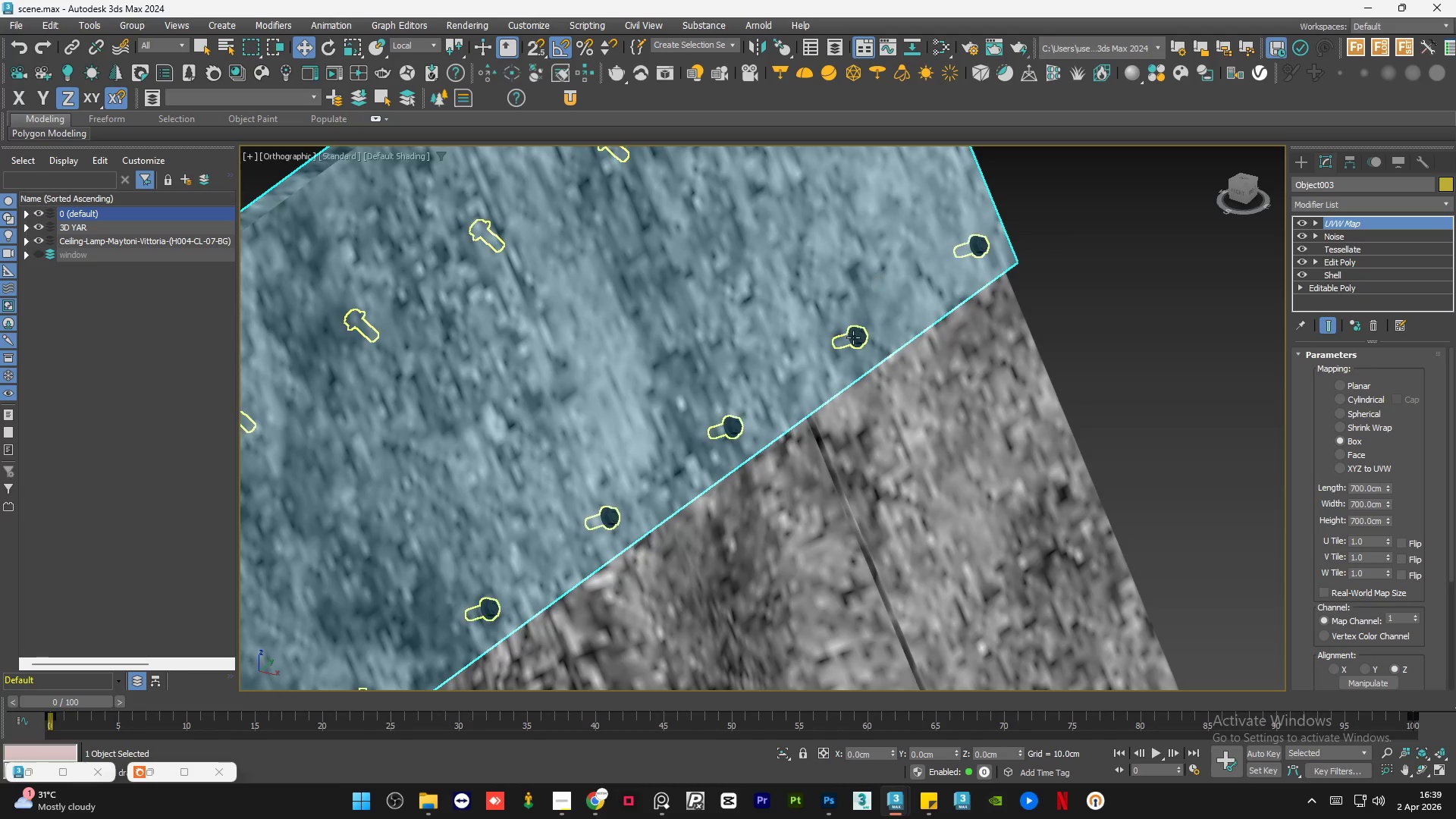 
left_click([853, 337])
 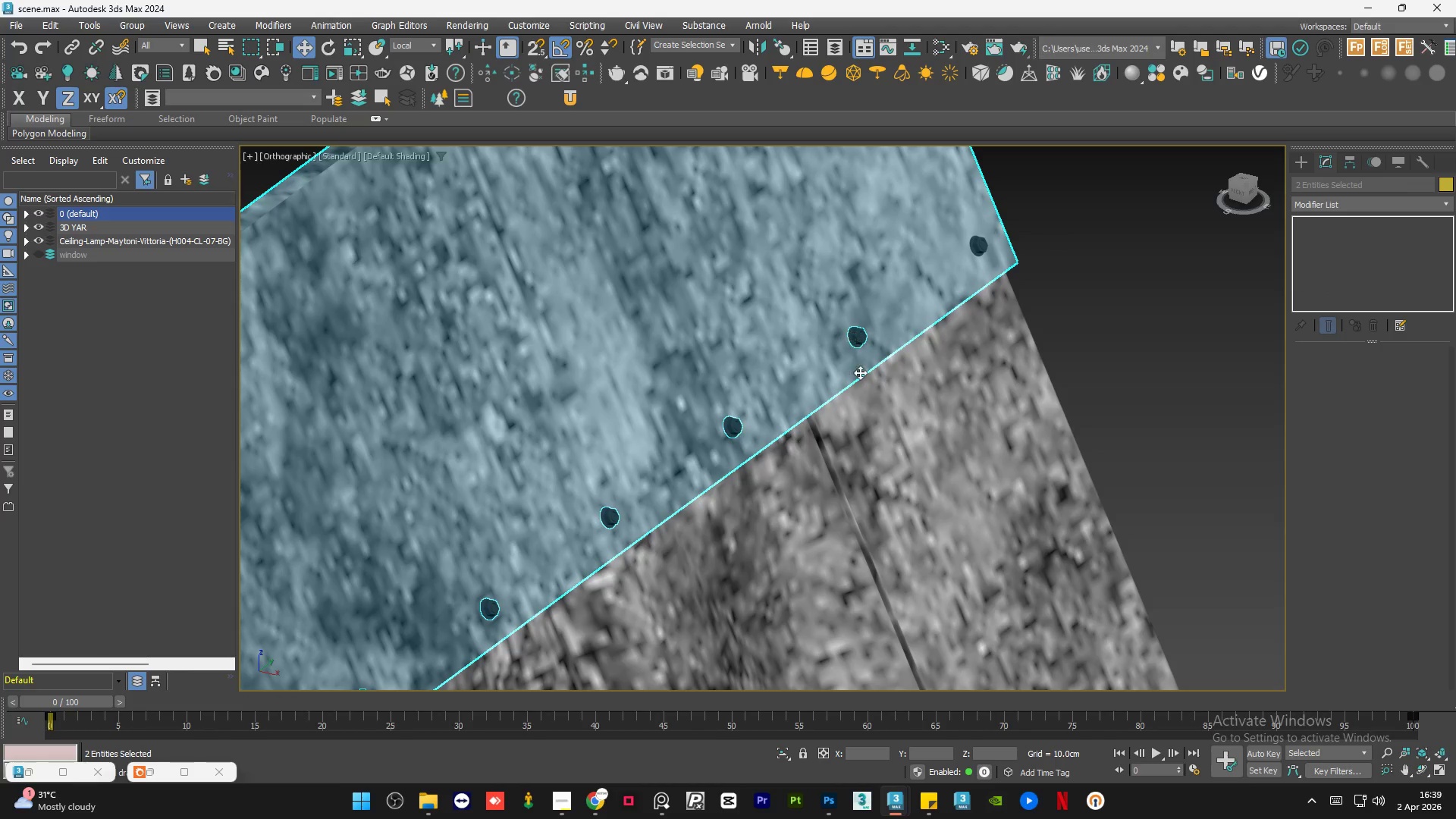 
hold_key(key=ControlLeft, duration=0.5)
left_click([882, 431])
 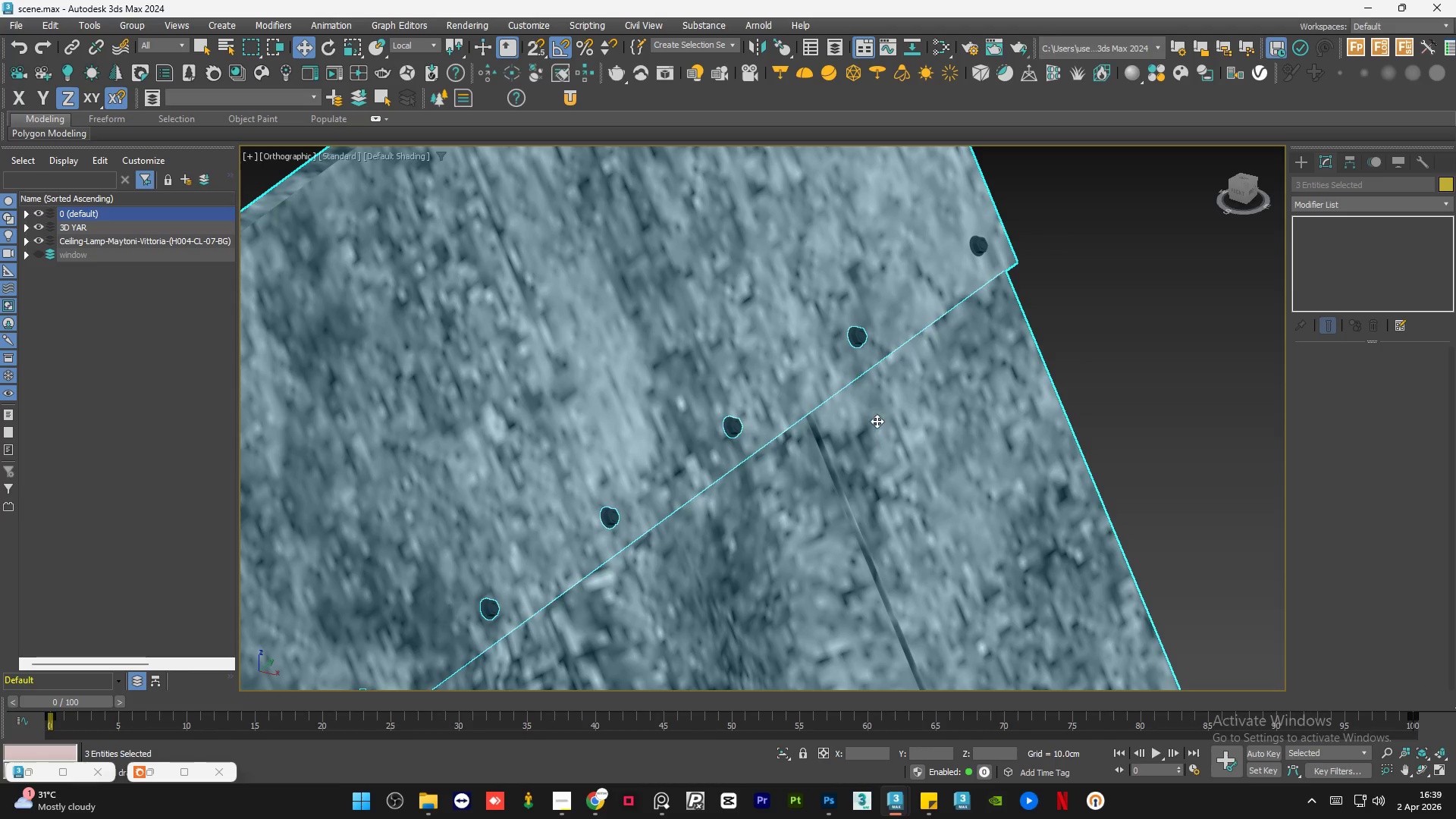 
hold_key(key=ControlLeft, duration=2.02)
 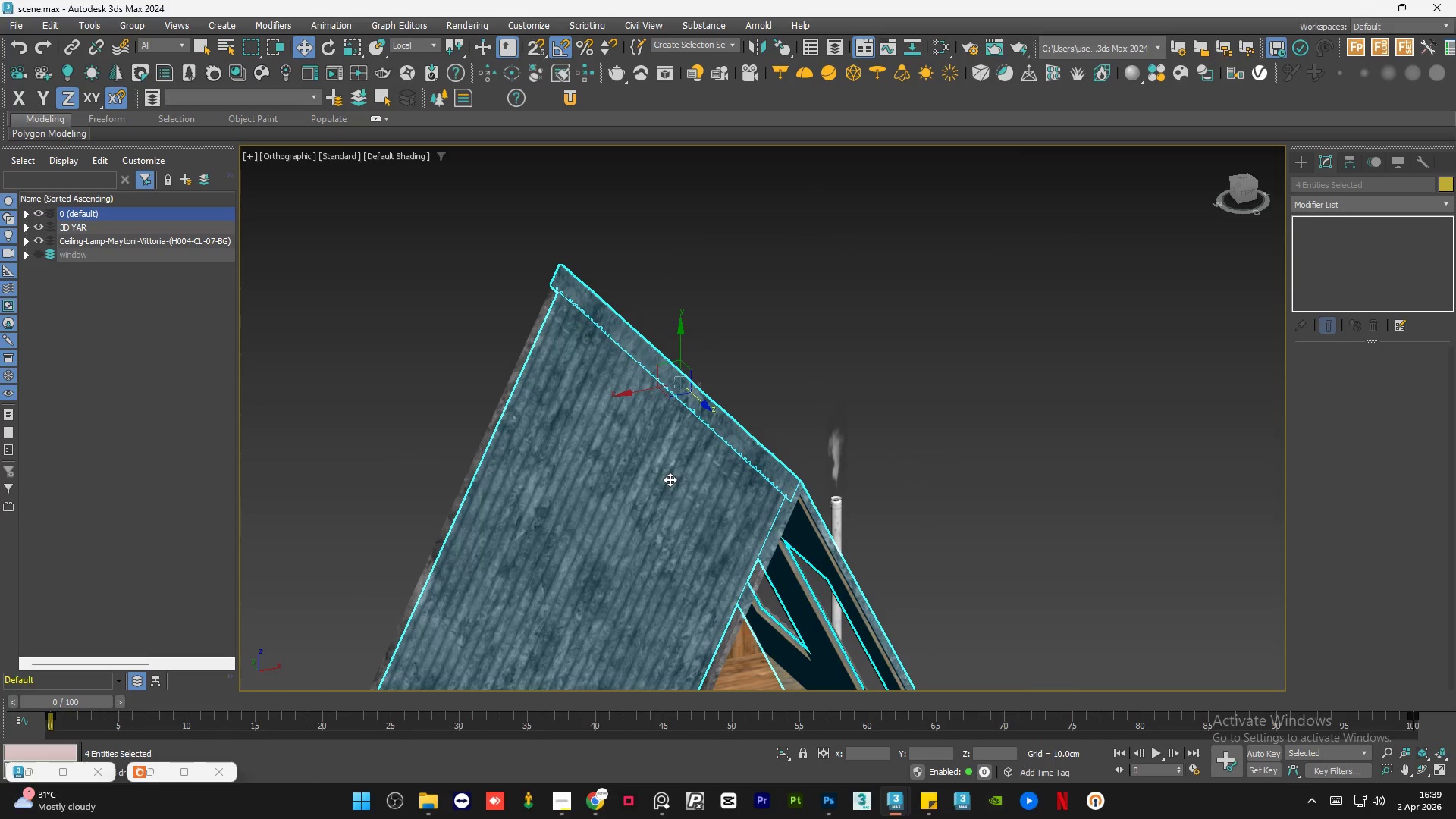 
hold_key(key=AltLeft, duration=0.77)
 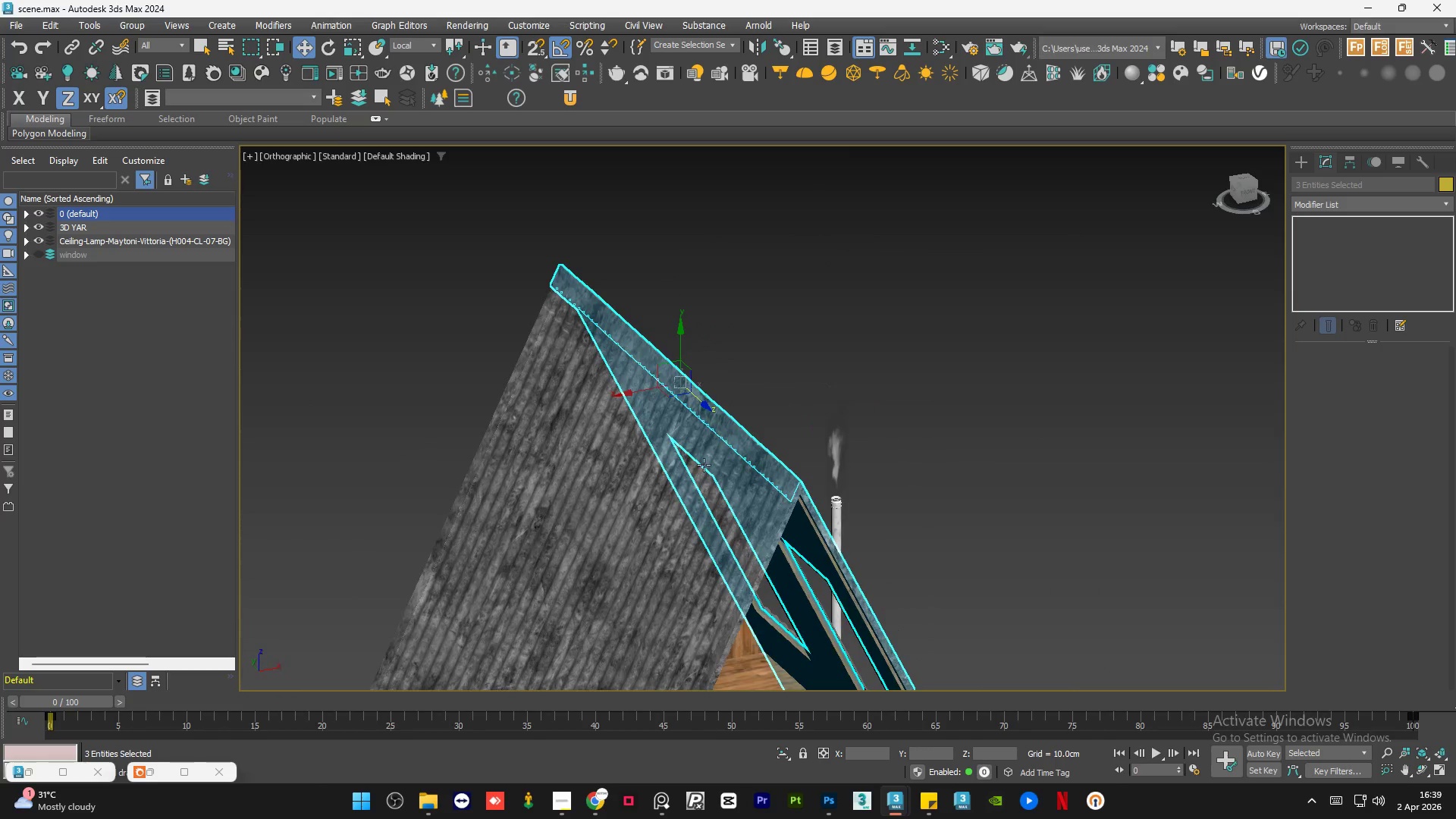 
scroll: coordinate [828, 285], scroll_direction: down, amount: 9.0
 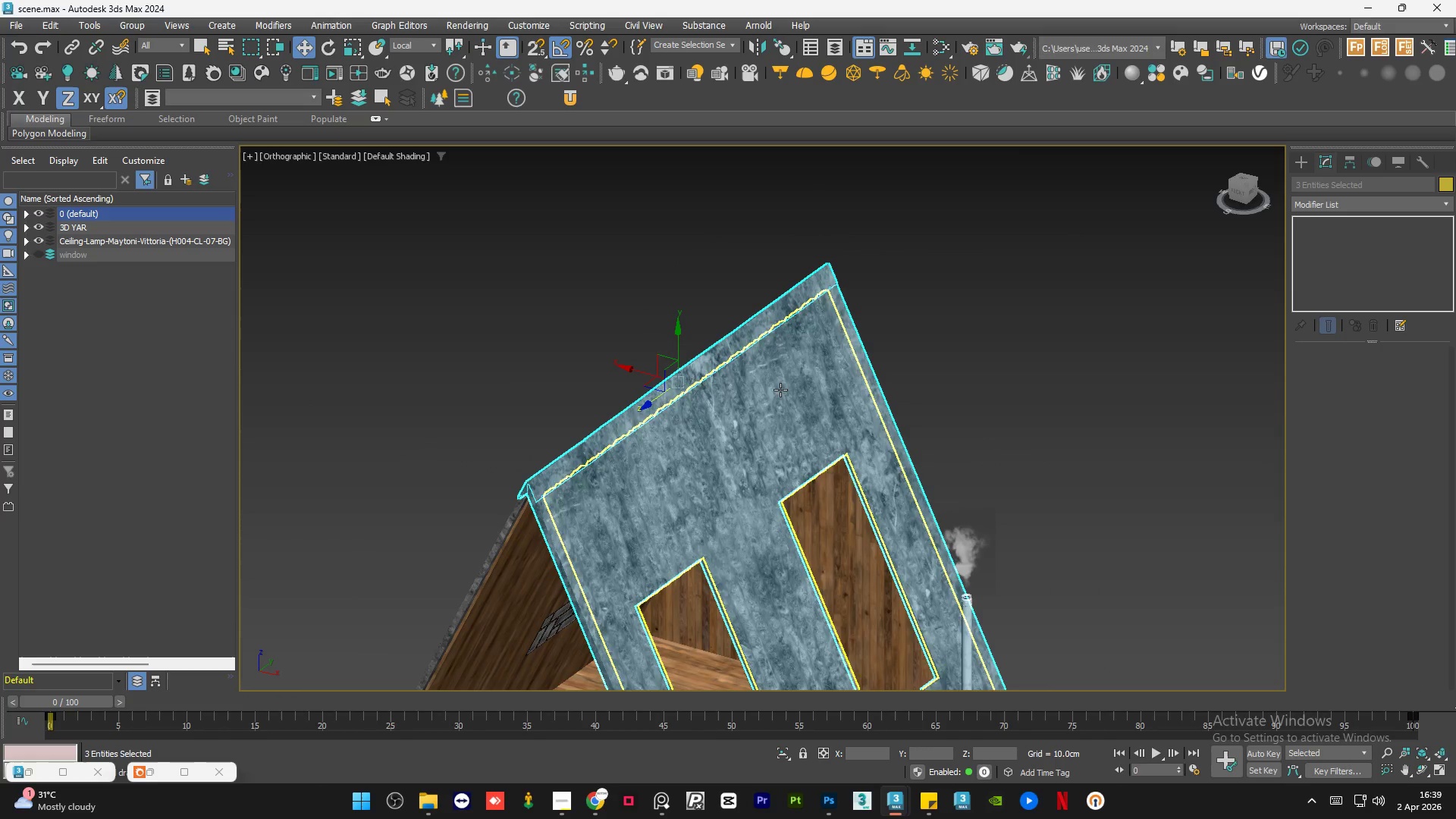 
hold_key(key=ControlLeft, duration=0.58)
left_click([670, 479])
 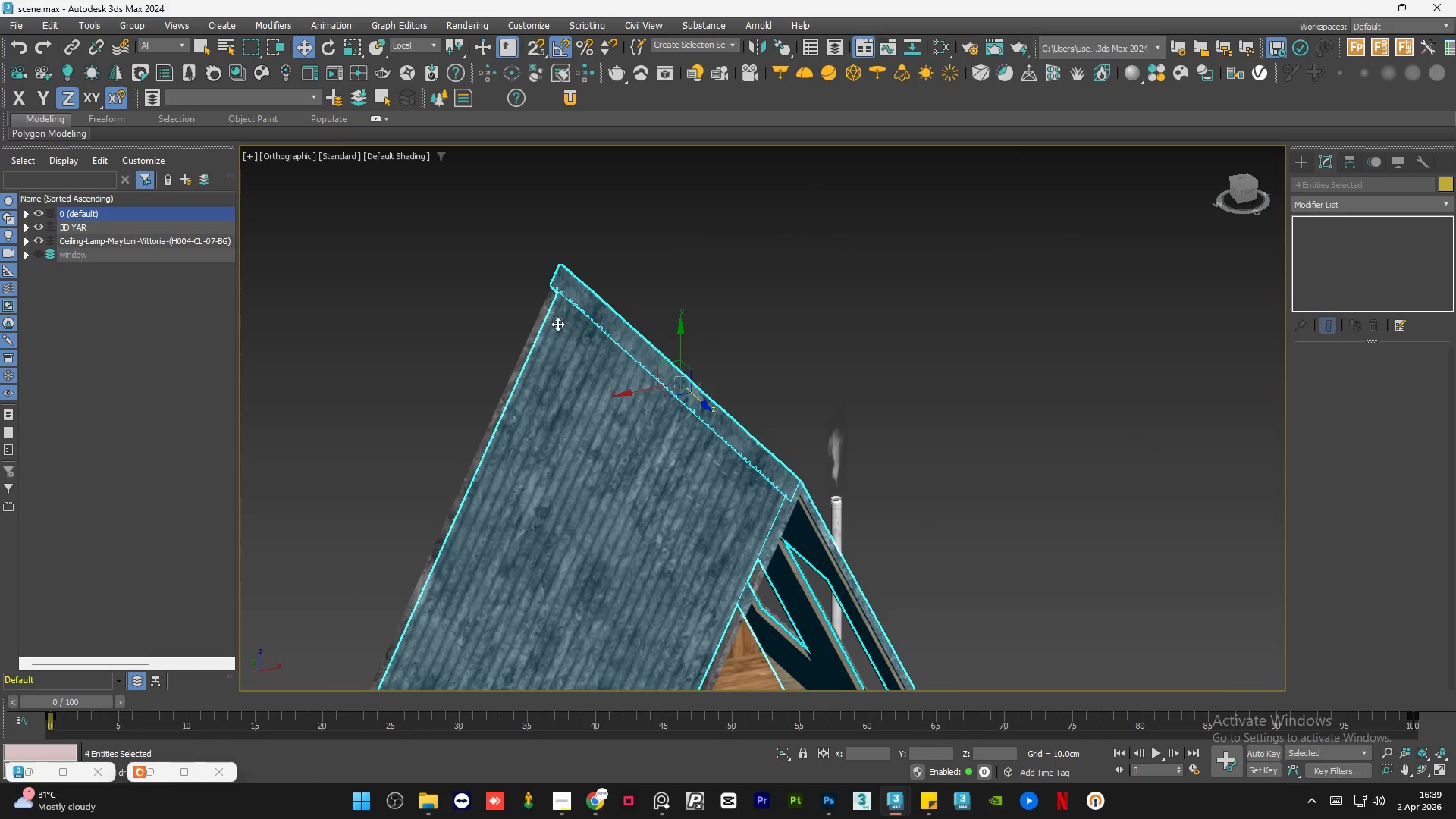 
hold_key(key=ControlLeft, duration=0.55)
left_click([541, 299])
 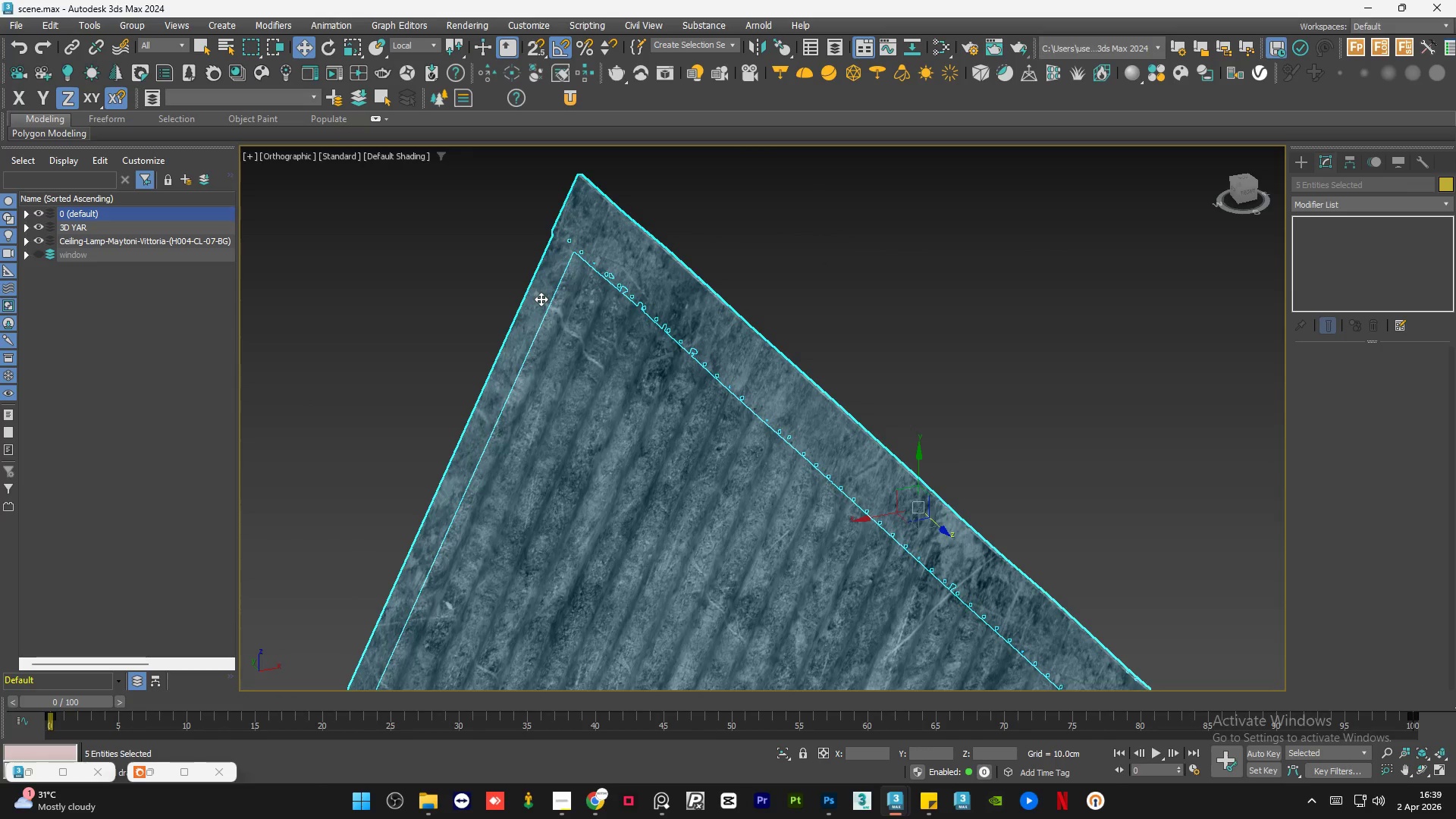 
scroll: coordinate [550, 314], scroll_direction: up, amount: 3.0
 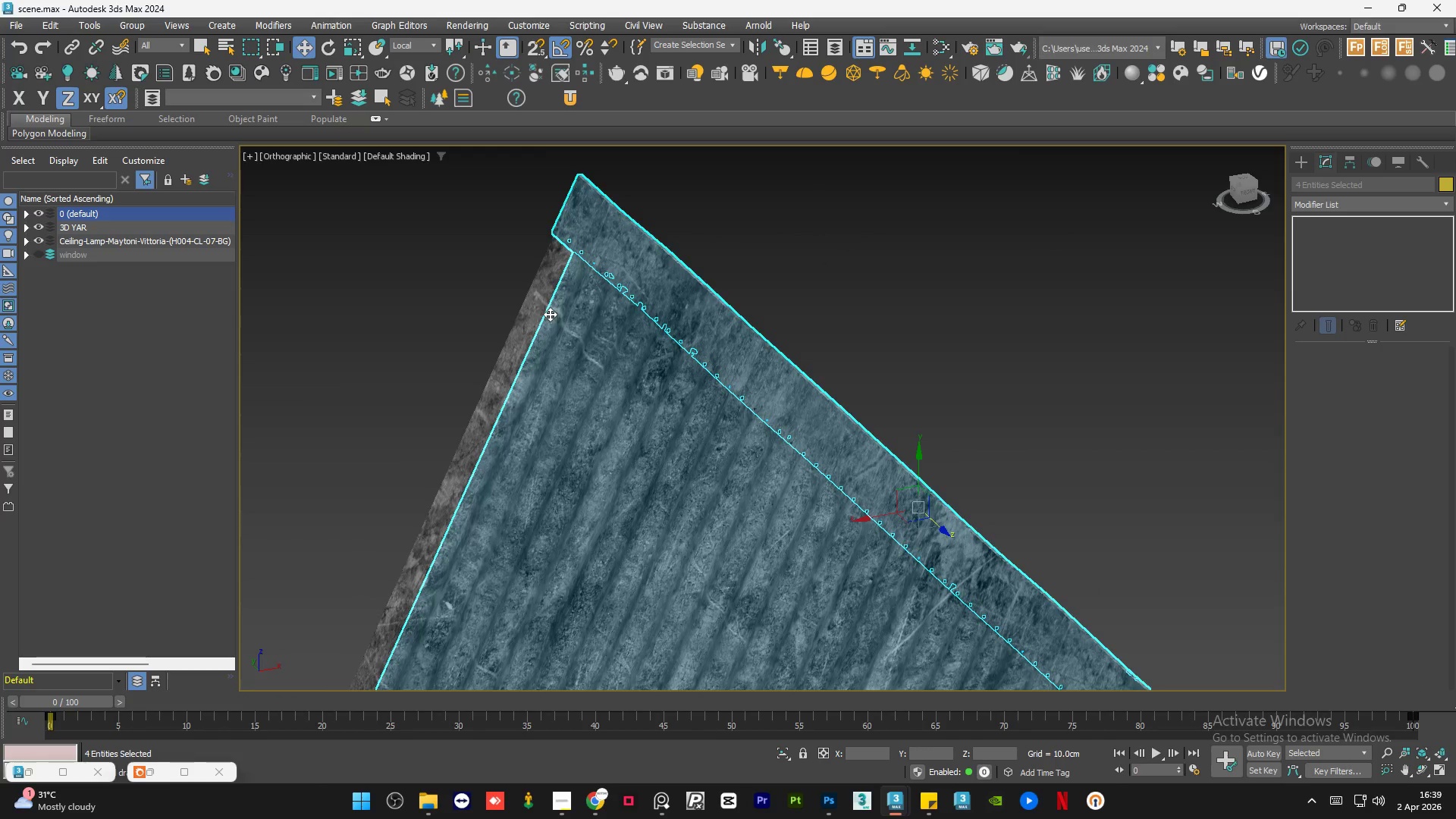 
hold_key(key=AltLeft, duration=0.73)
 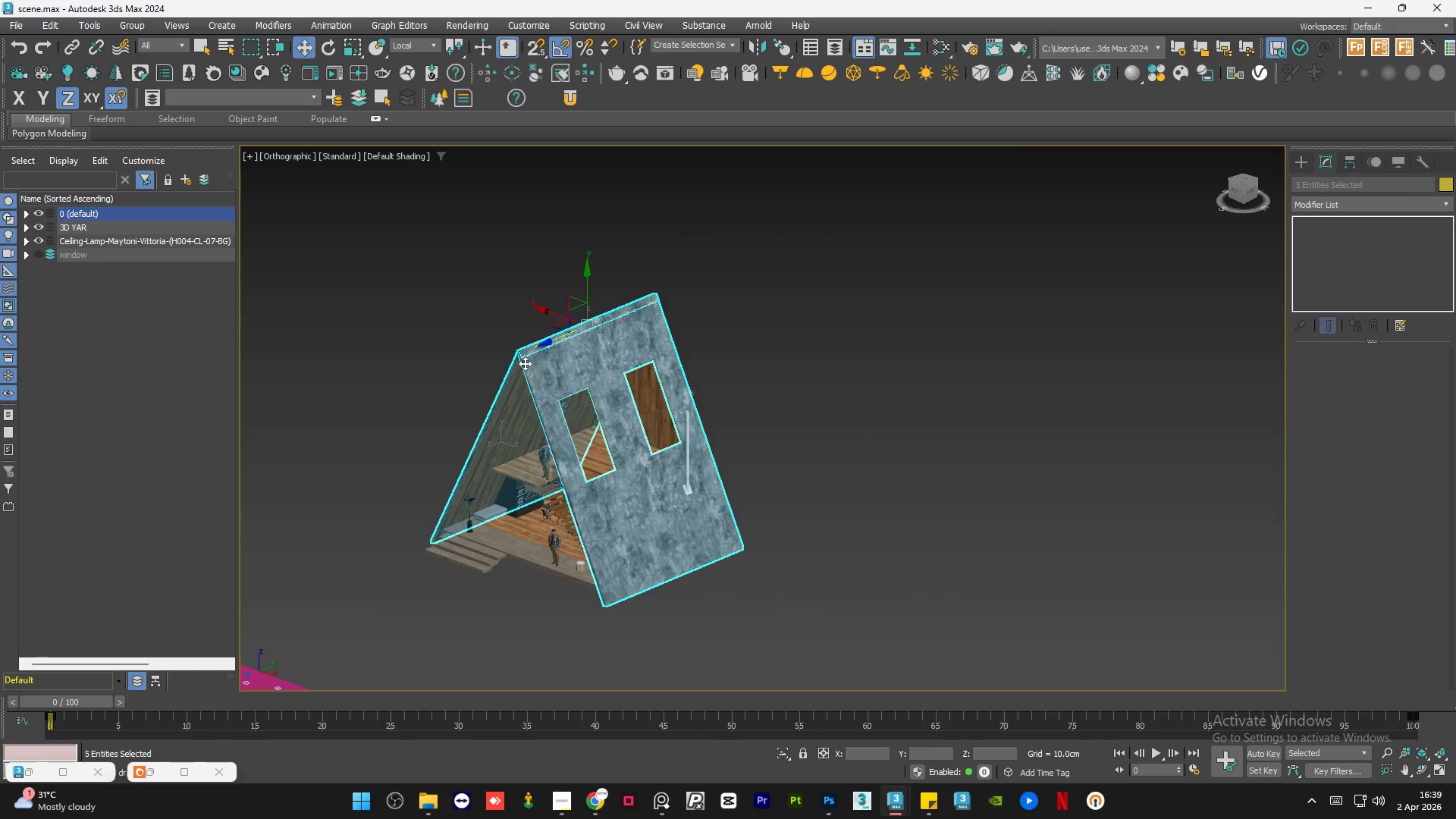 
scroll: coordinate [541, 299], scroll_direction: down, amount: 6.0
 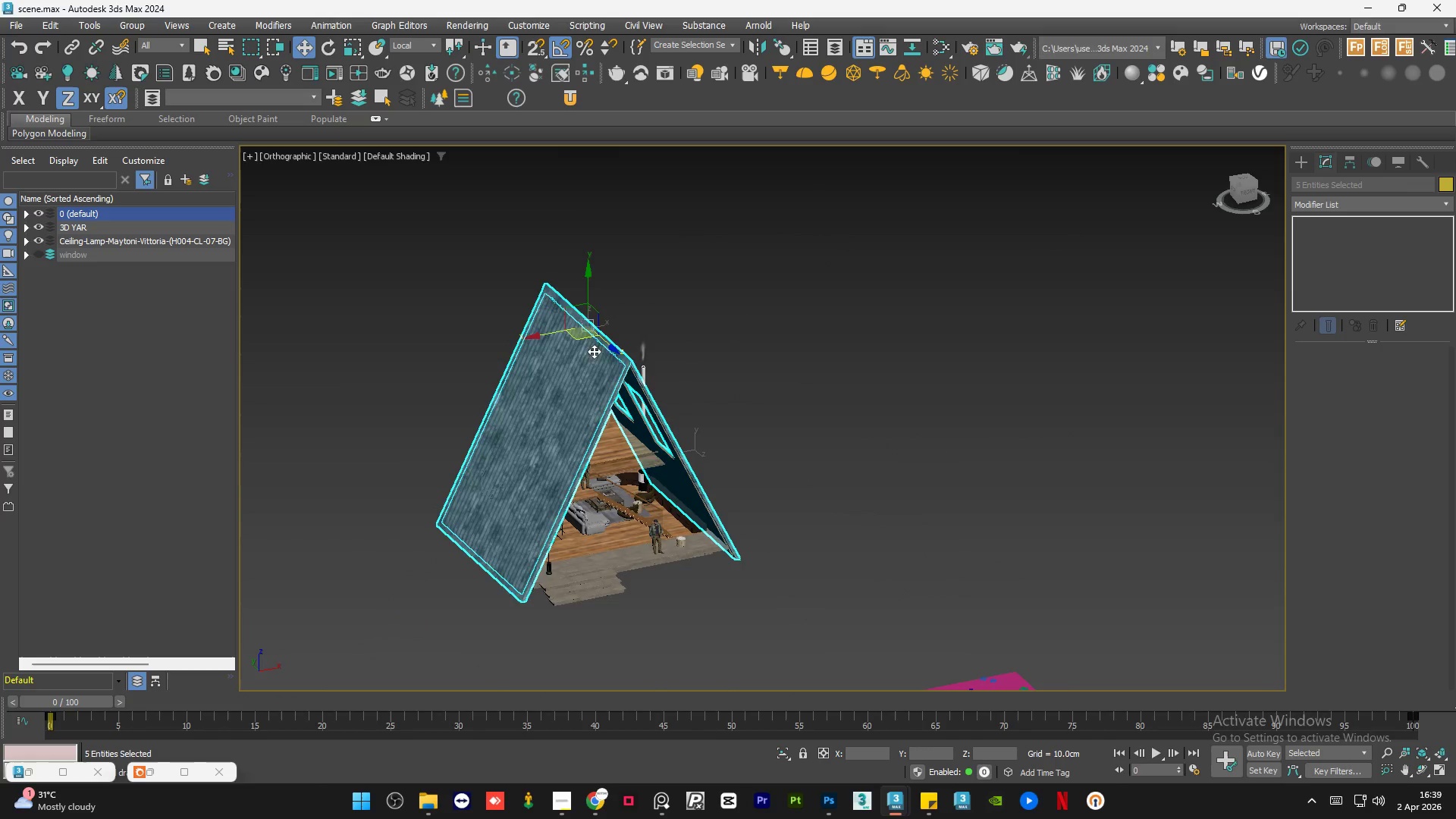 
hold_key(key=ControlLeft, duration=0.55)
 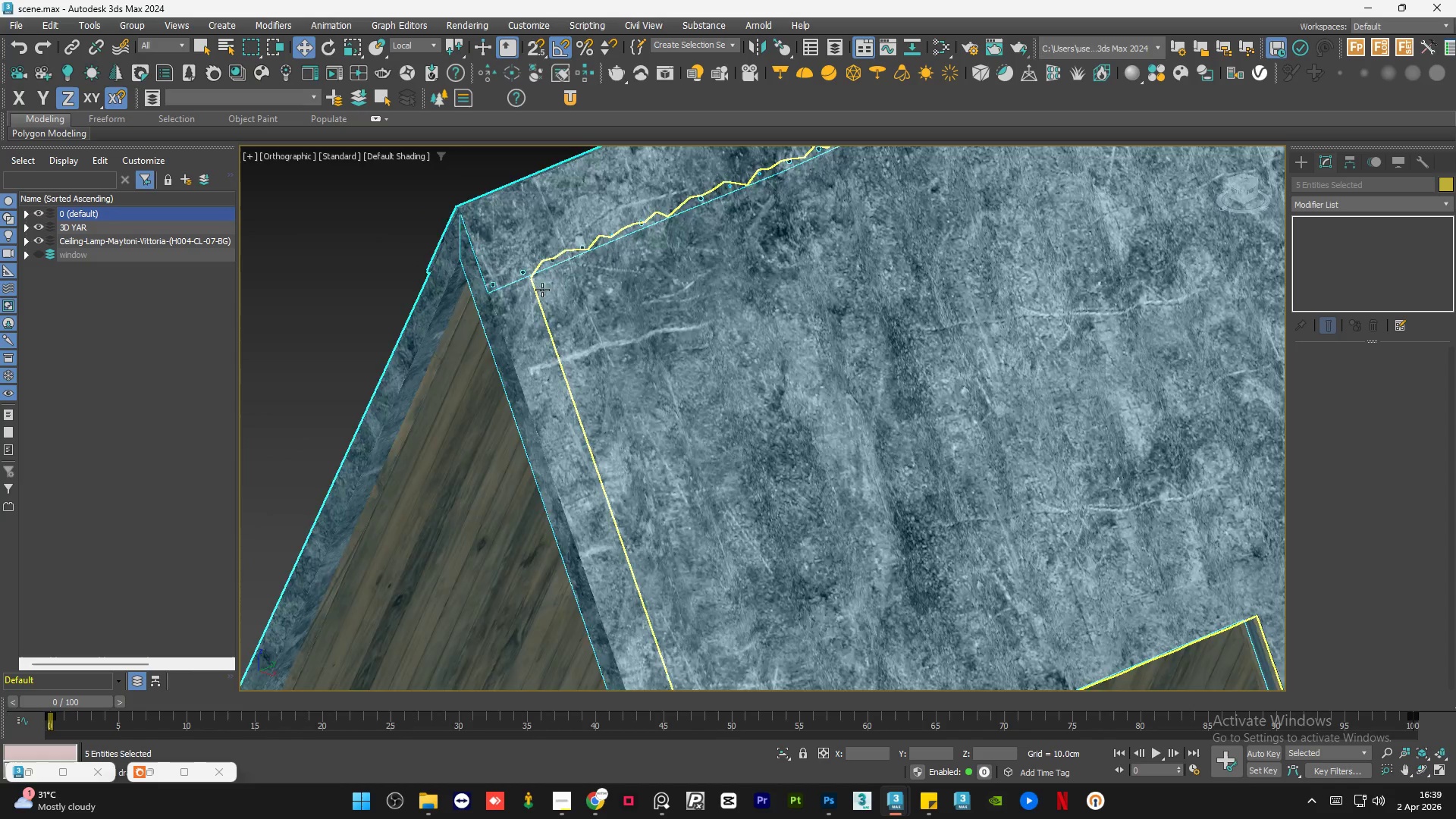 
scroll: coordinate [524, 362], scroll_direction: up, amount: 8.0
 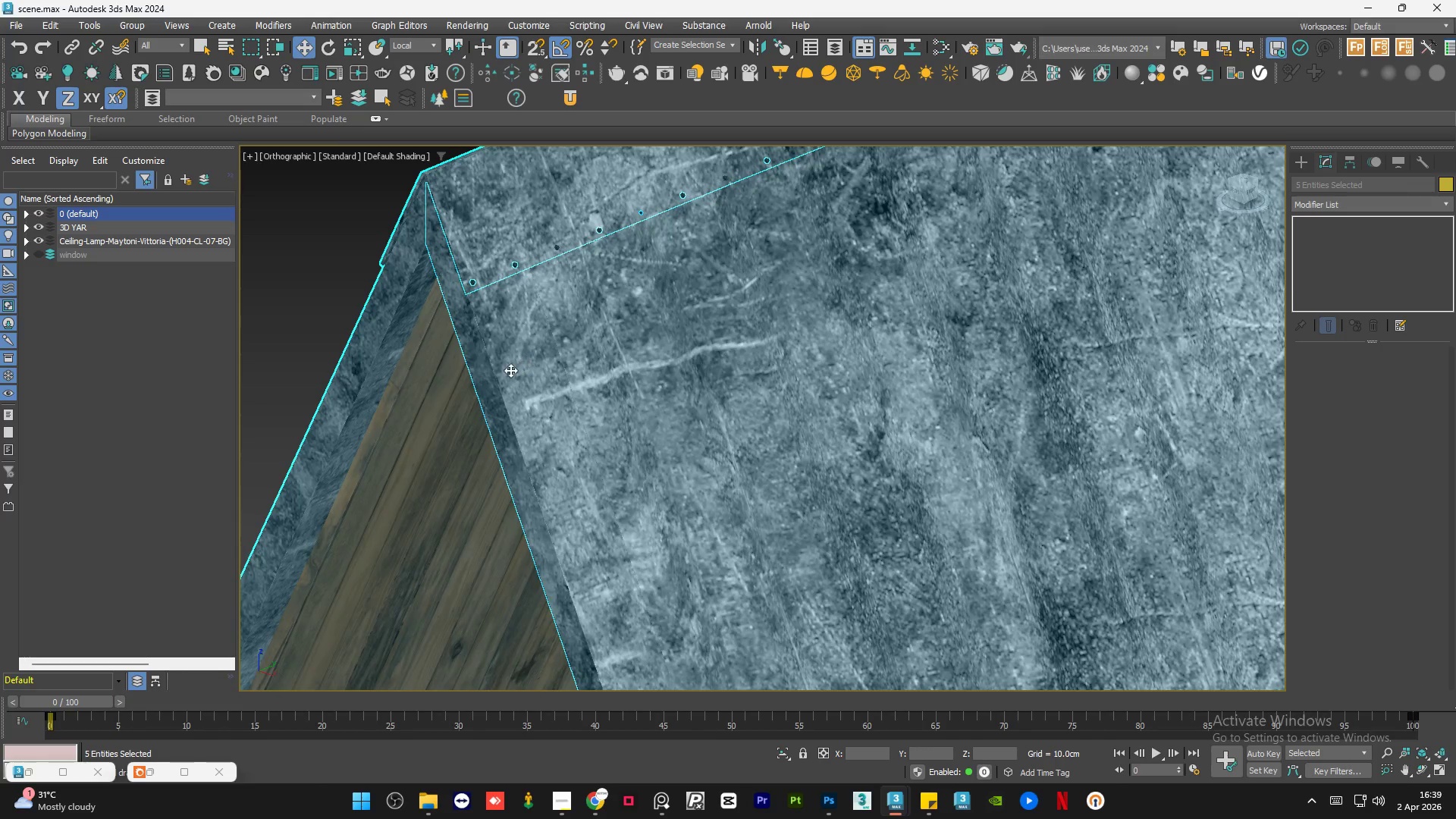 
hold_key(key=ControlLeft, duration=0.61)
left_click([662, 349])
 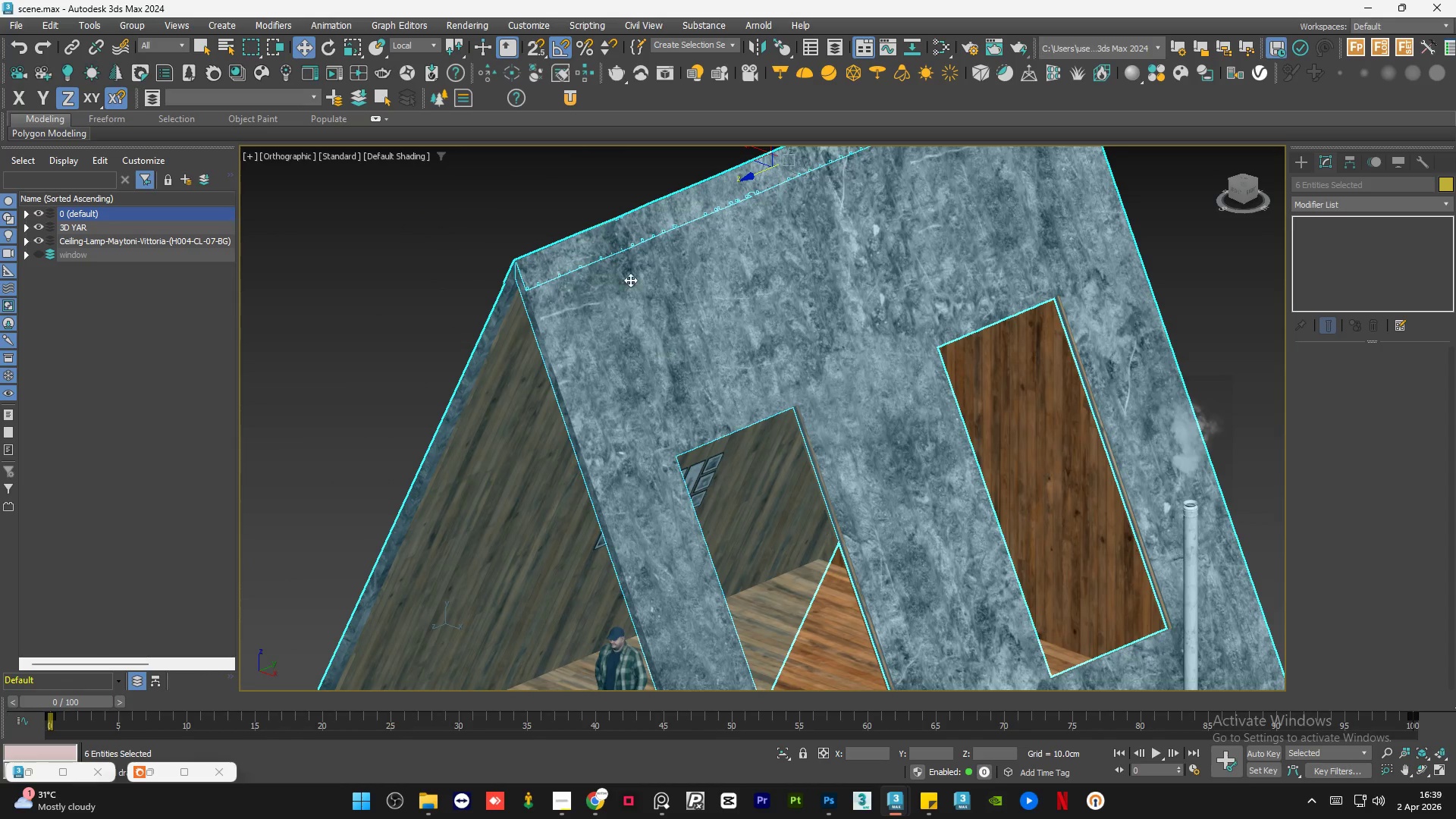 
scroll: coordinate [630, 280], scroll_direction: down, amount: 9.0
 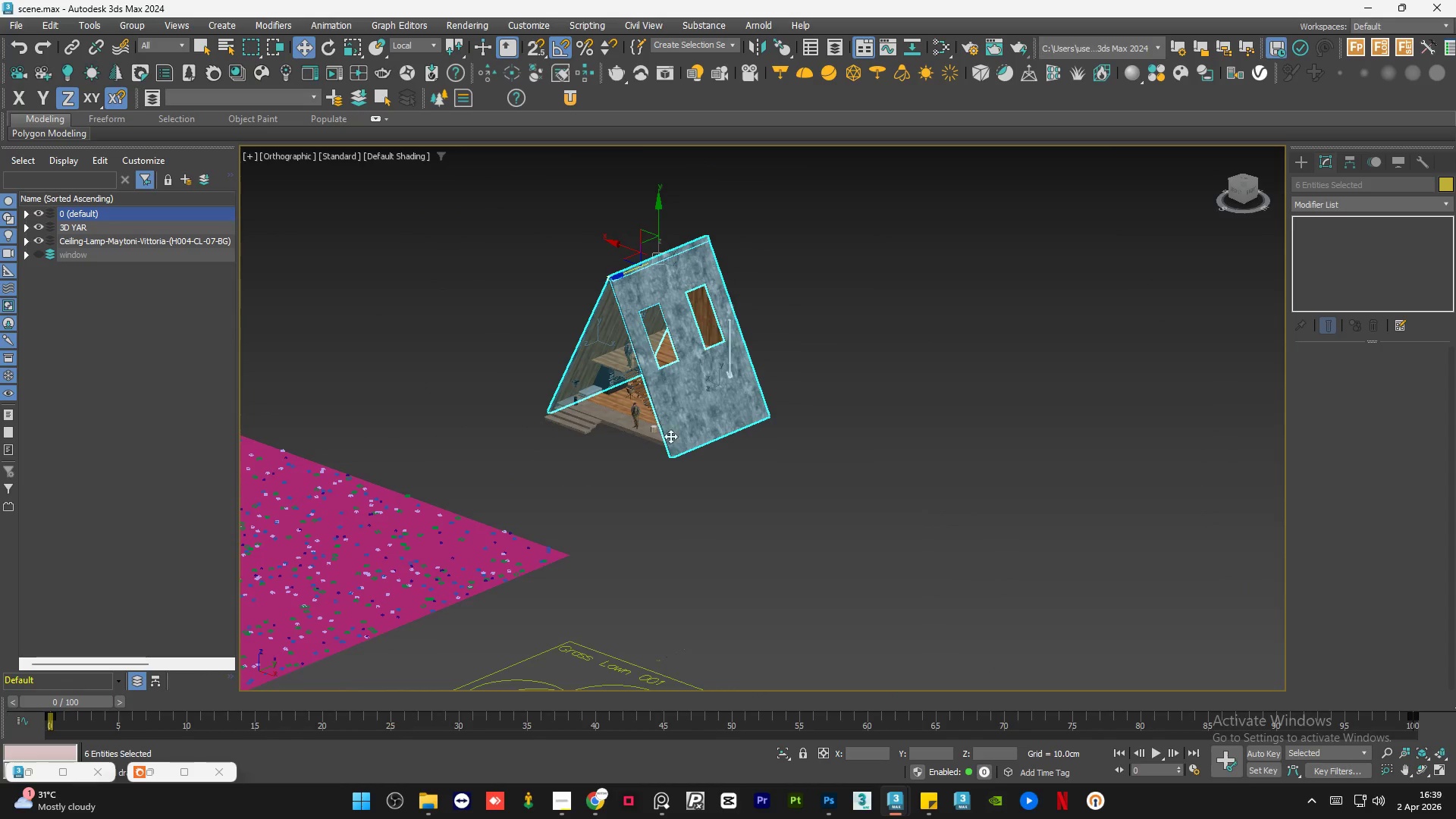 
hold_key(key=AltLeft, duration=0.39)
 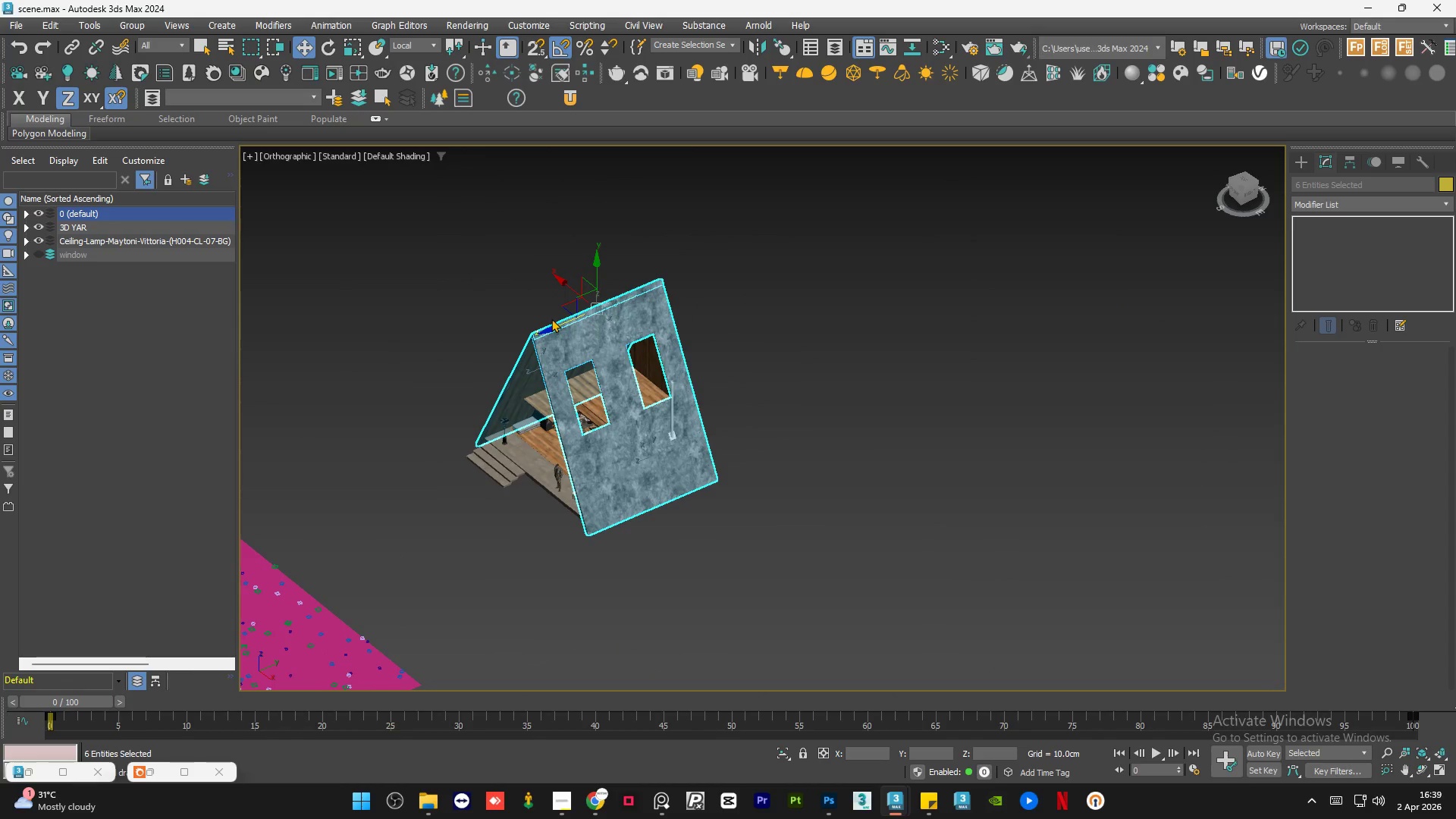 
scroll: coordinate [603, 526], scroll_direction: none, amount: 0.0
 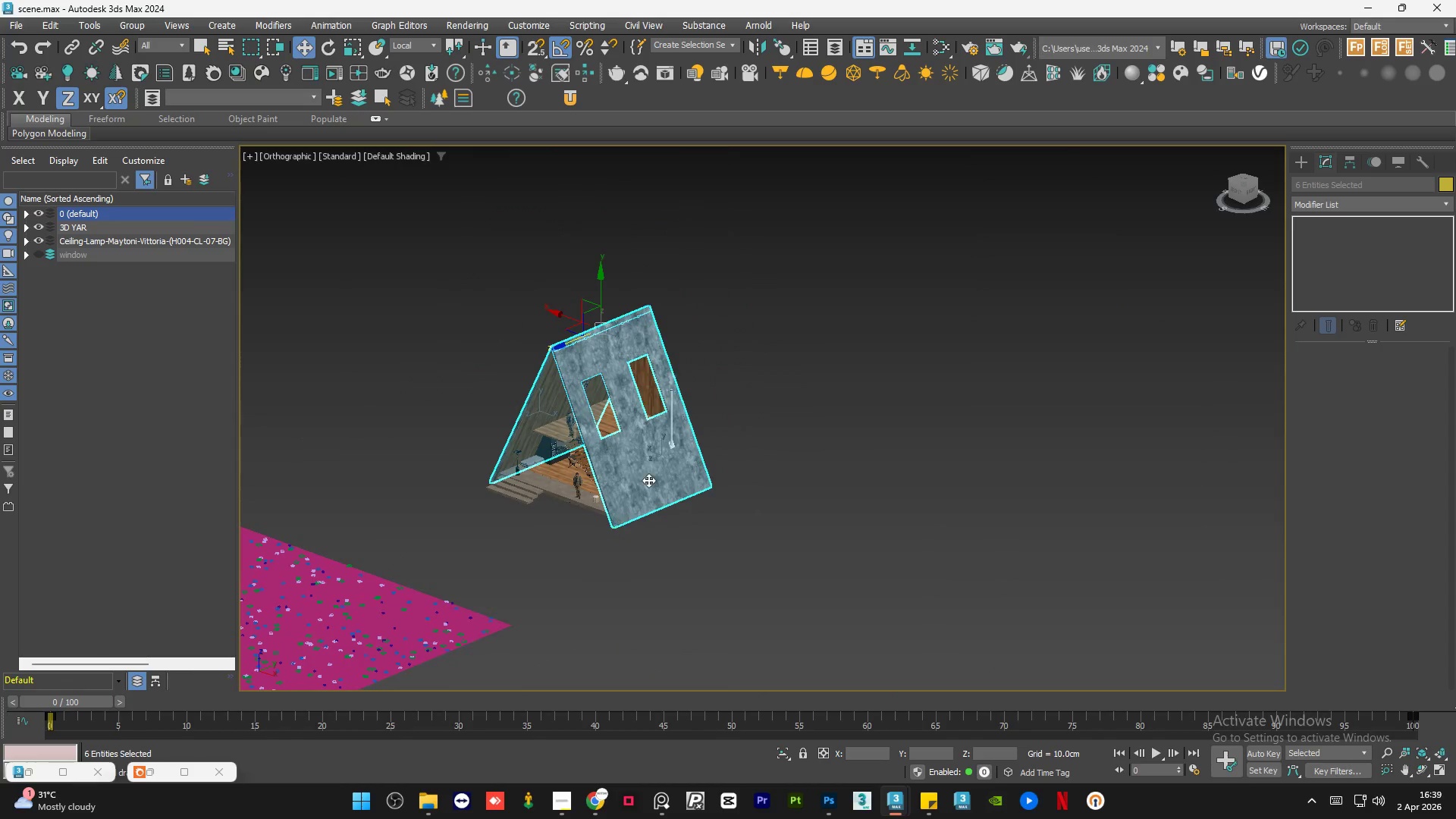 
scroll: coordinate [631, 496], scroll_direction: up, amount: 1.0
 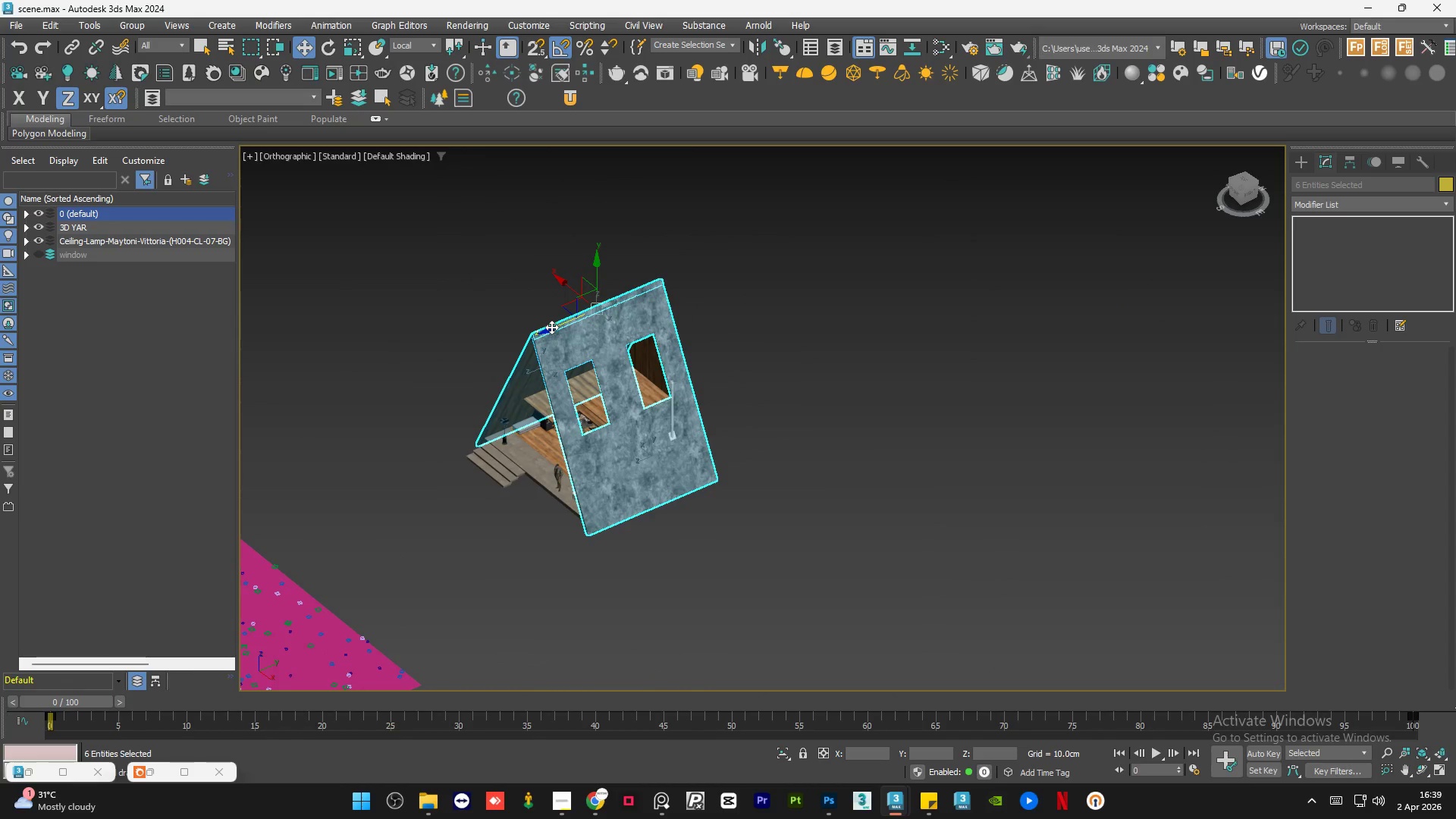 
left_click_drag(start_coordinate=[551, 327], to_coordinate=[774, 304])
 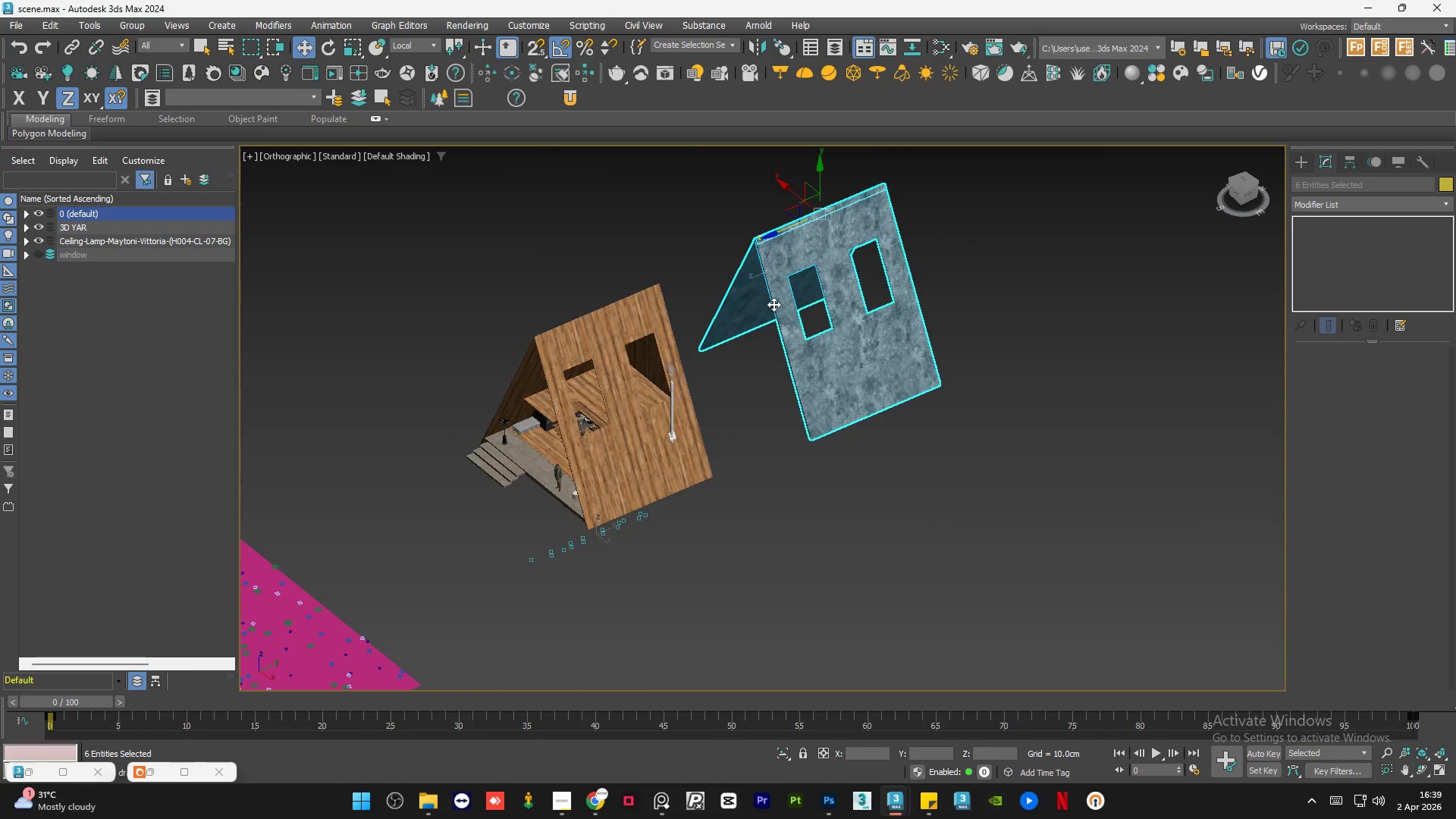 
hold_key(key=ControlLeft, duration=0.58)
 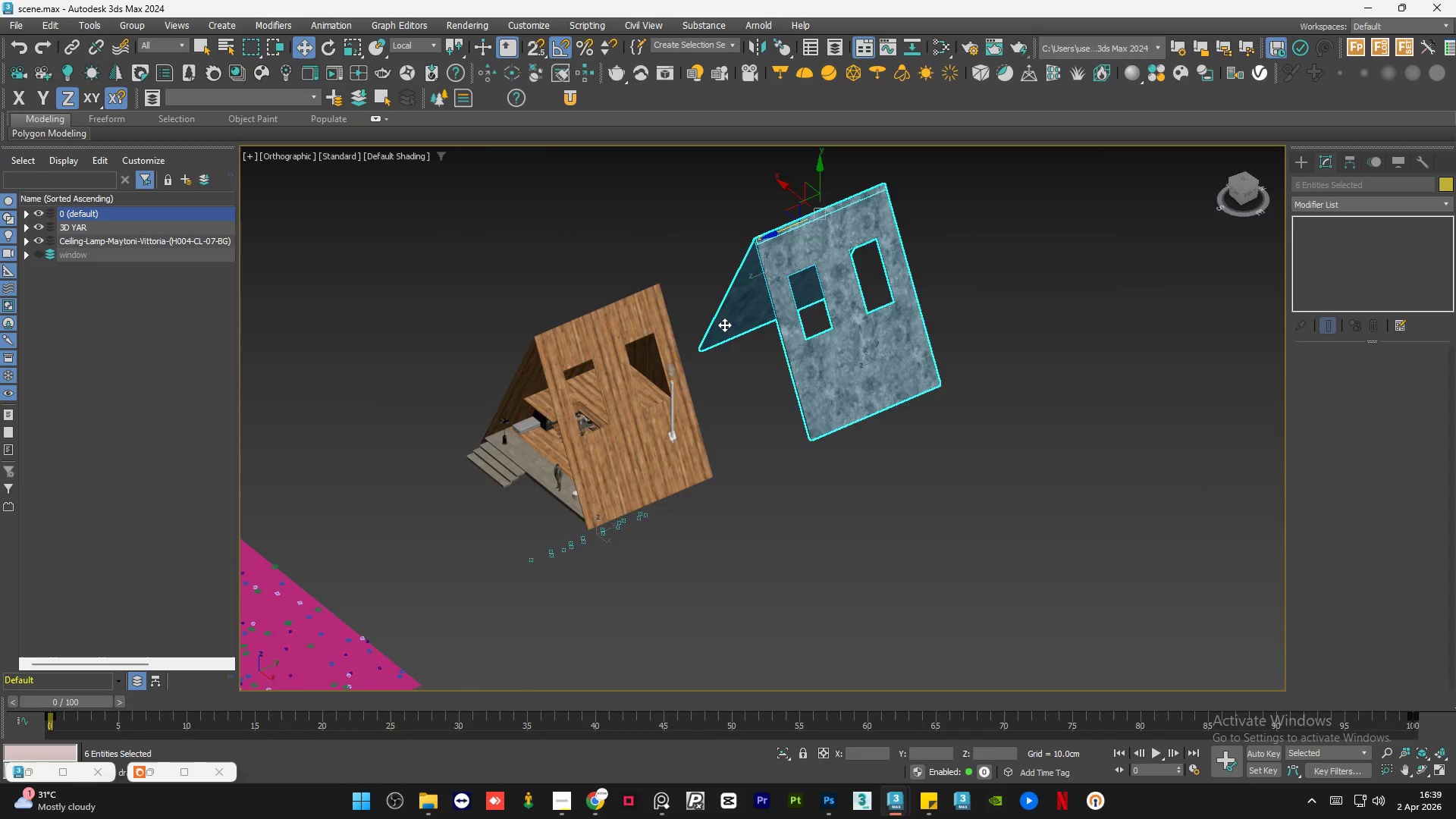 
key(Control+Z)
 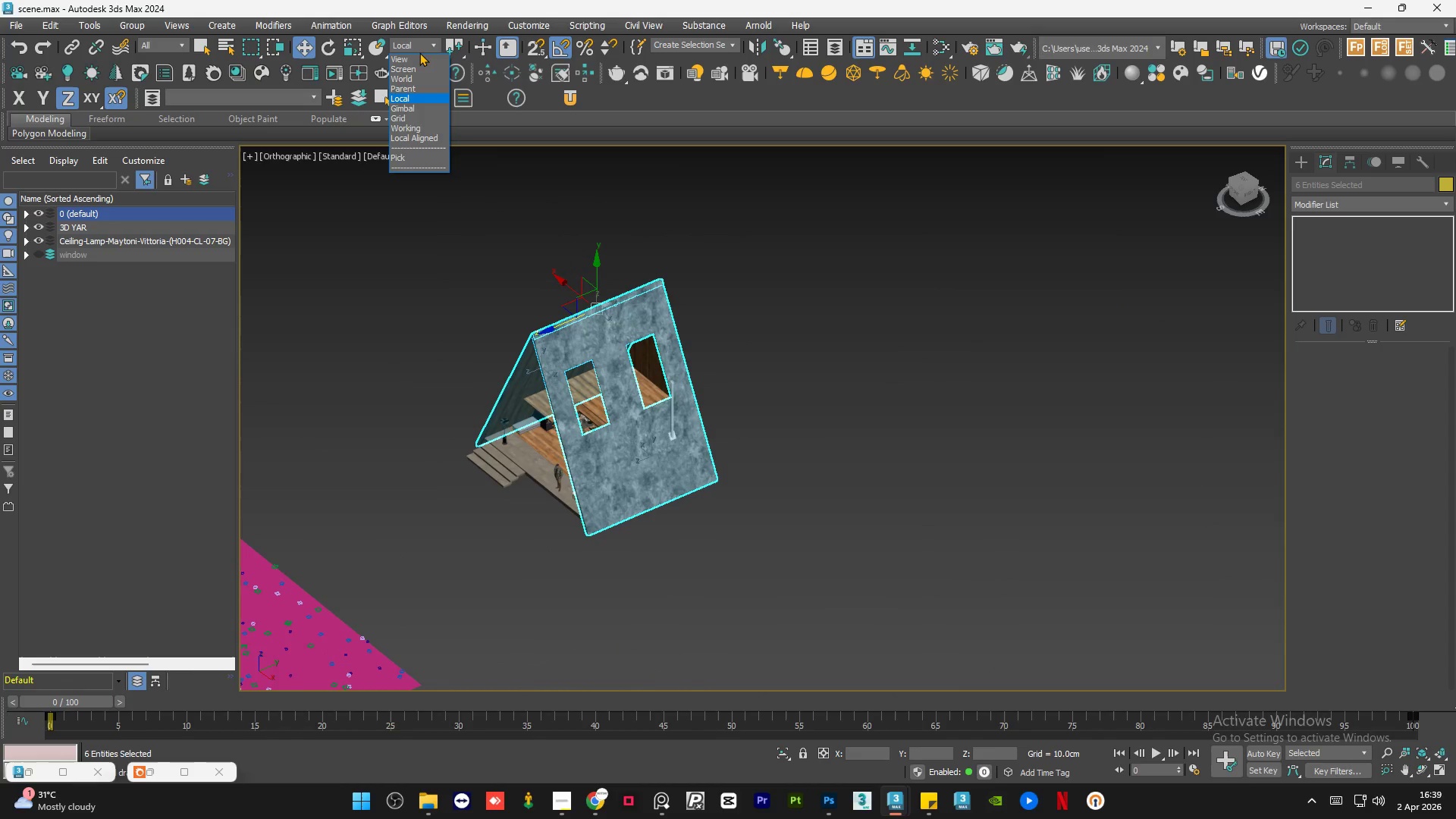 
left_click([417, 55])
 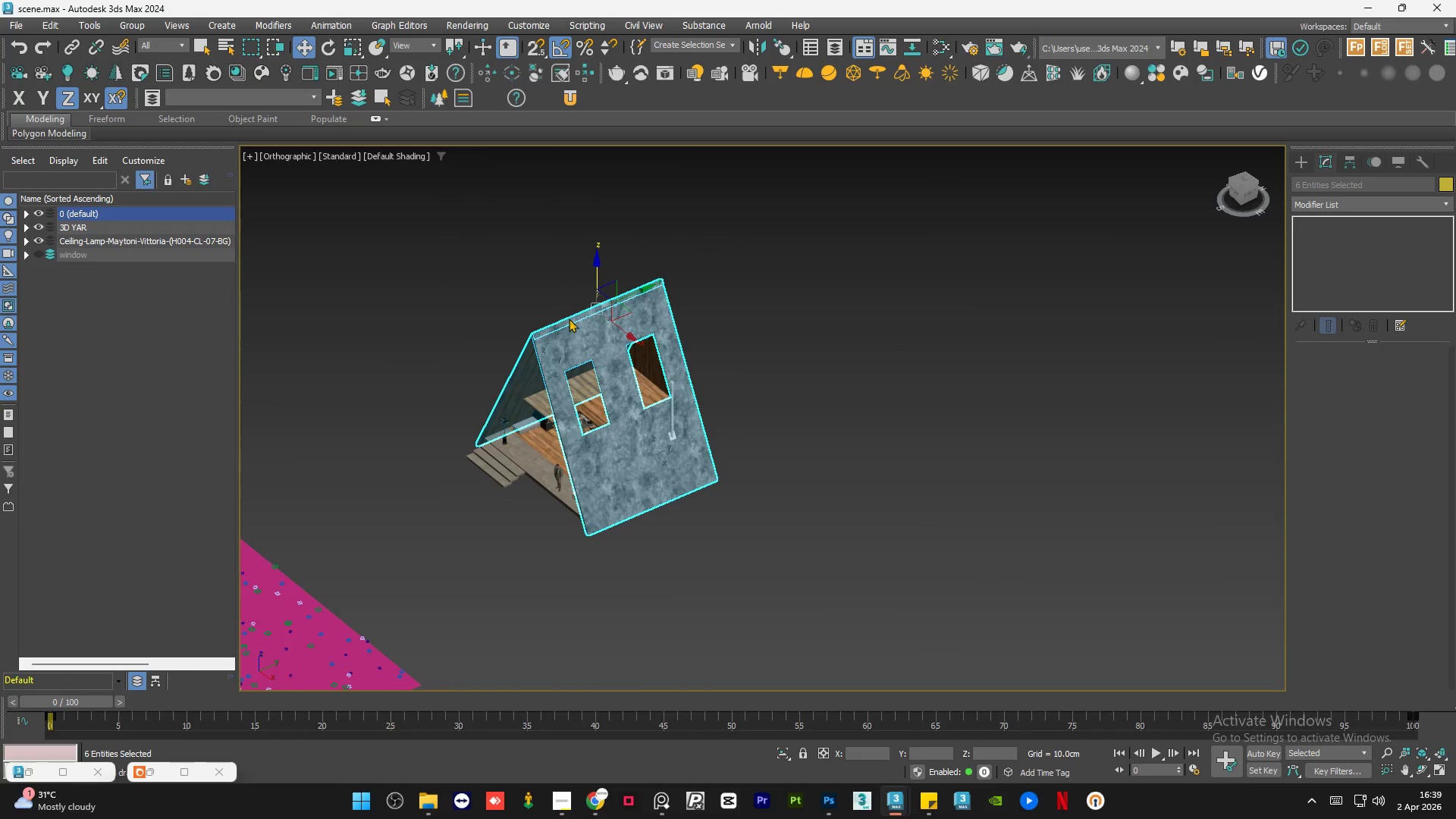 
scroll: coordinate [582, 328], scroll_direction: up, amount: 1.0
 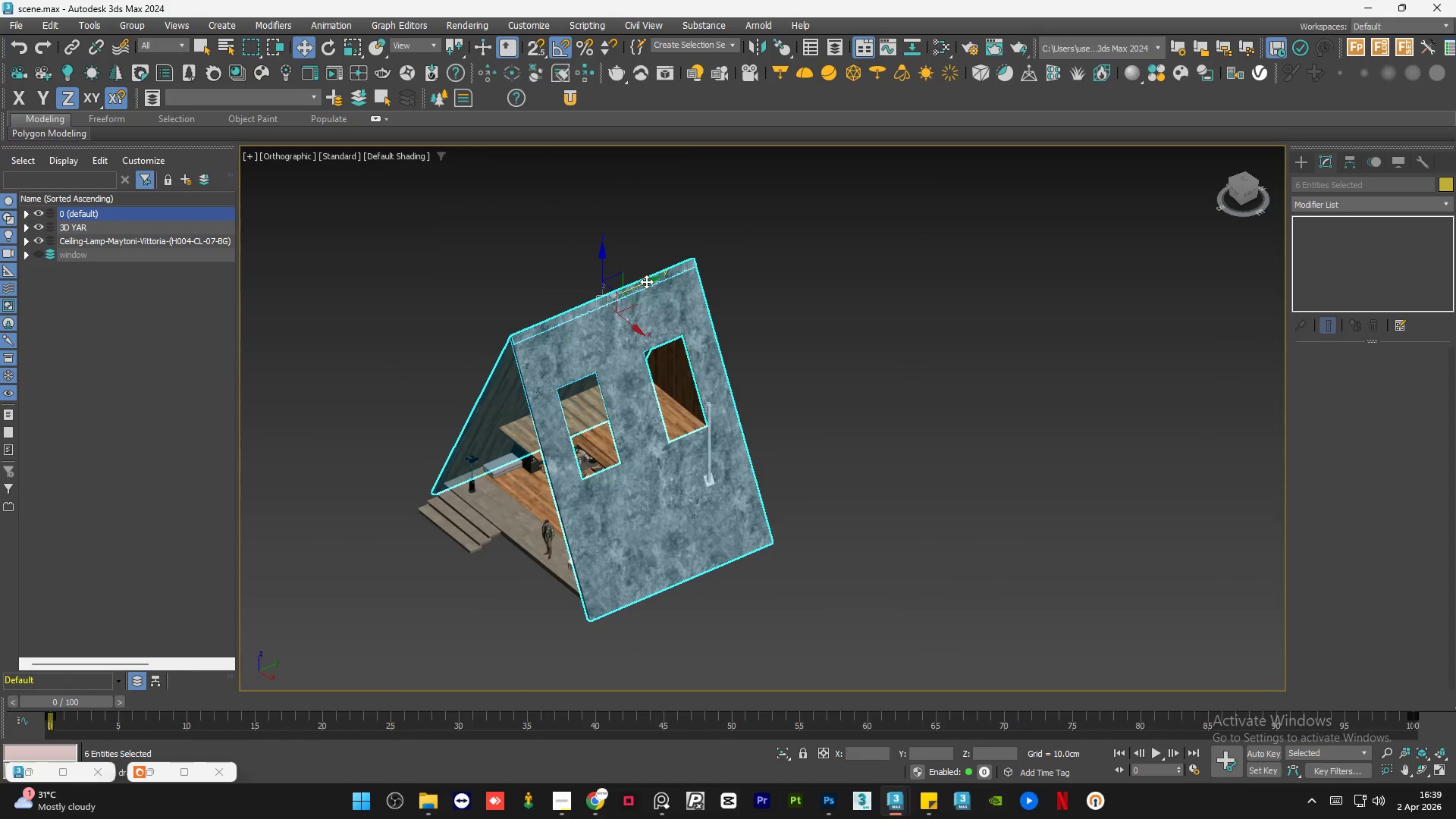 
left_click_drag(start_coordinate=[646, 281], to_coordinate=[871, 262])
 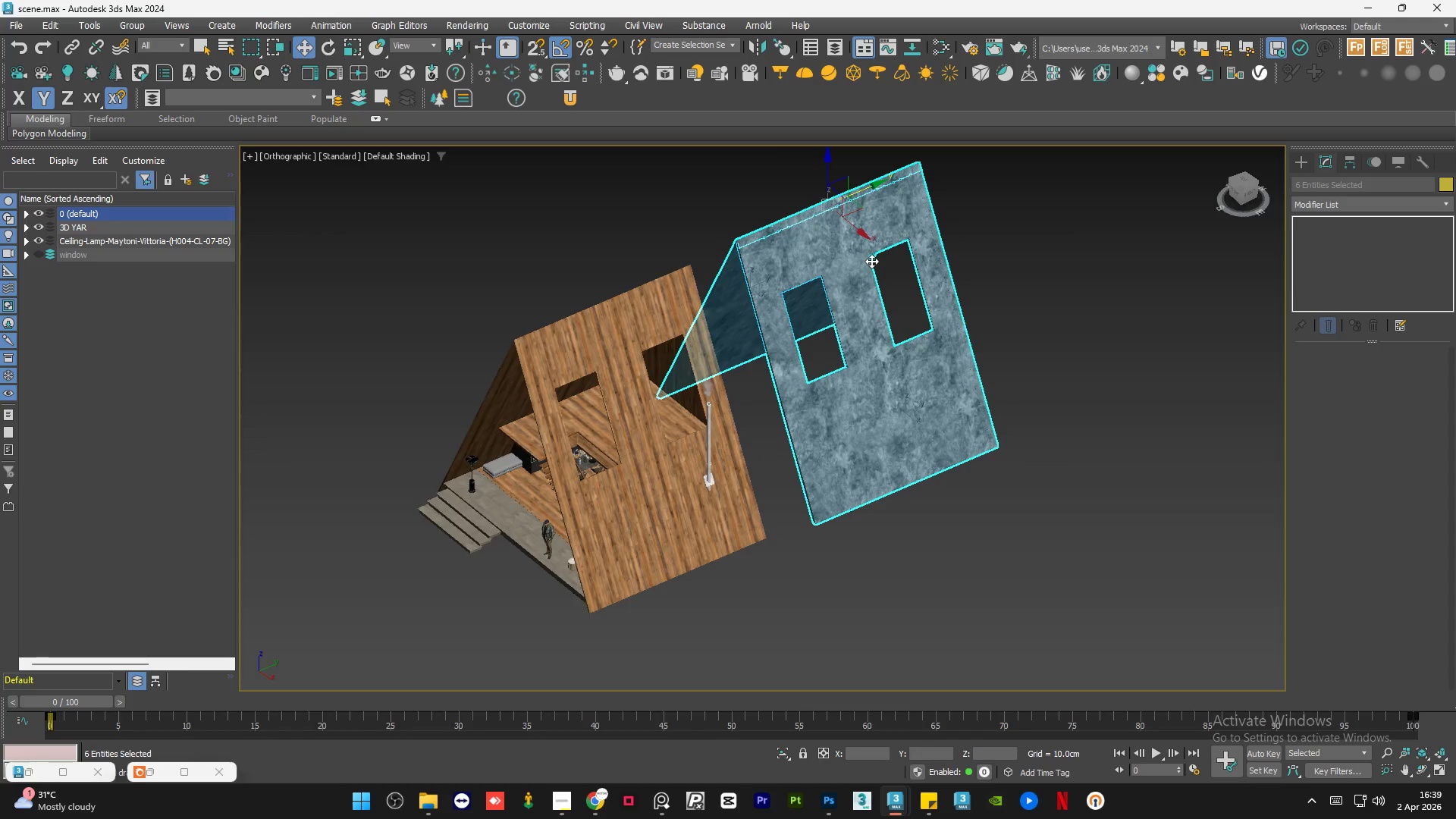 
key(Control+Z)
 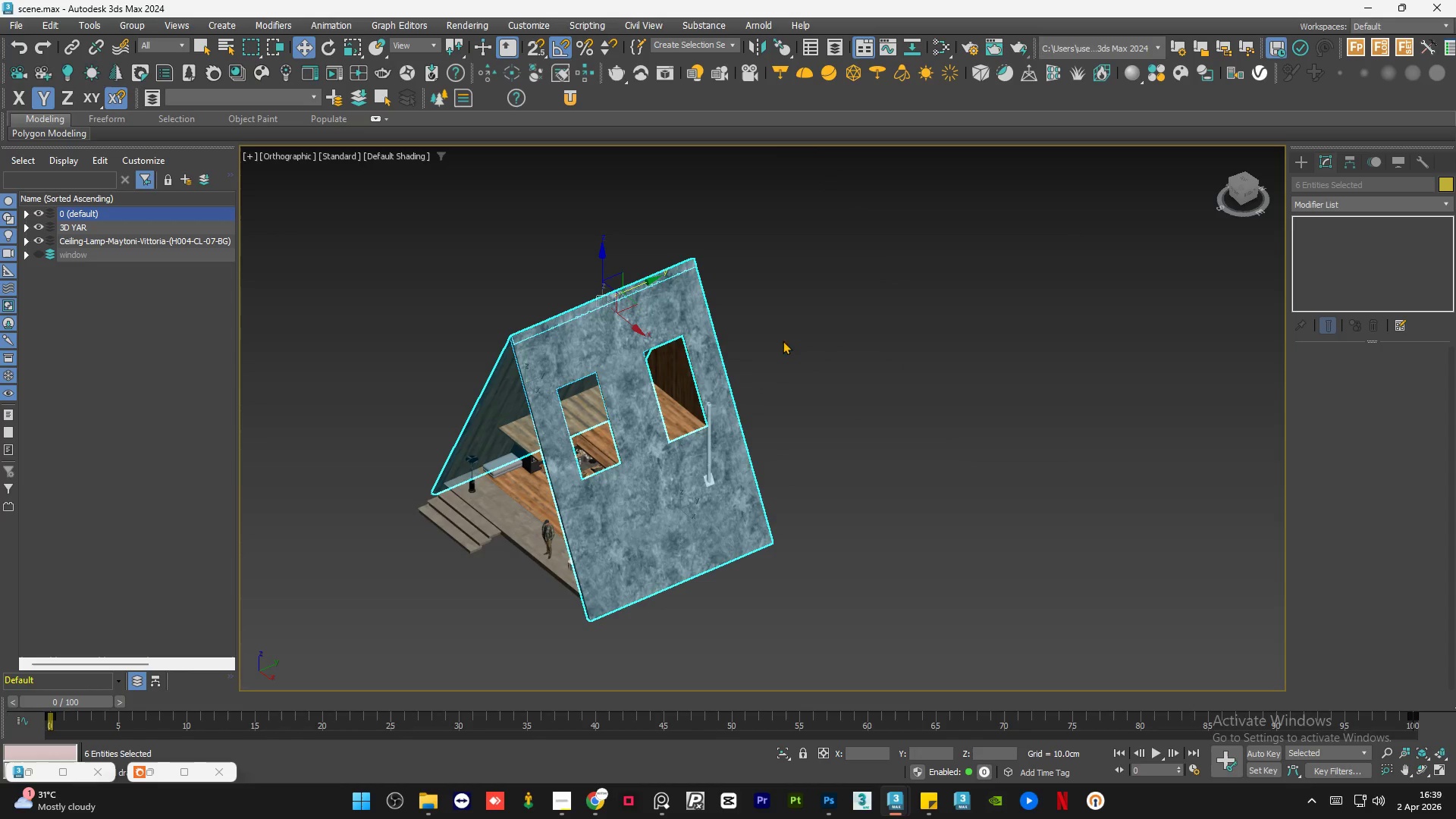 
hold_key(key=AltLeft, duration=1.0)
 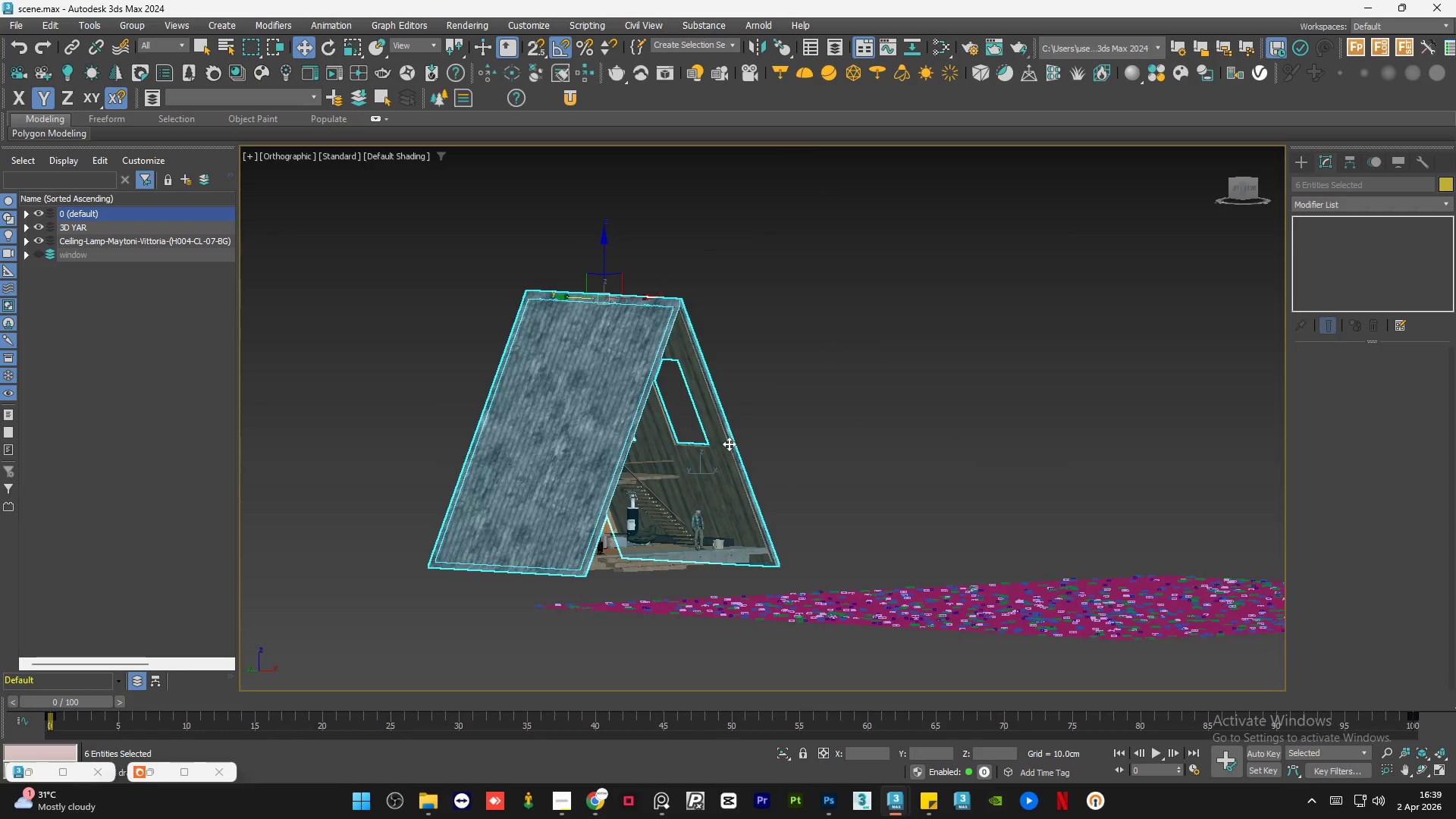 
hold_key(key=ControlLeft, duration=0.62)
left_click([720, 453])
 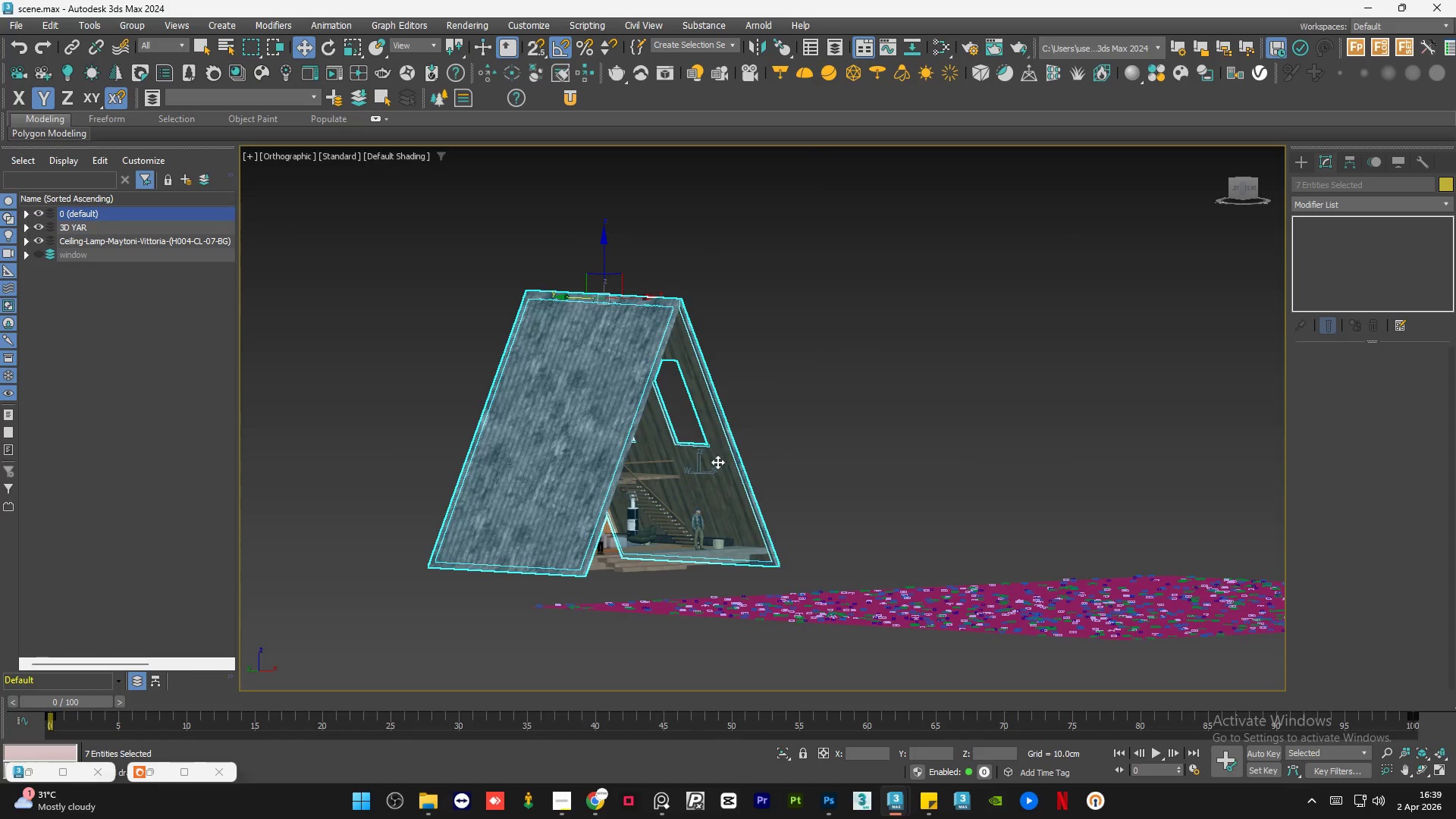 
hold_key(key=AltLeft, duration=0.69)
 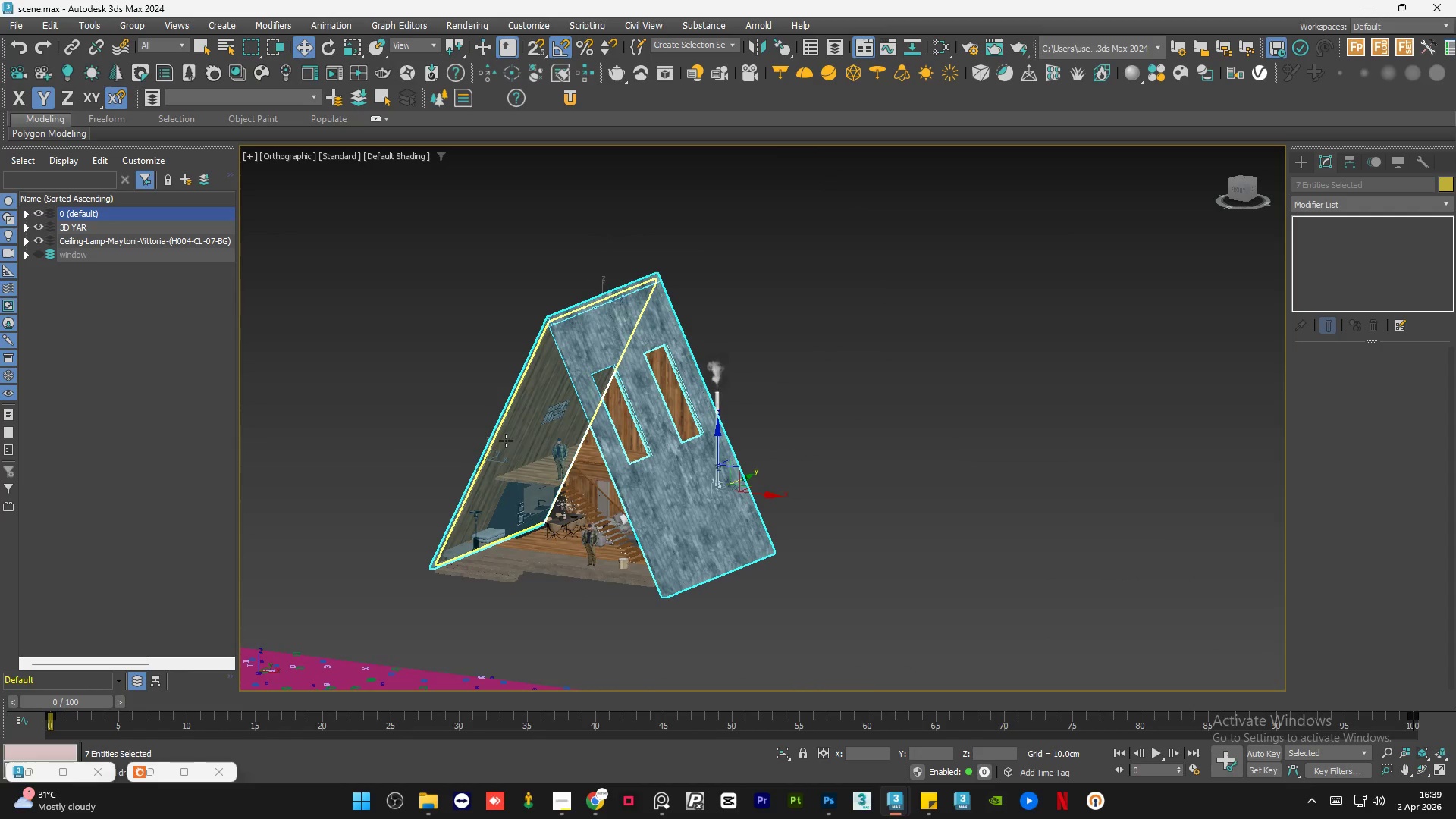 
hold_key(key=ControlLeft, duration=0.52)
left_click([506, 441])
 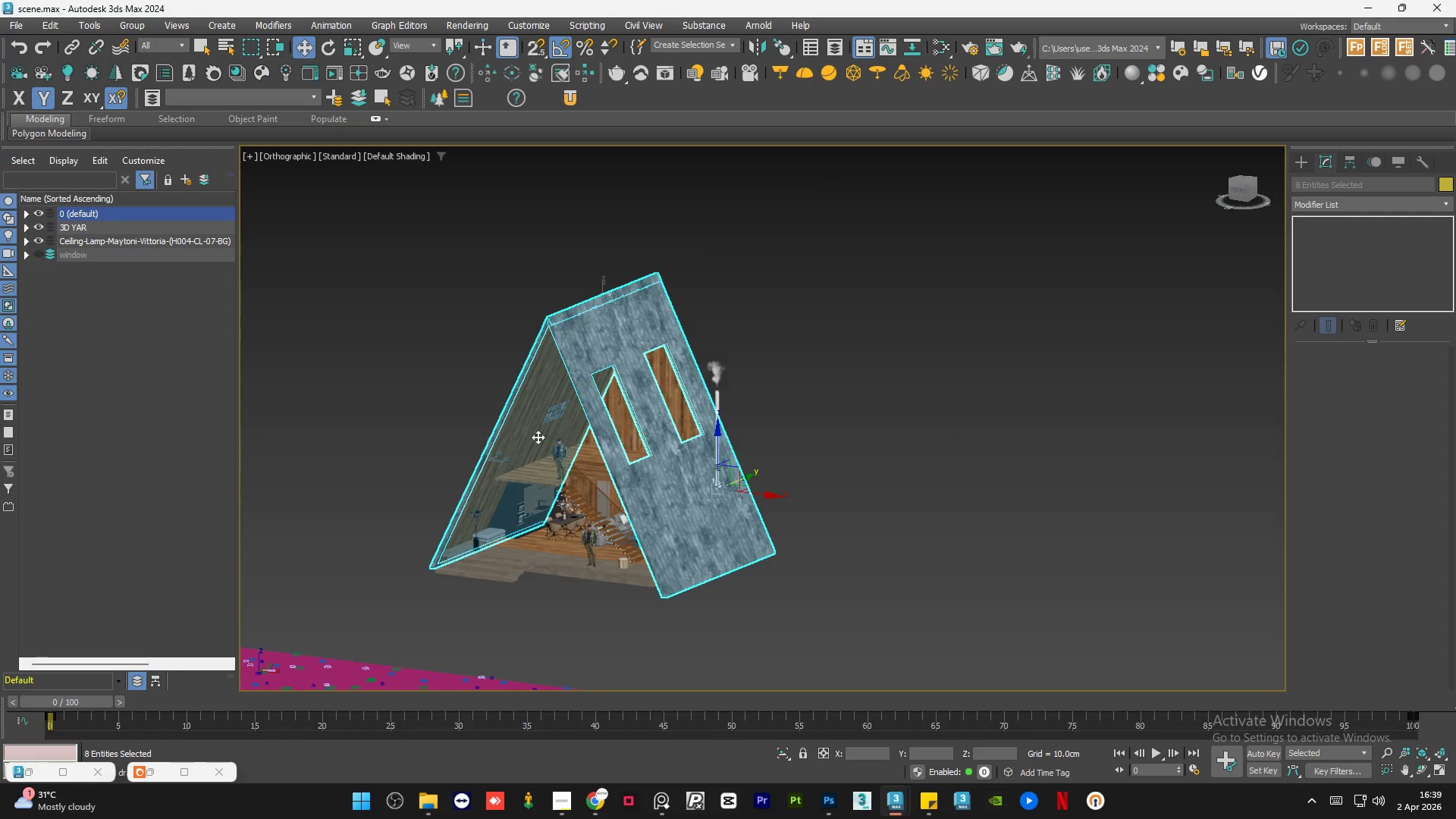 
hold_key(key=AltLeft, duration=0.7)
 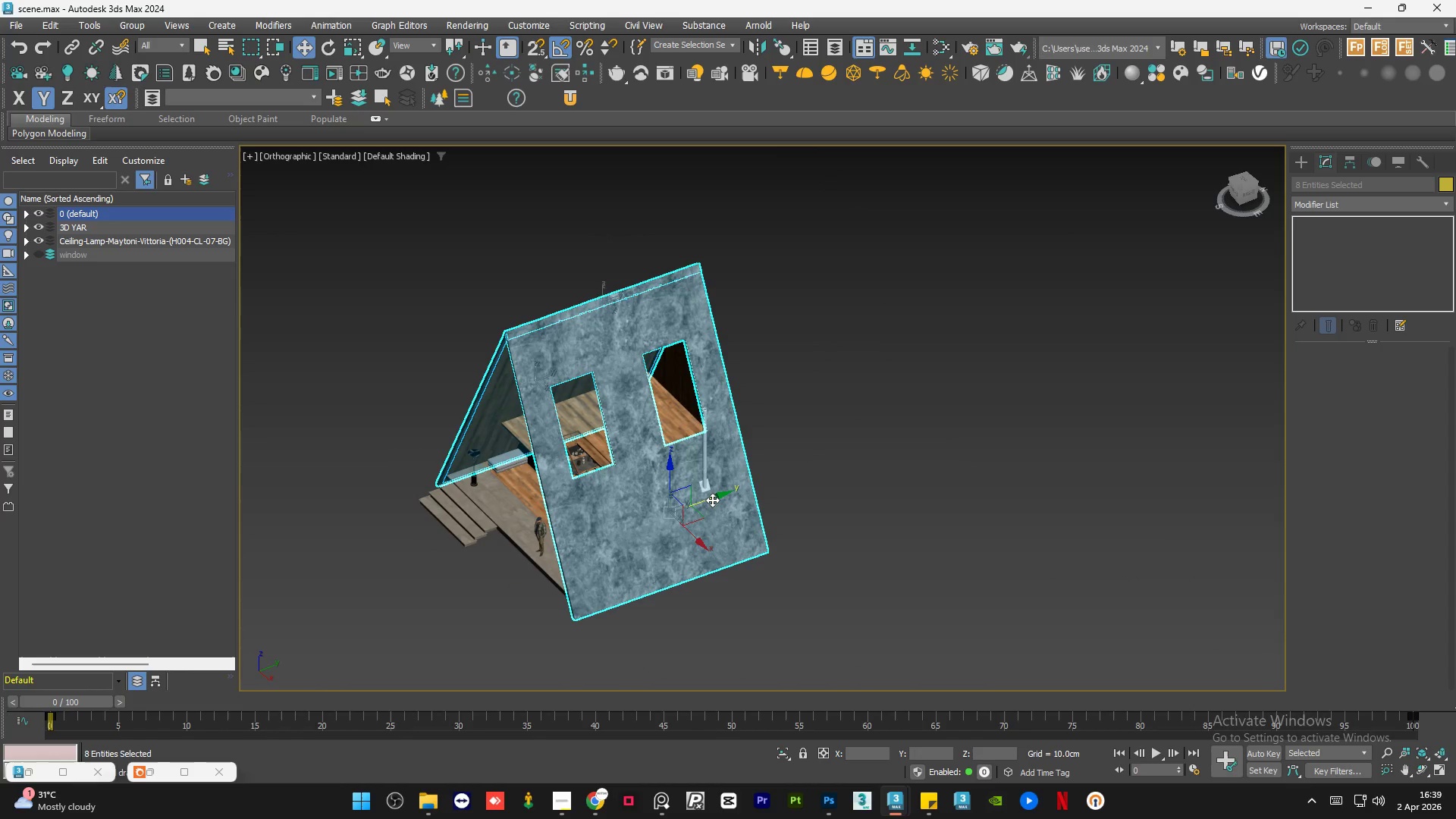 
left_click_drag(start_coordinate=[714, 499], to_coordinate=[971, 437])
 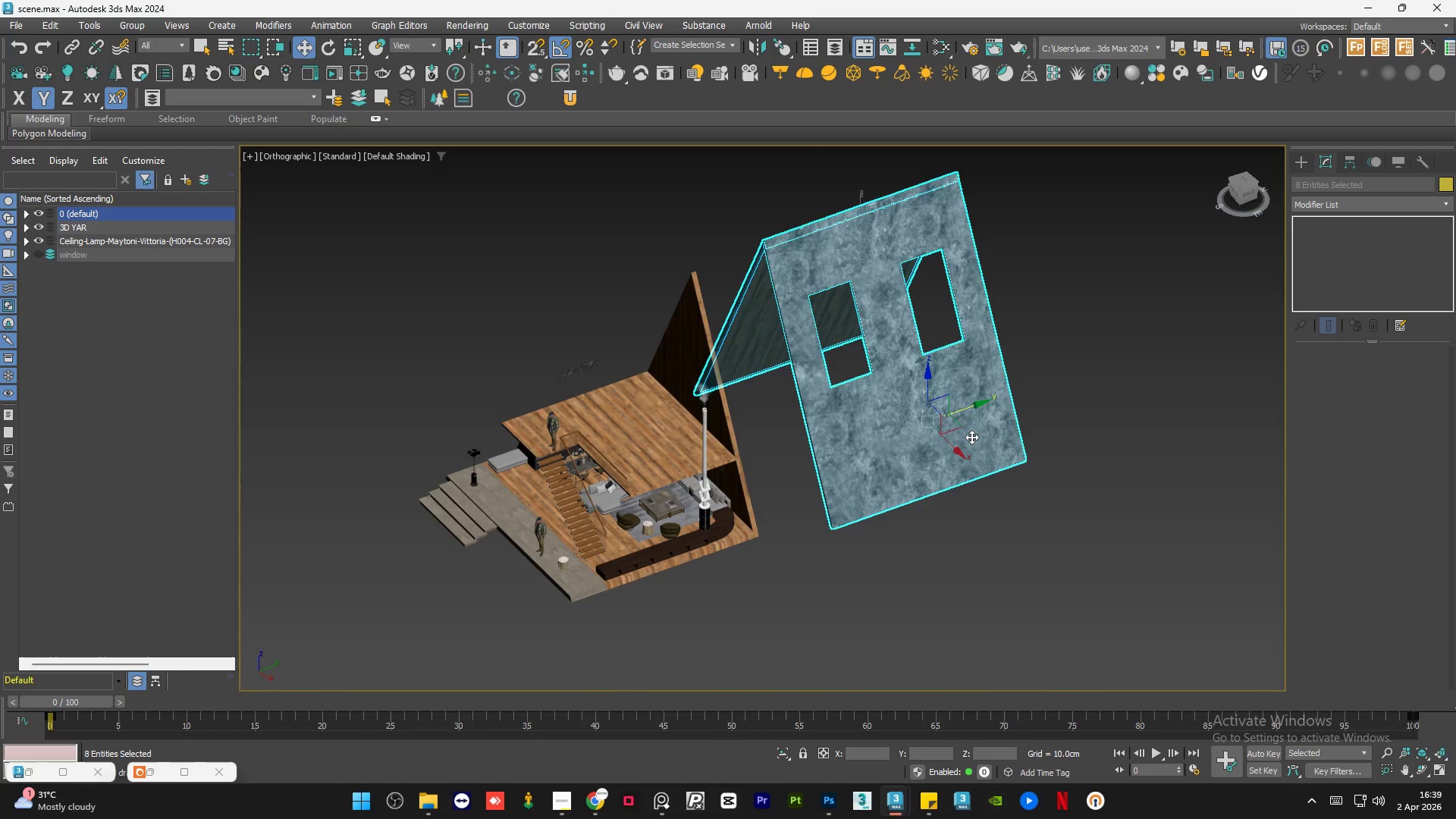 
key(Control+Z)
 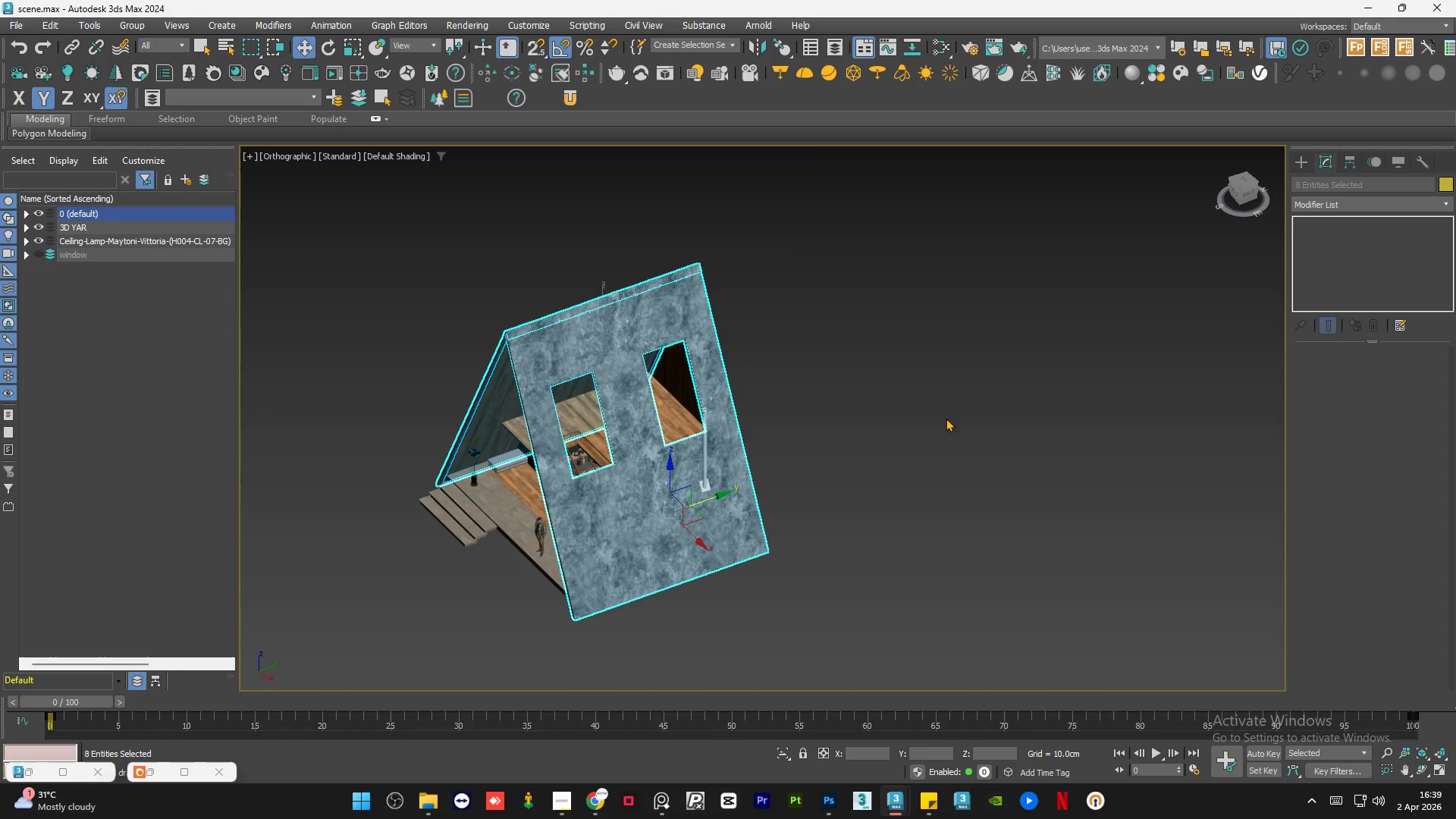 
hold_key(key=AltLeft, duration=0.78)
 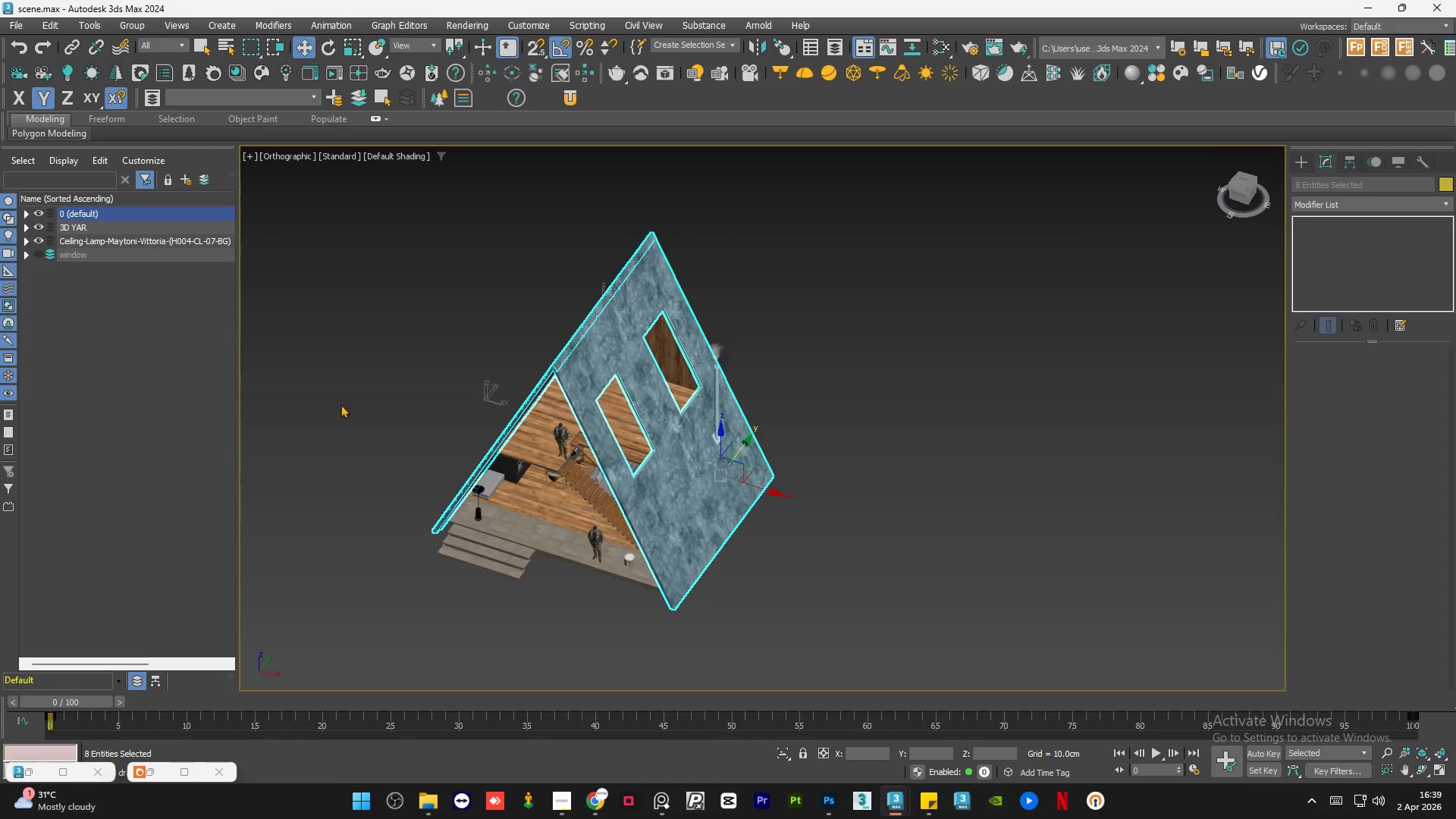 
left_click([188, 180])
 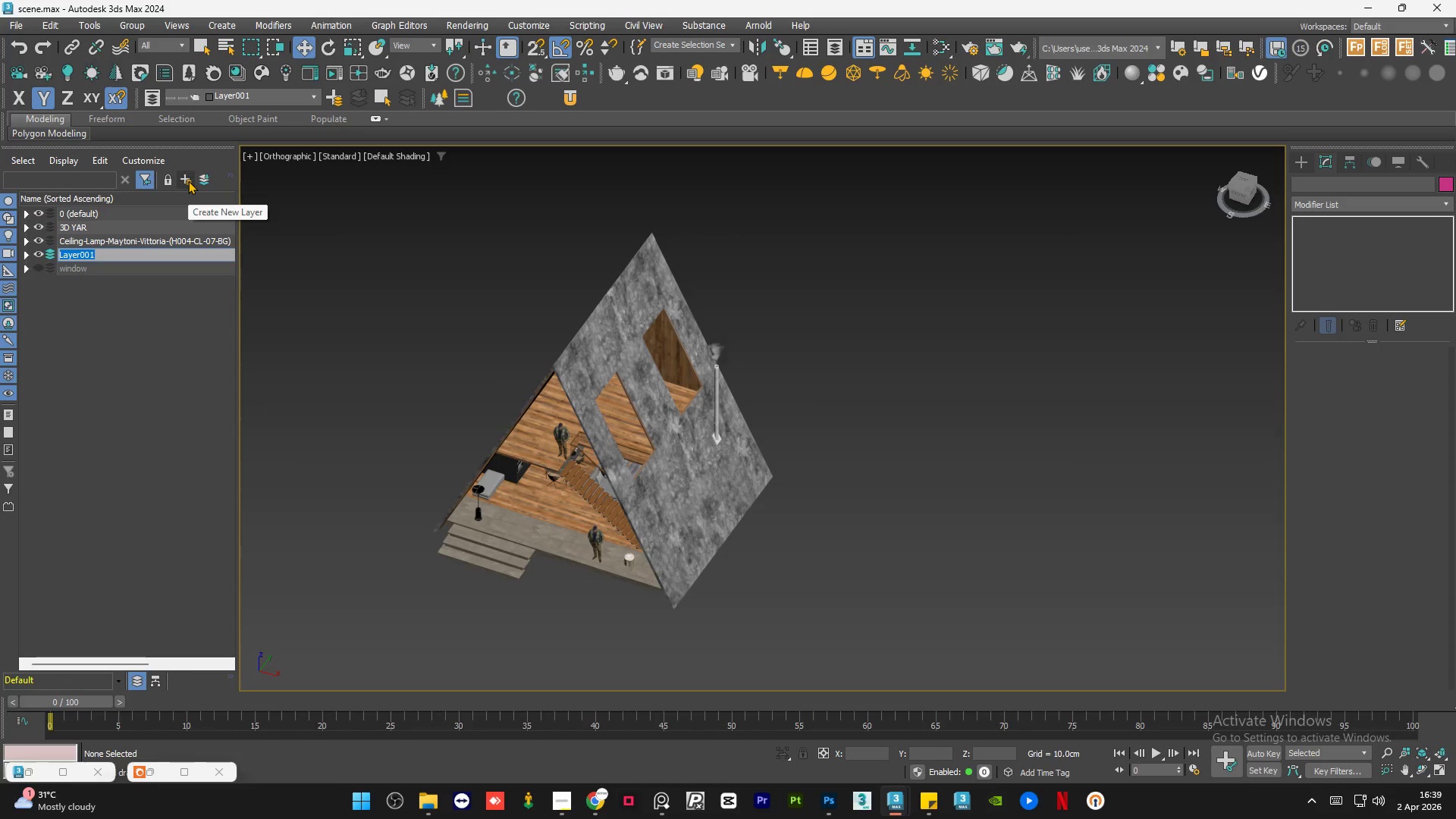 
type(roof)
 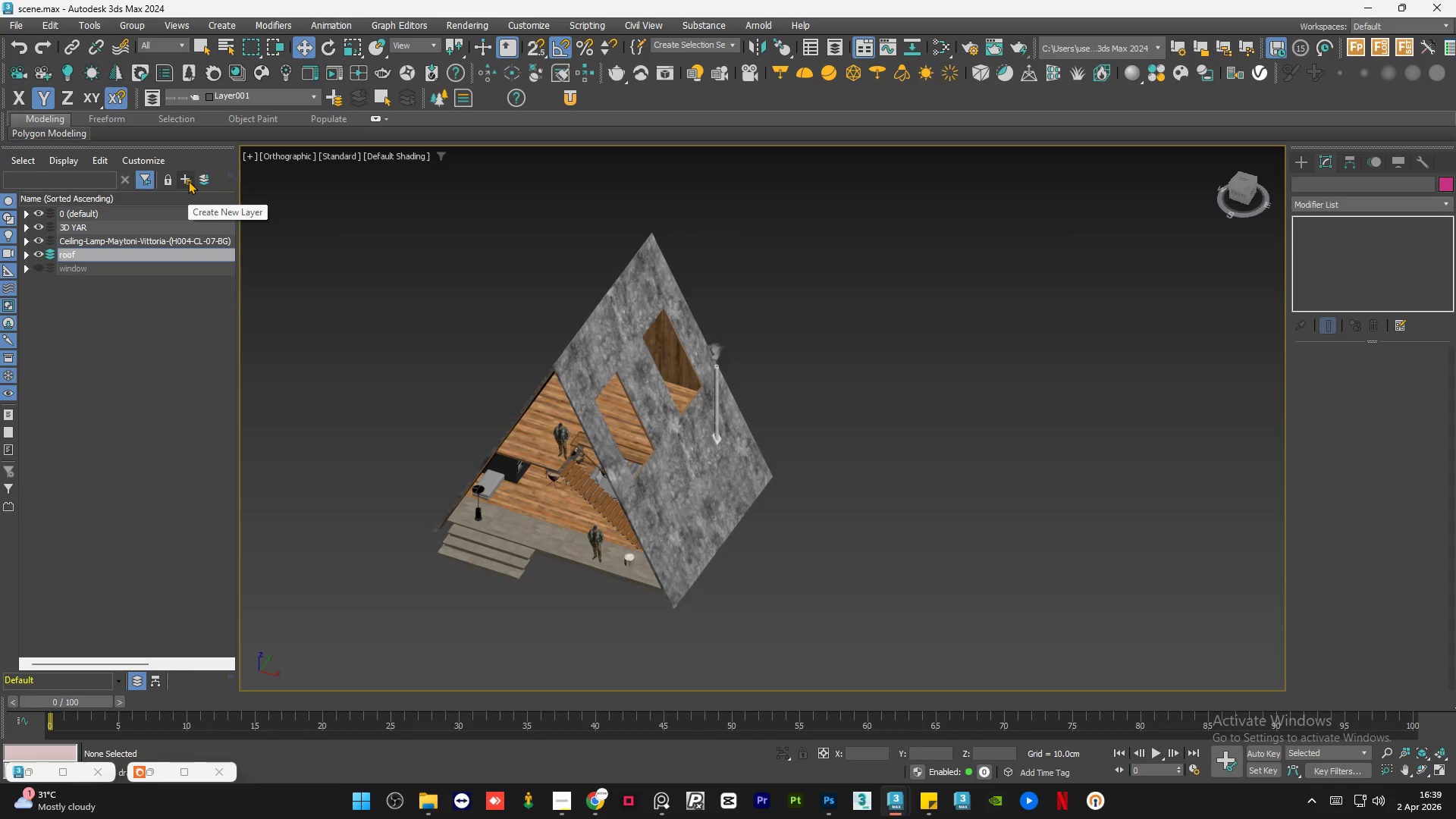 
key(Enter)
 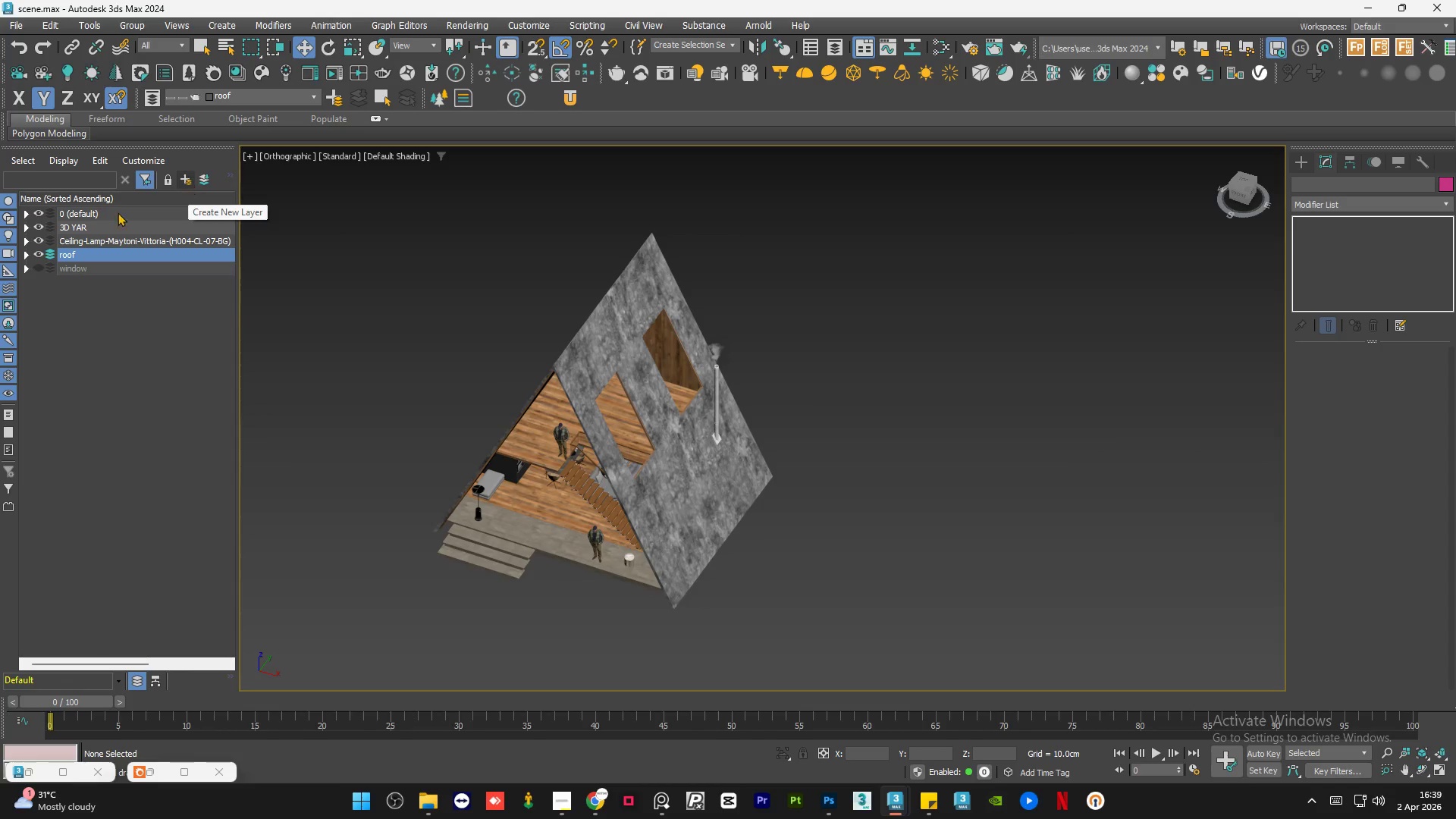 
left_click([372, 331])
 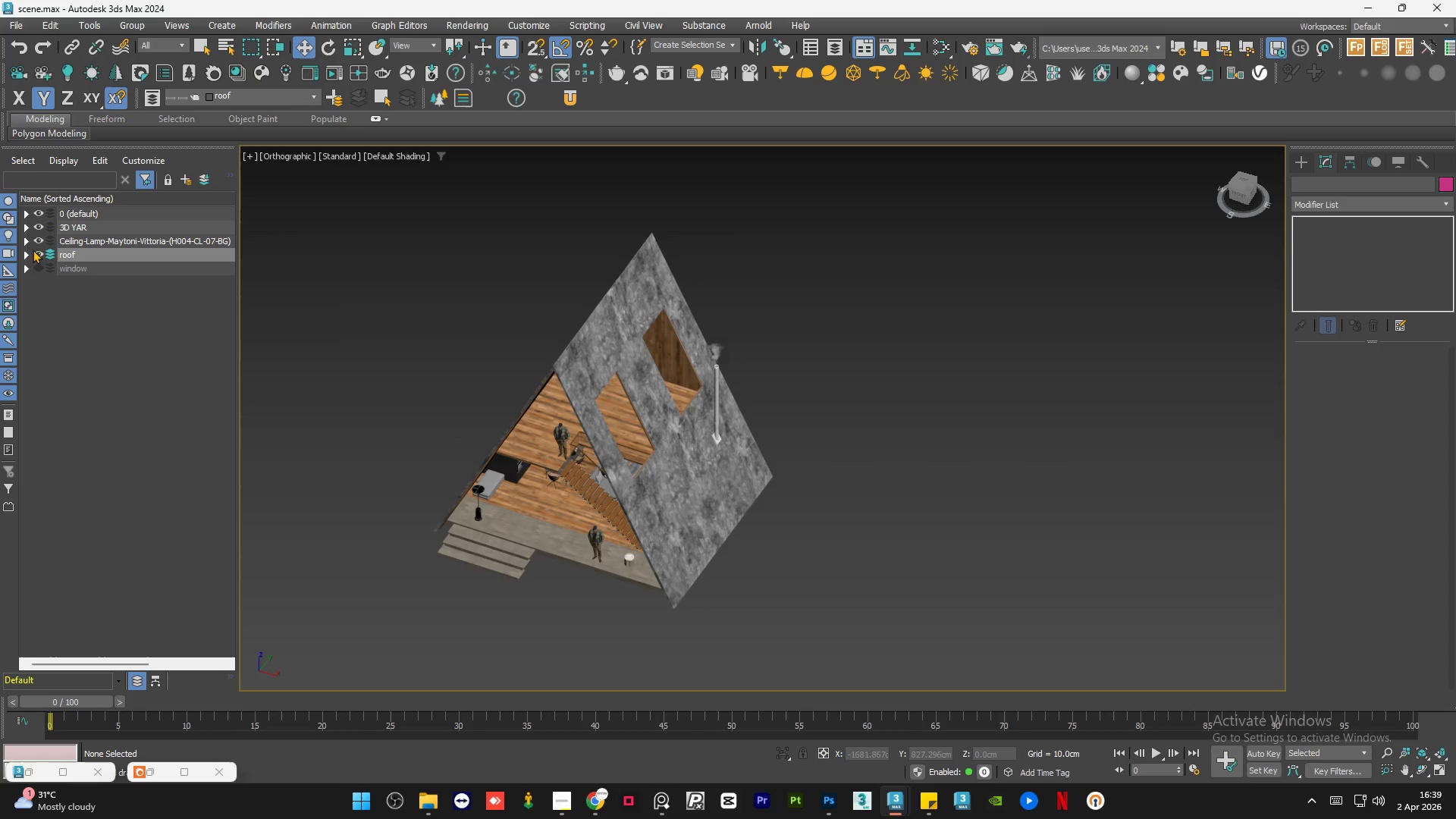 
left_click([36, 252])
 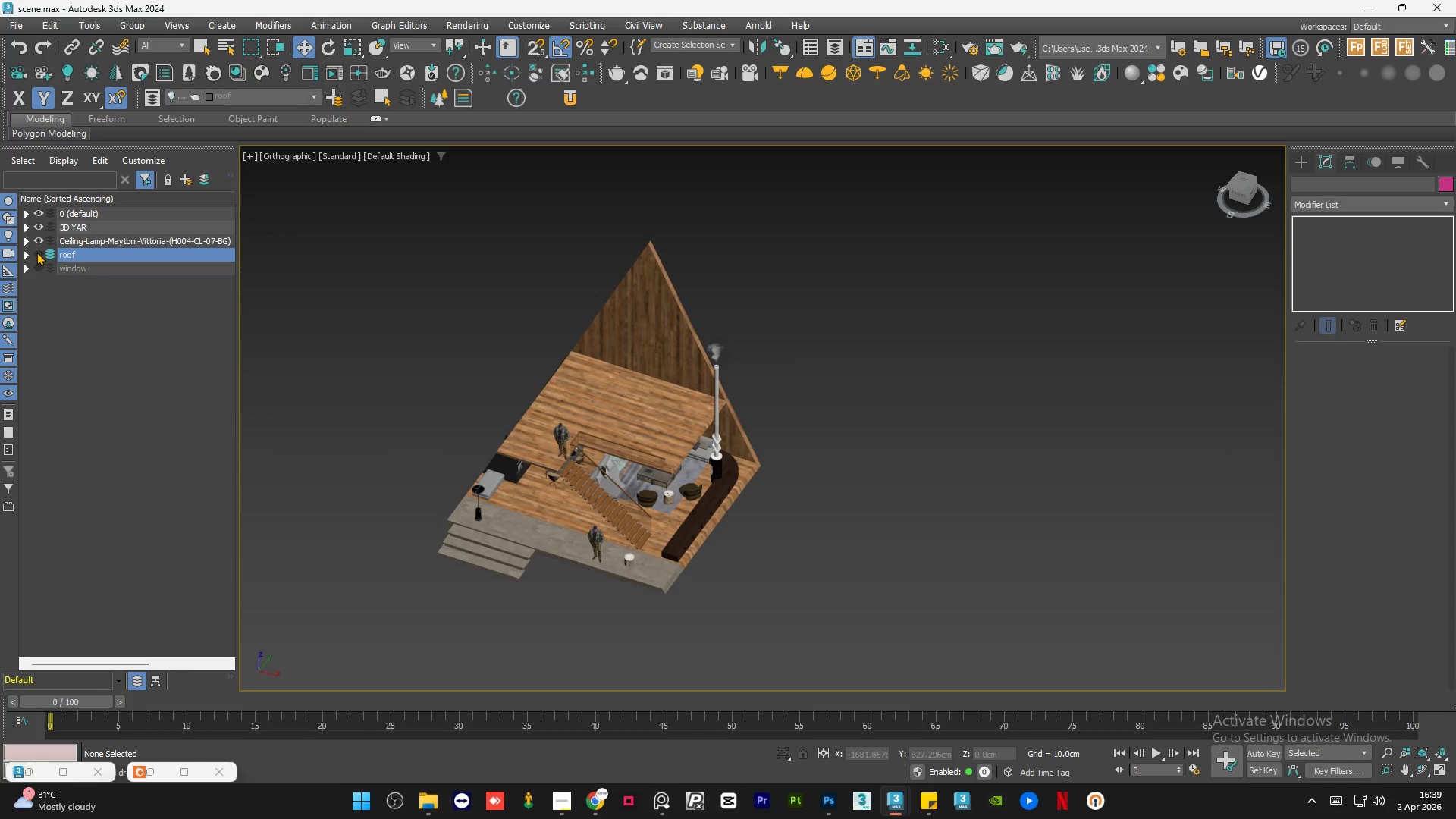 
hold_key(key=AltLeft, duration=1.5)
 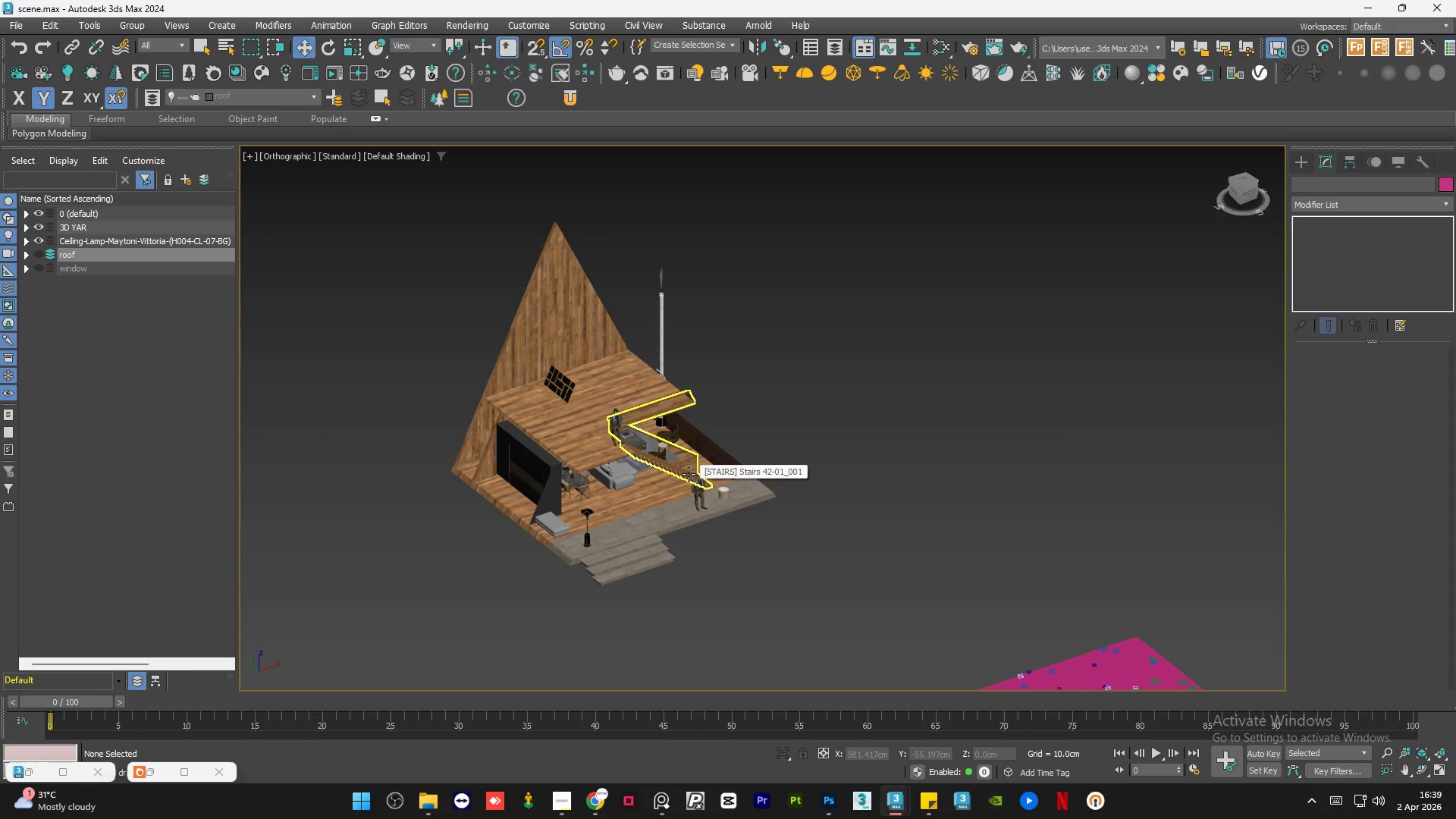 
scroll: coordinate [534, 454], scroll_direction: up, amount: 4.0
 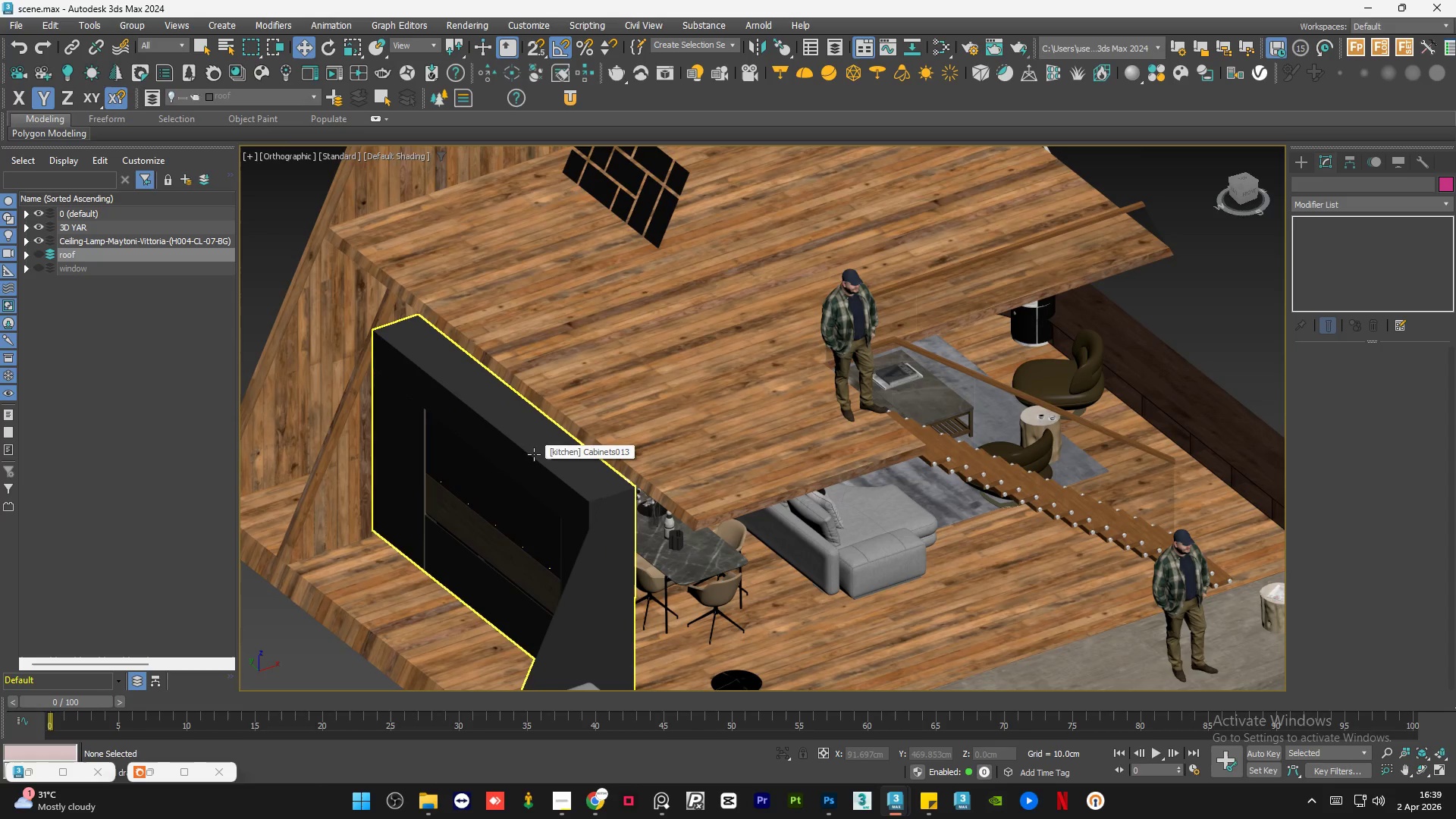 
left_click([534, 454])
 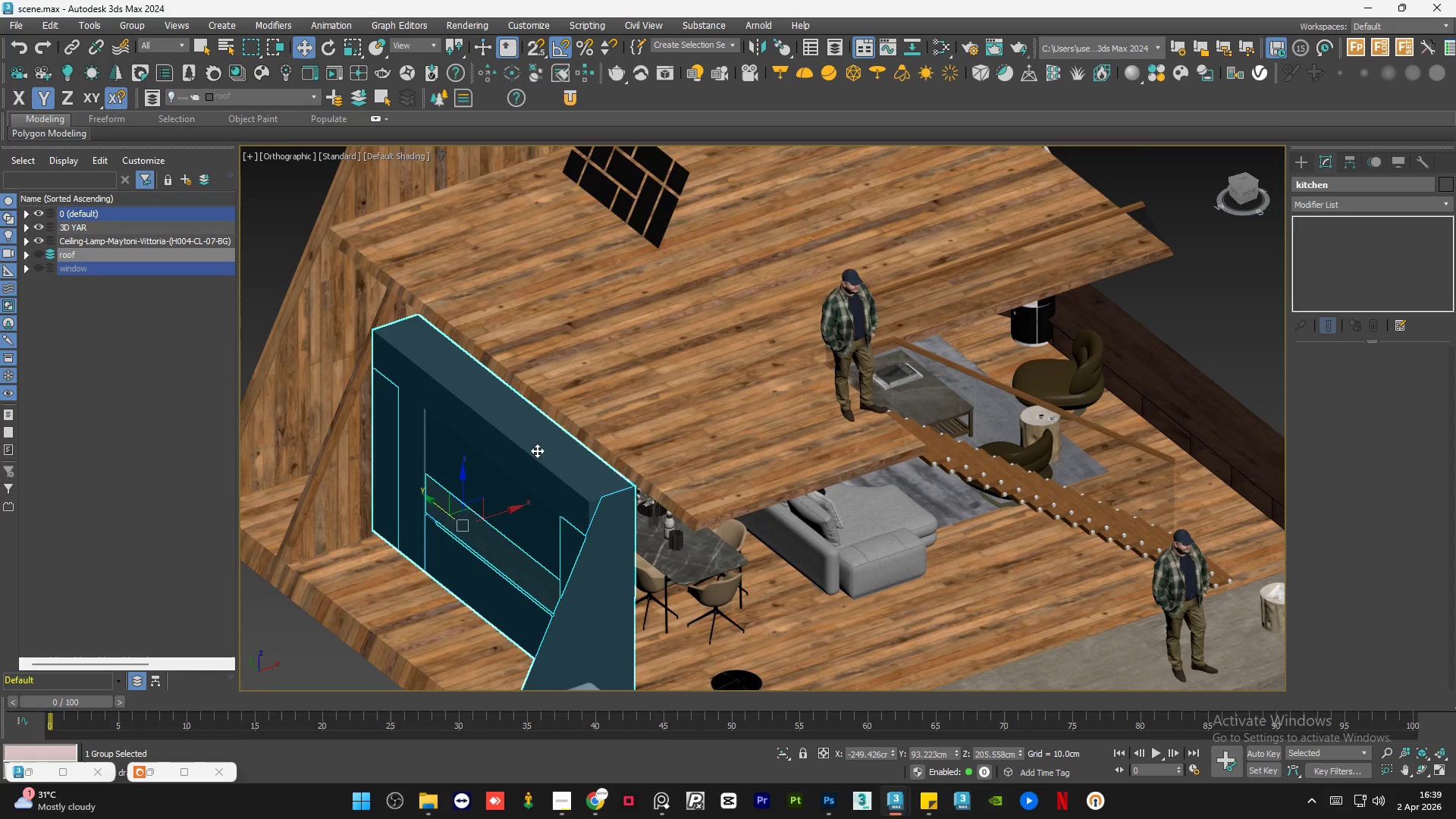 
hold_key(key=AltLeft, duration=1.11)
 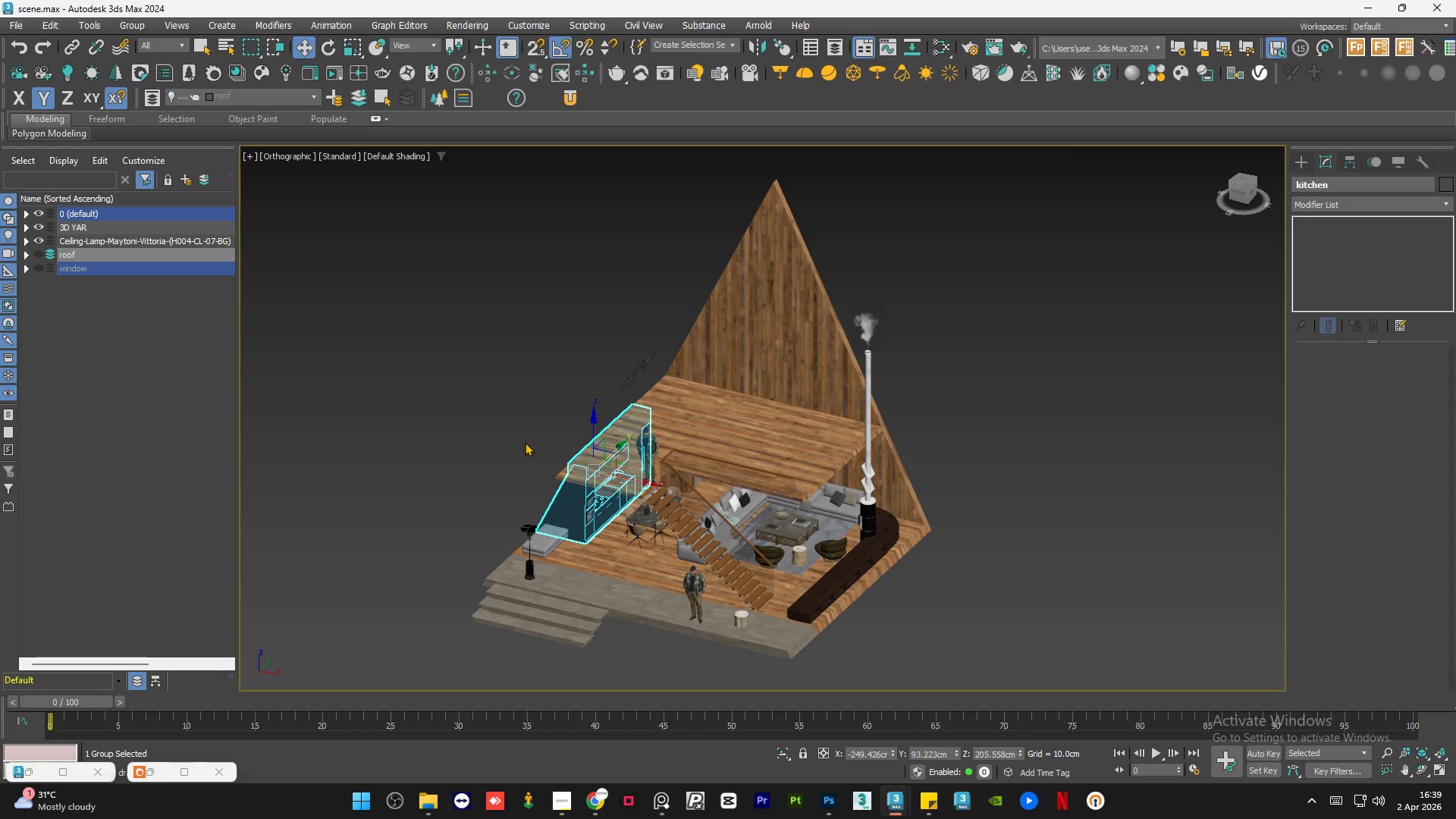 
scroll: coordinate [689, 460], scroll_direction: down, amount: 3.0
 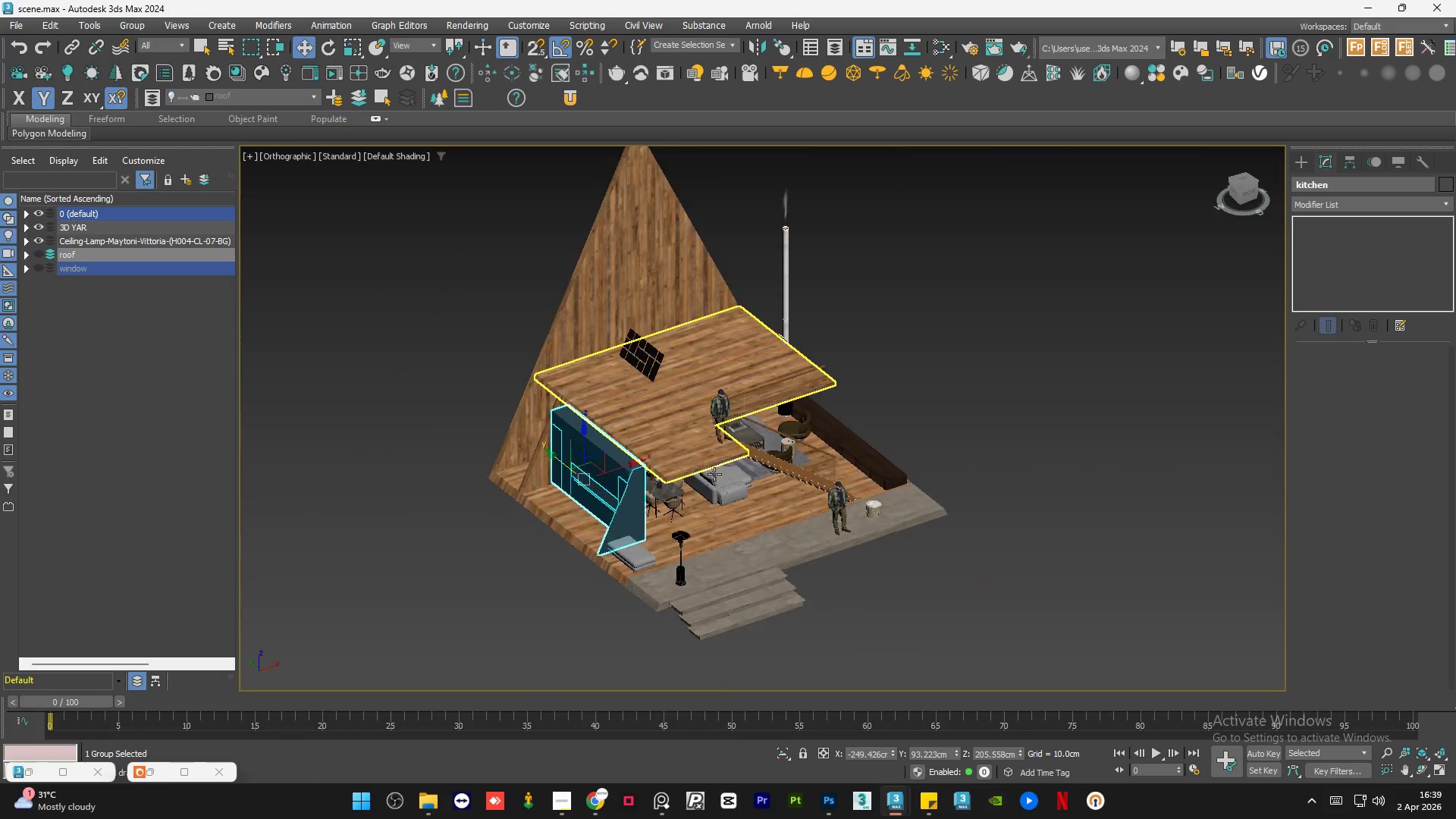 
left_click([525, 442])
 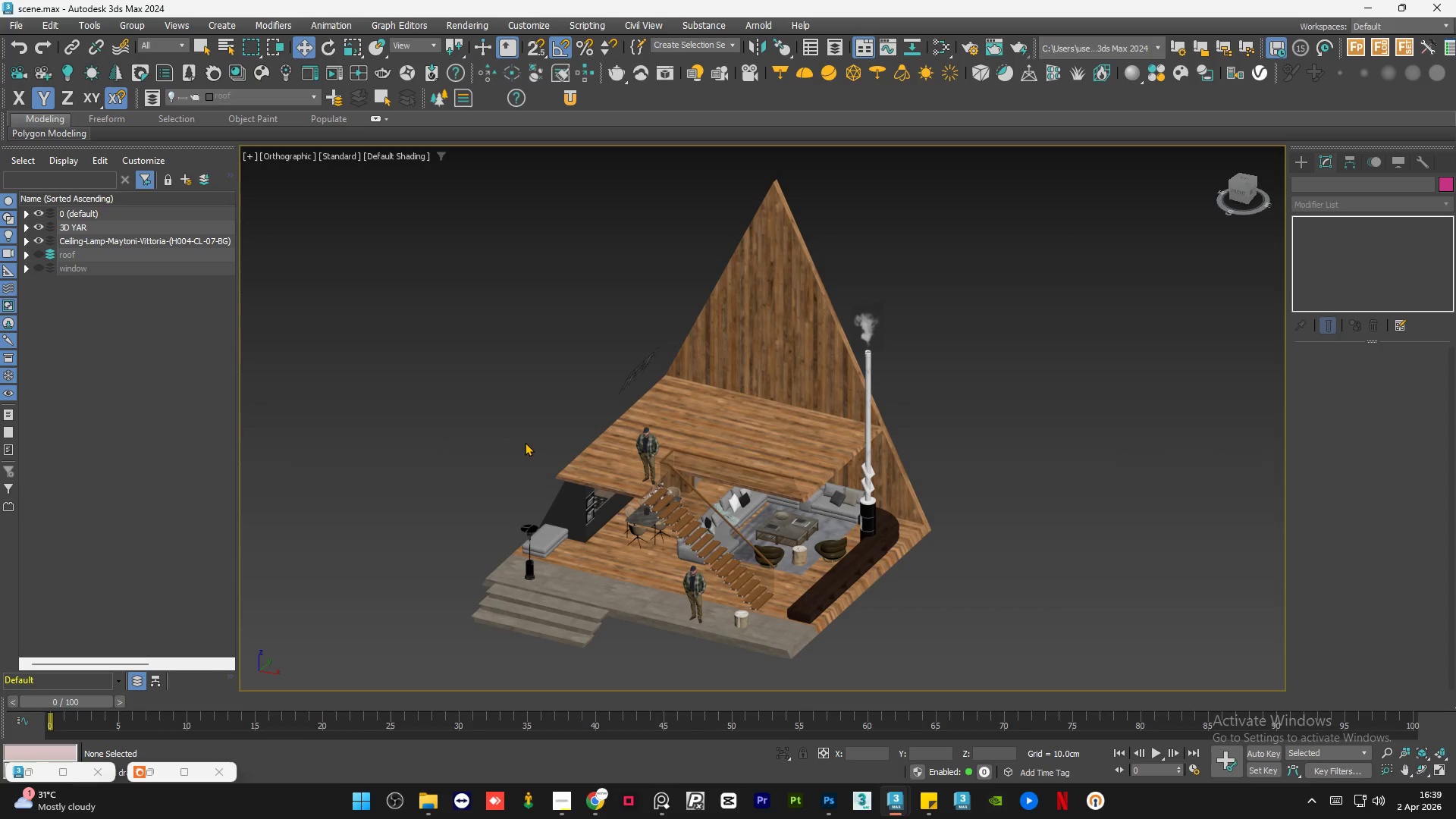 
wait(5.24)
 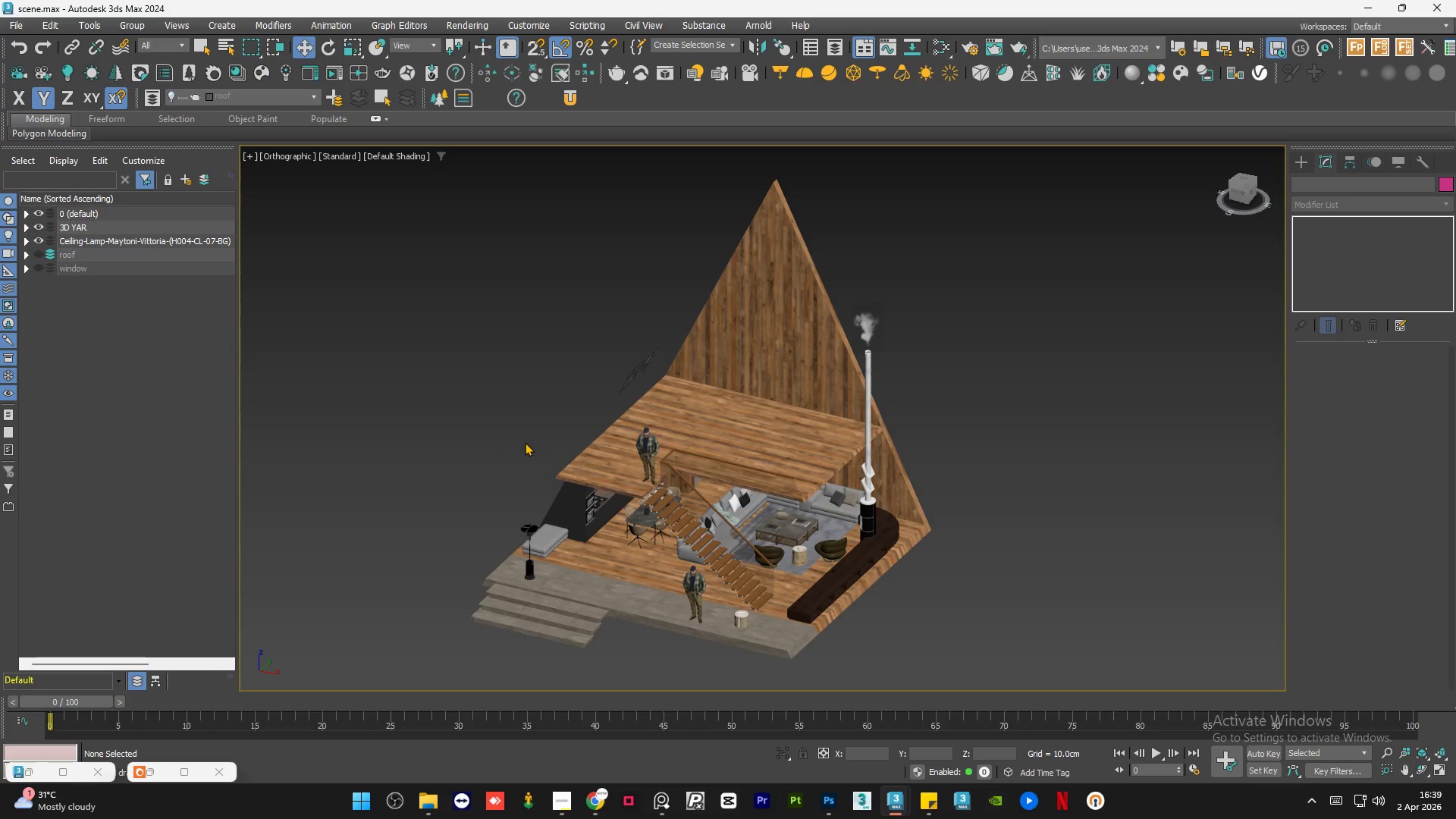 
hold_key(key=AltLeft, duration=0.64)
 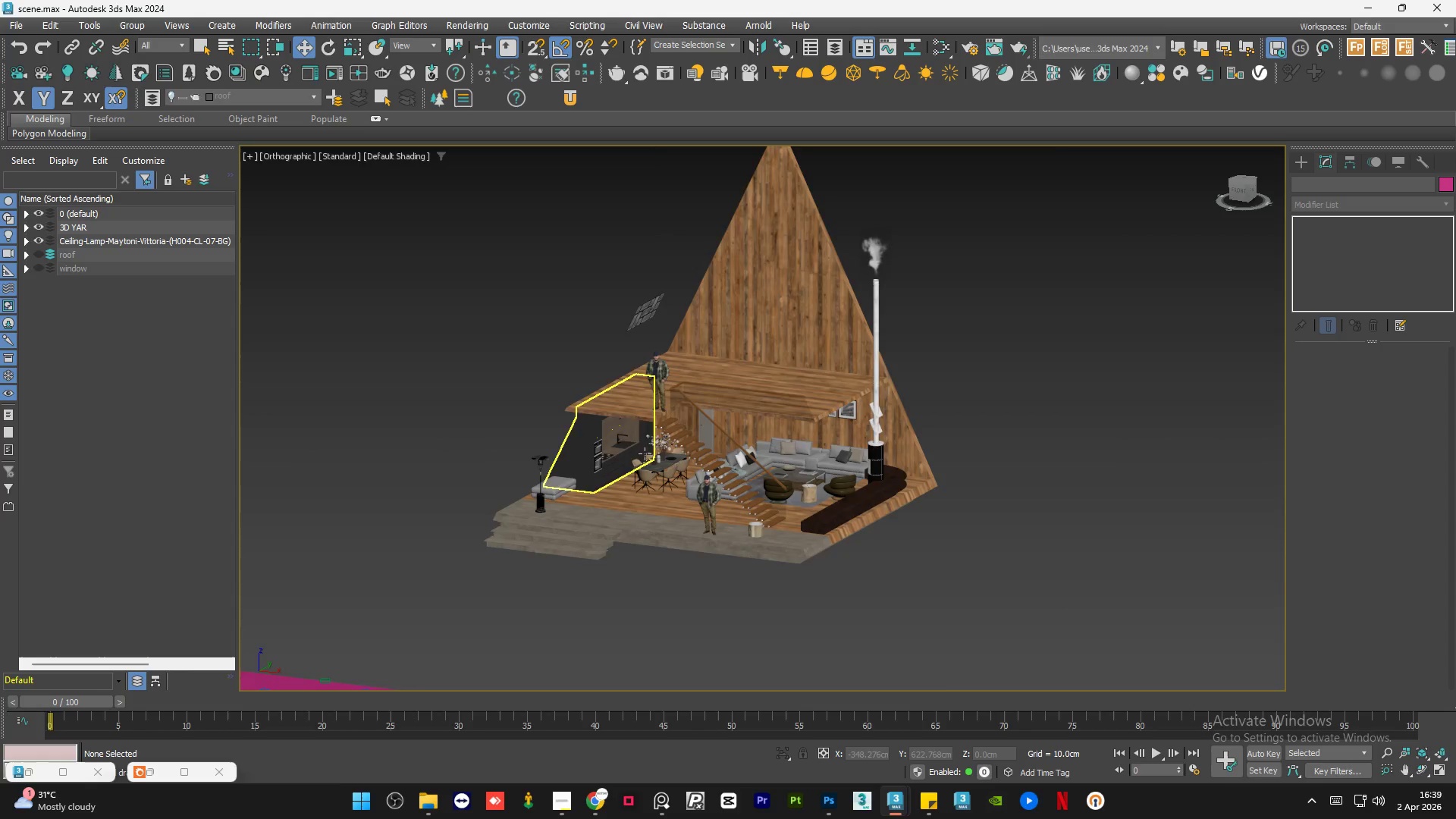 
scroll: coordinate [608, 598], scroll_direction: up, amount: 11.0
 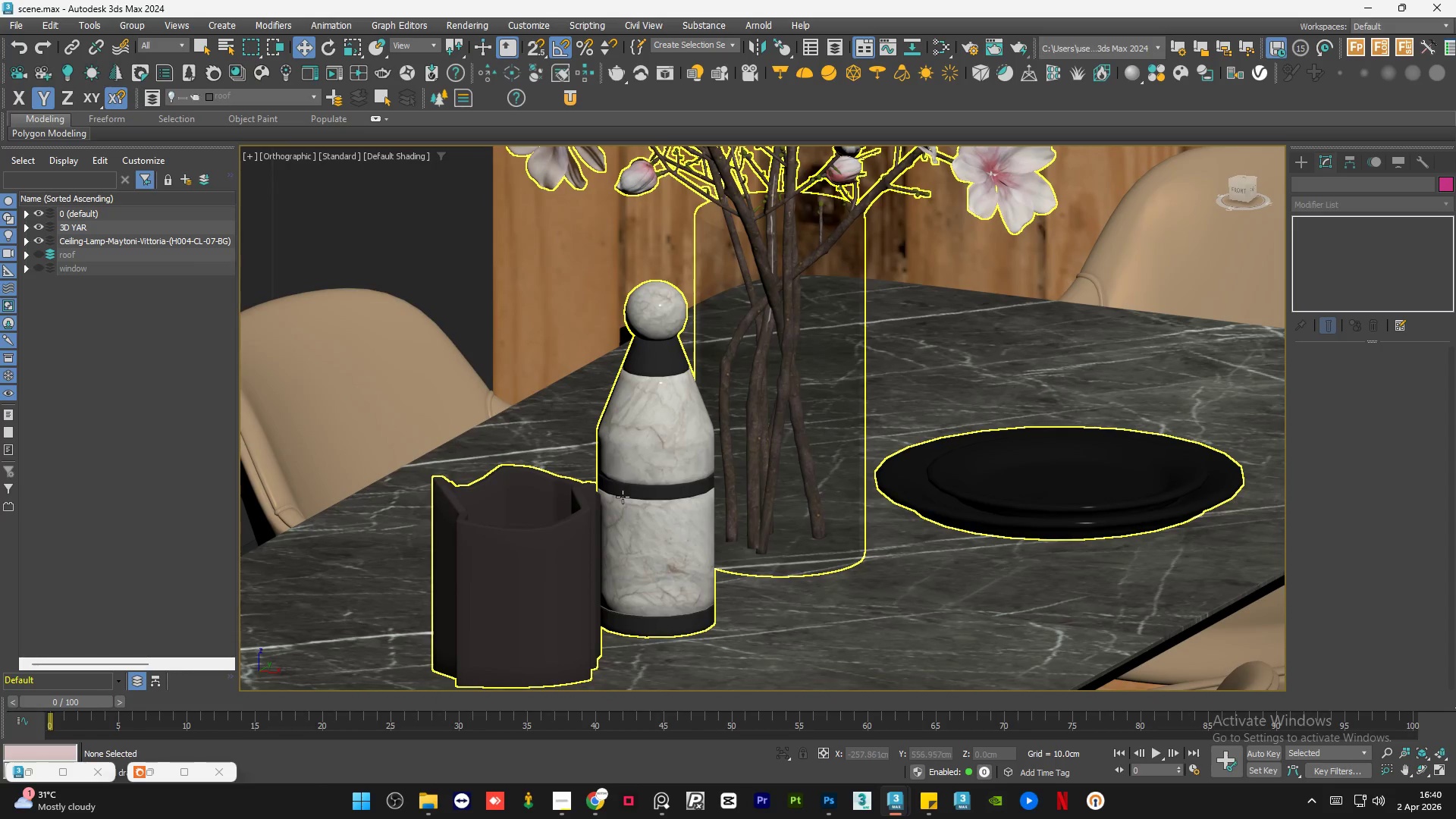 
scroll: coordinate [623, 497], scroll_direction: down, amount: 3.0
 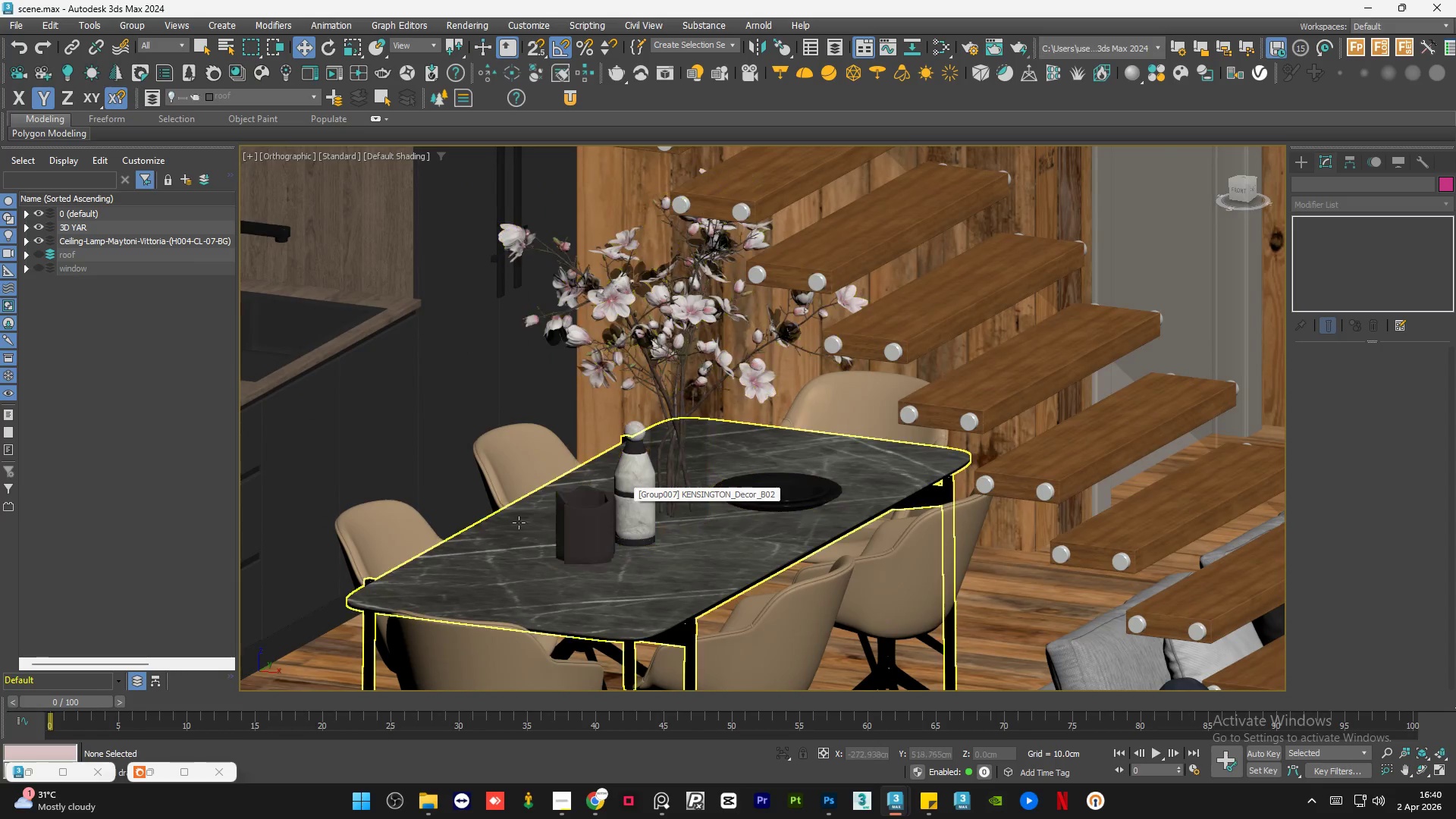 
scroll: coordinate [504, 634], scroll_direction: up, amount: 4.0
 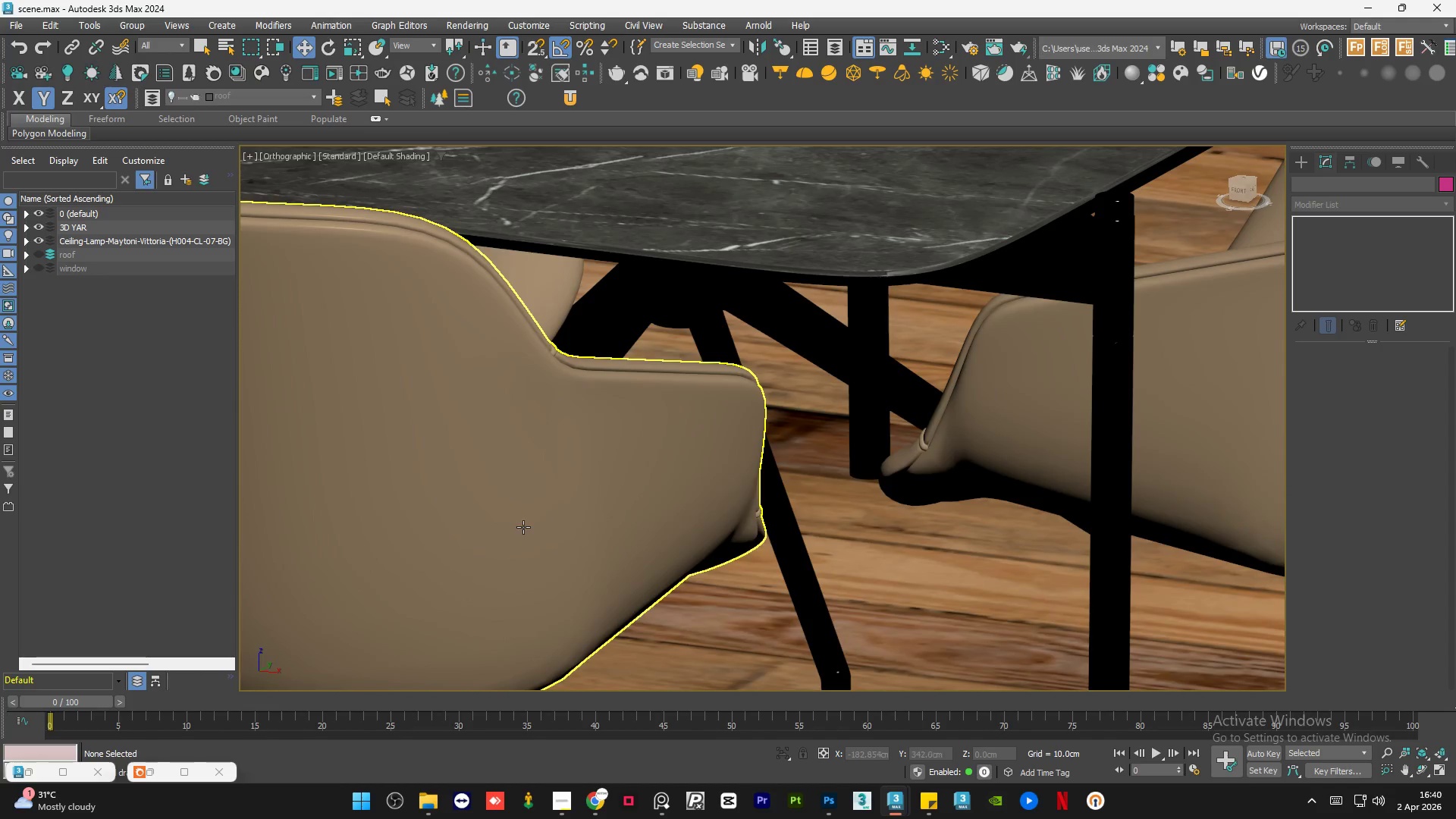 
scroll: coordinate [530, 521], scroll_direction: down, amount: 3.0
 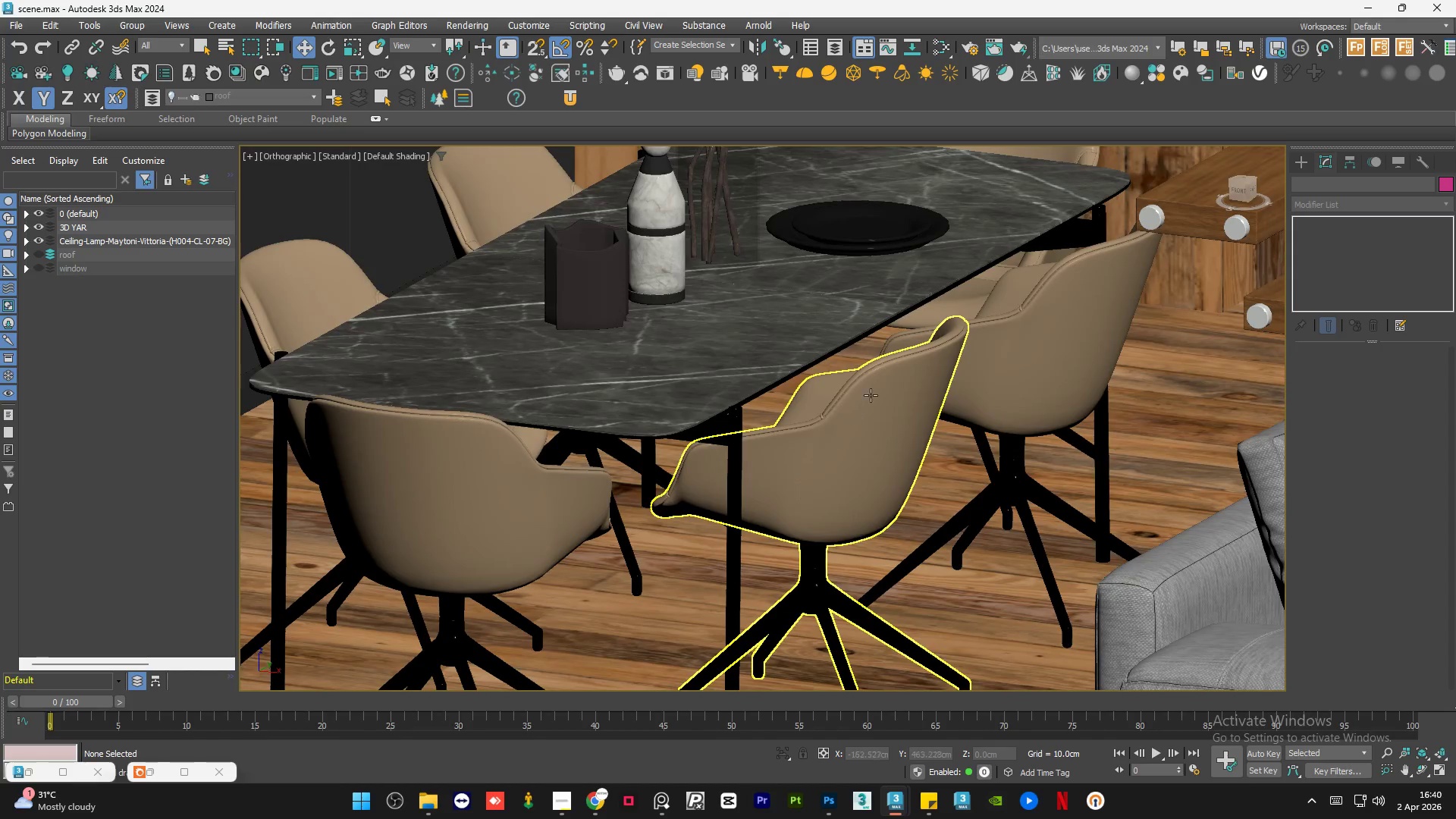 
scroll: coordinate [511, 601], scroll_direction: up, amount: 7.0
 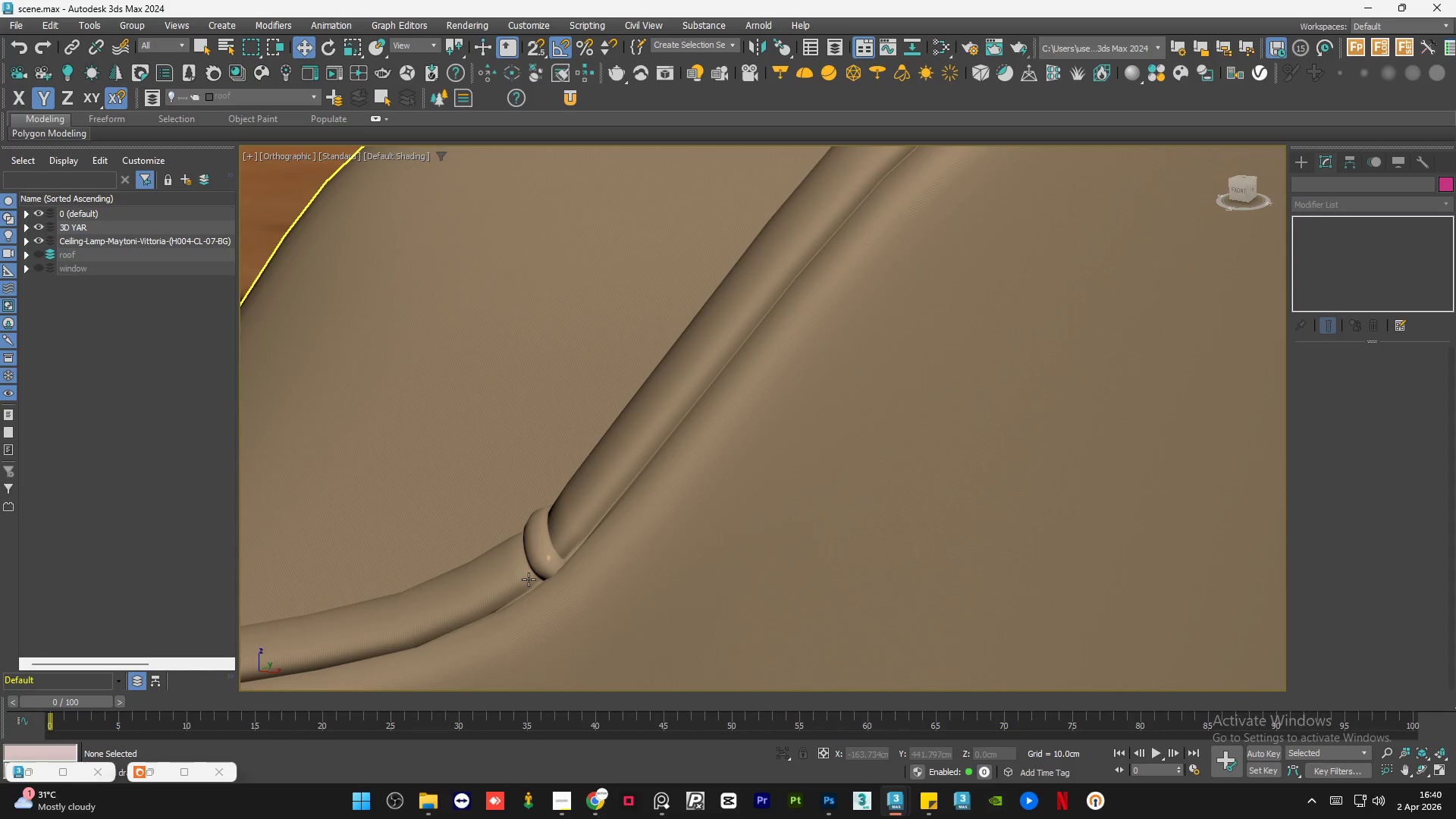 
scroll: coordinate [532, 579], scroll_direction: down, amount: 2.0
 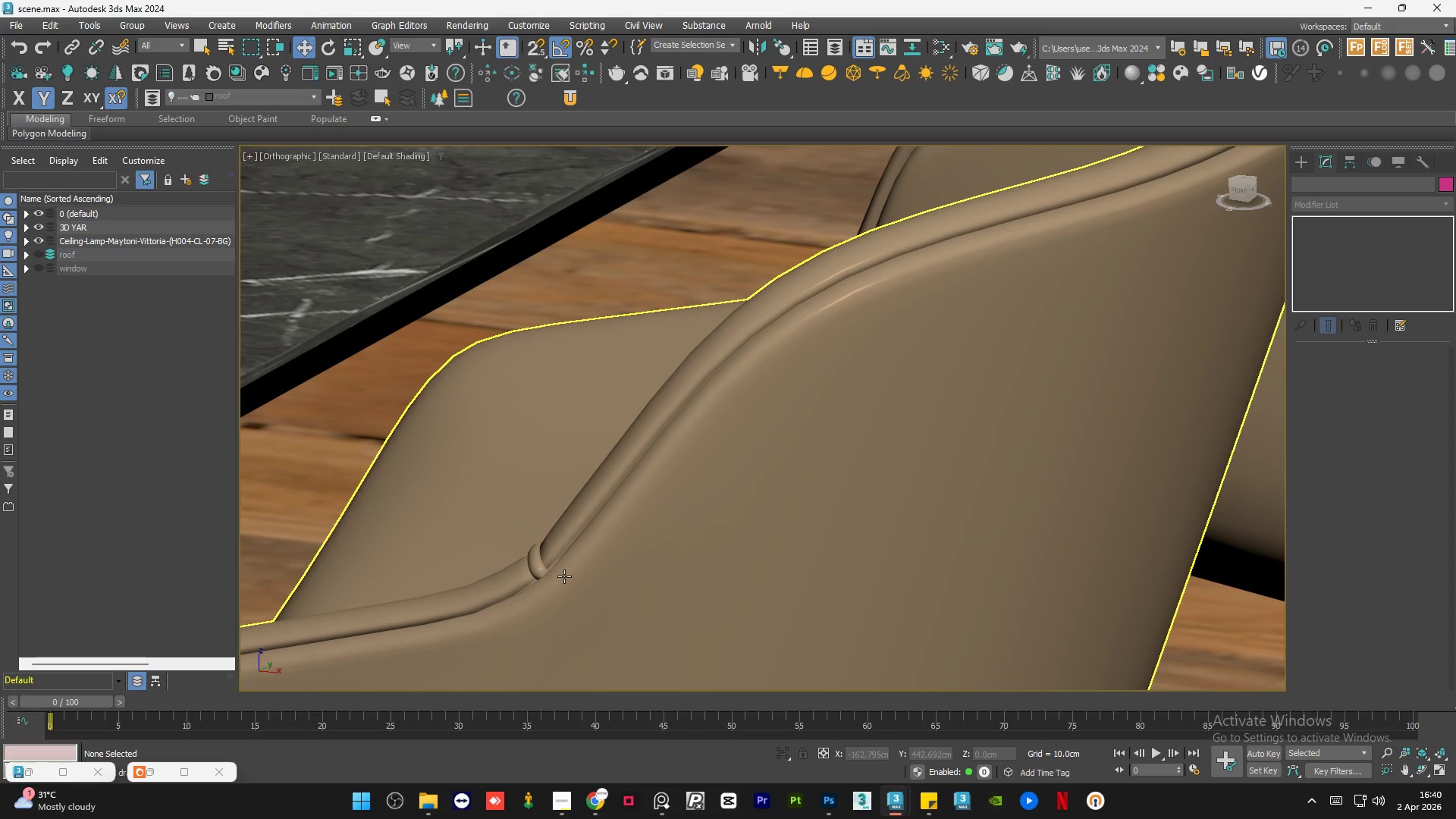 
wait(55.18)
 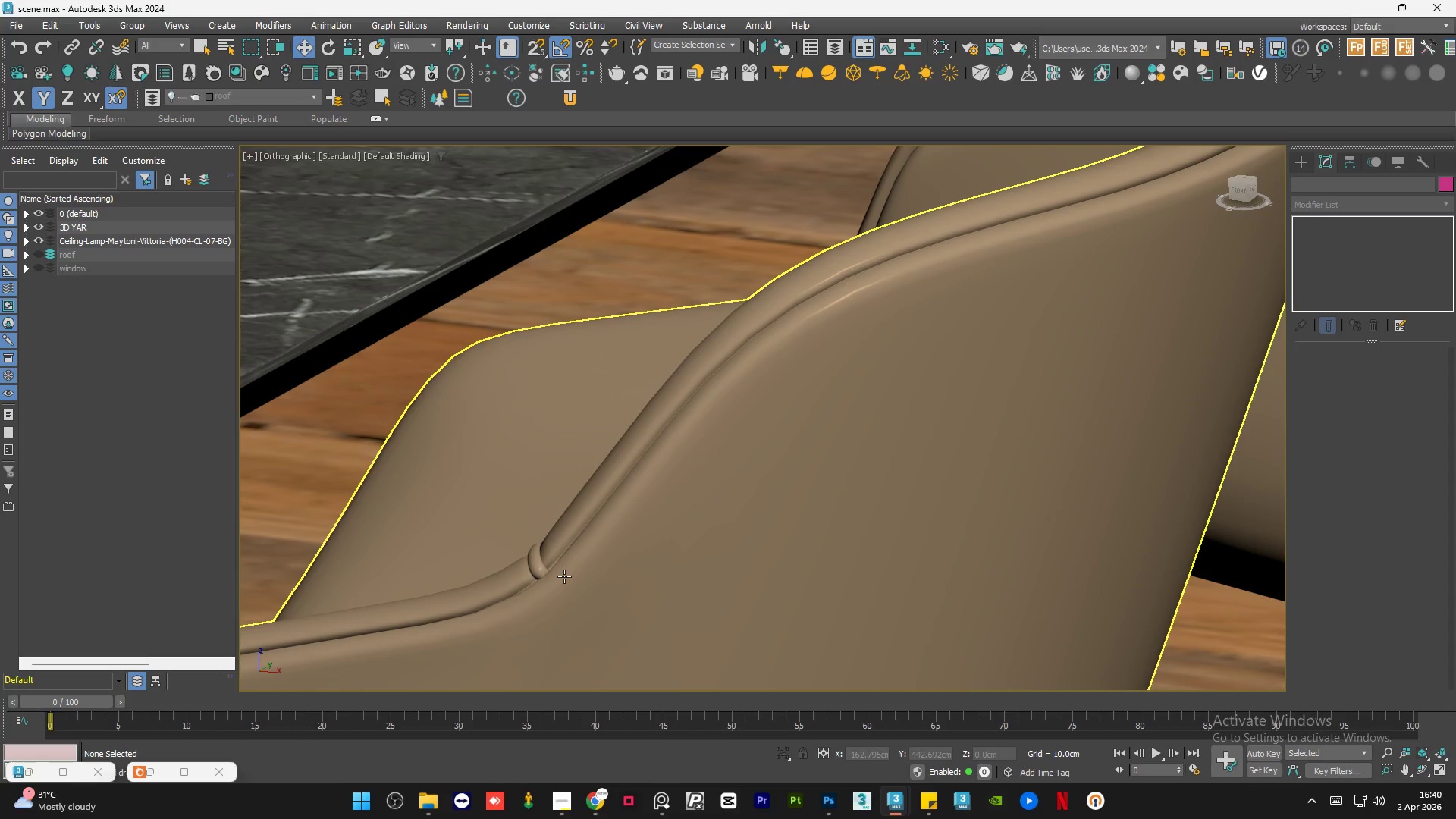 
scroll: coordinate [676, 503], scroll_direction: down, amount: 14.0
 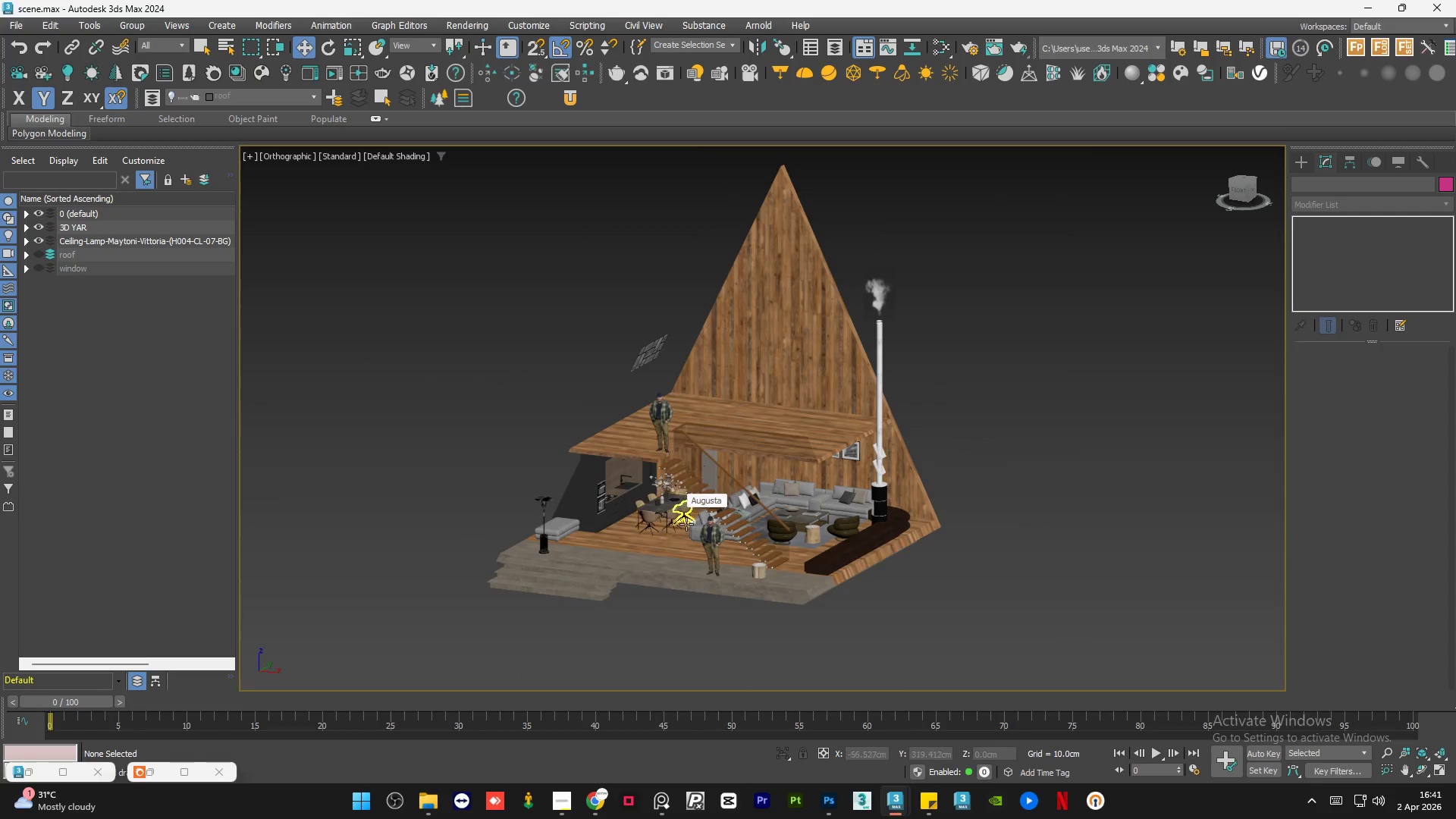 
hold_key(key=AltLeft, duration=1.5)
scroll: coordinate [718, 566], scroll_direction: up, amount: 1.0
 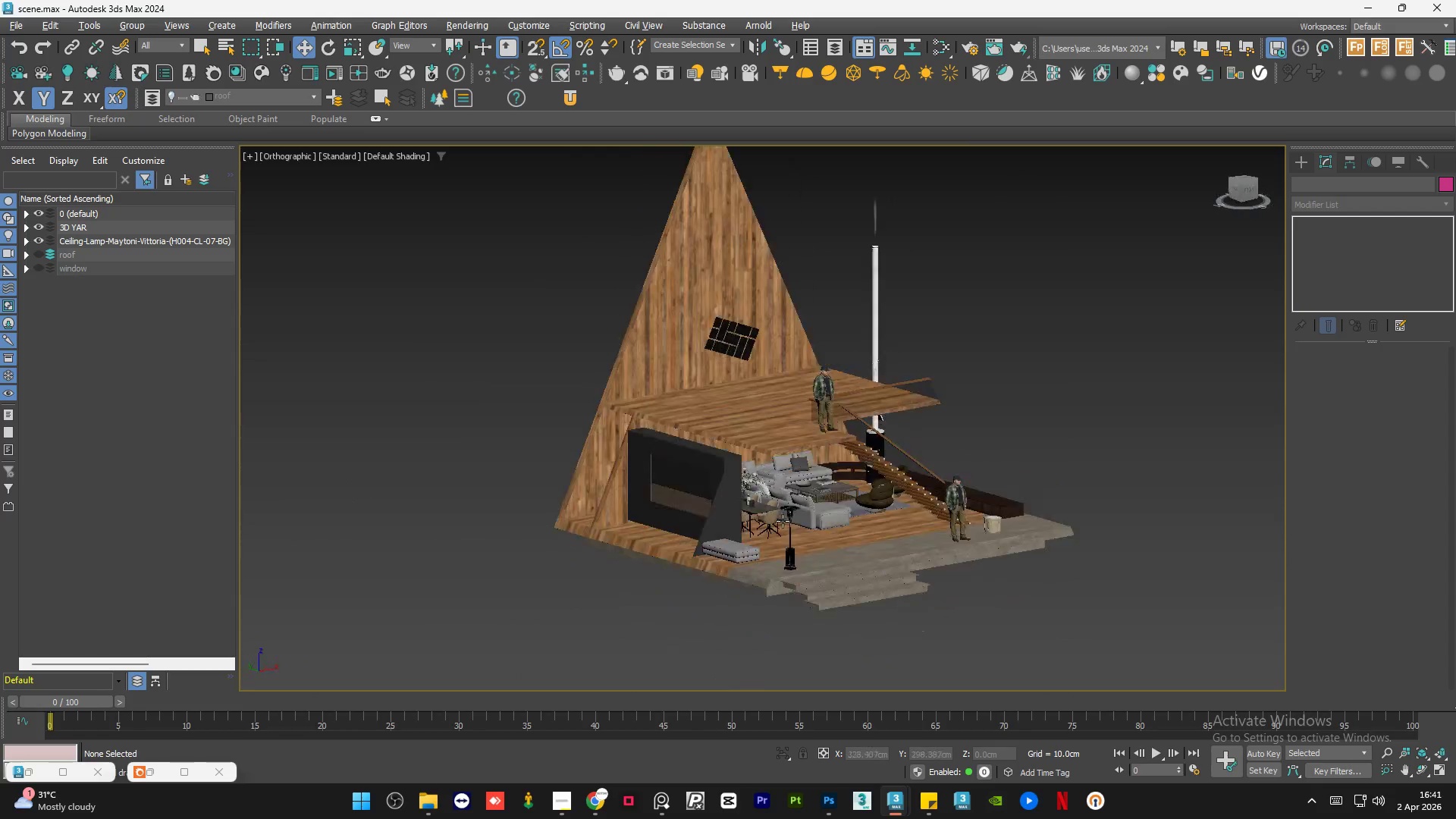 
hold_key(key=AltLeft, duration=0.59)
 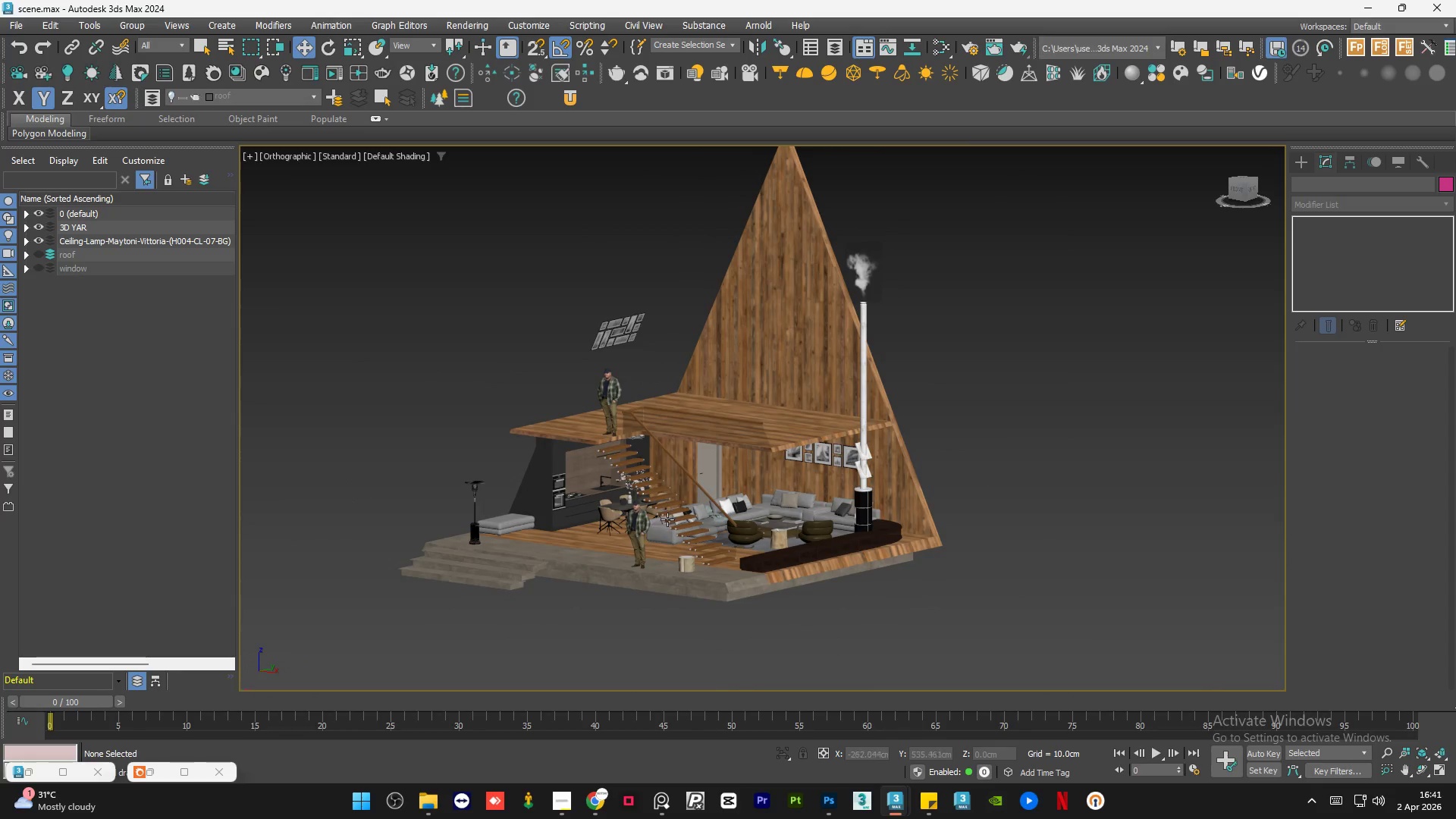 
hold_key(key=AltLeft, duration=0.55)
 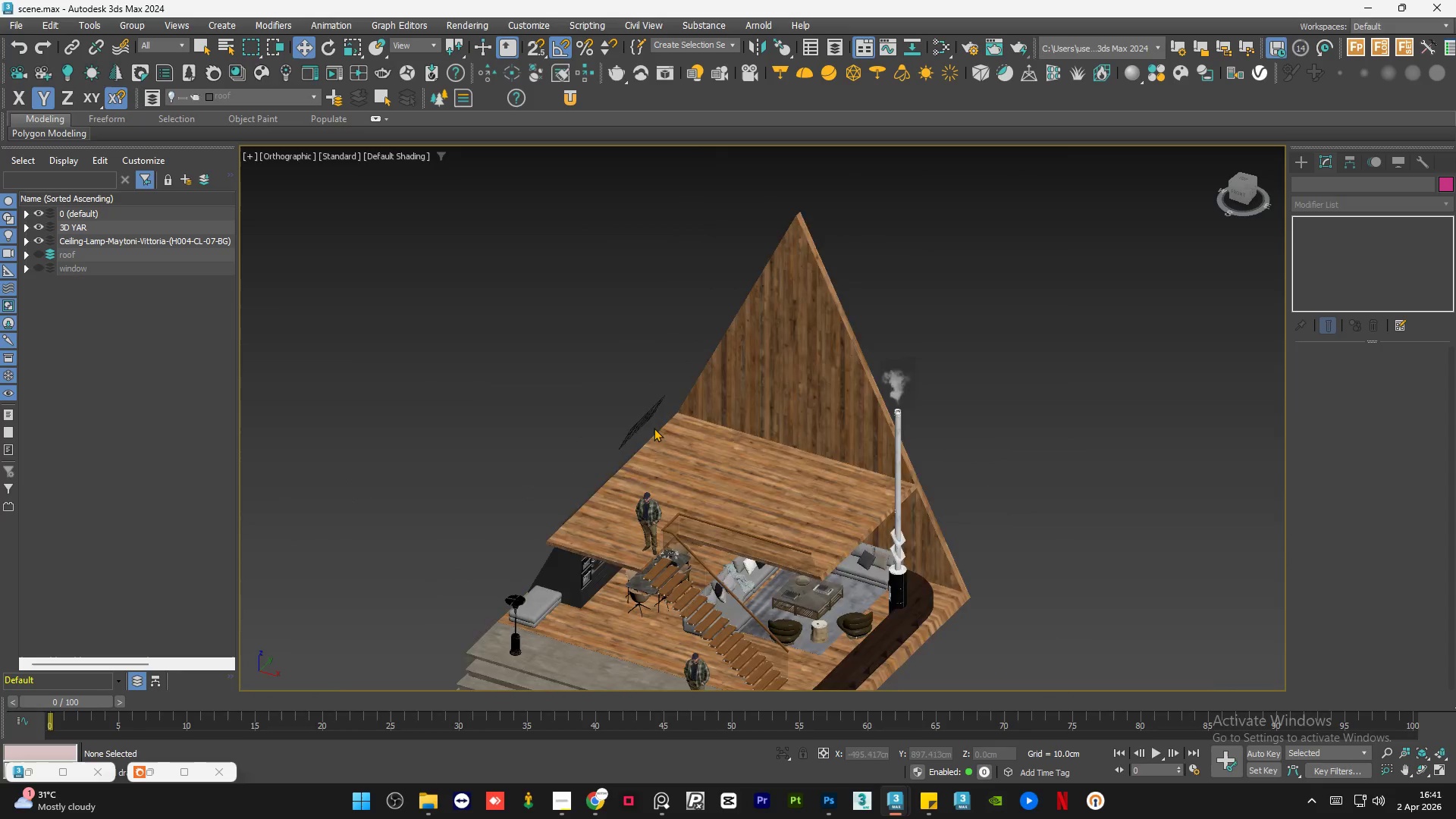 
hold_key(key=AltLeft, duration=1.45)
 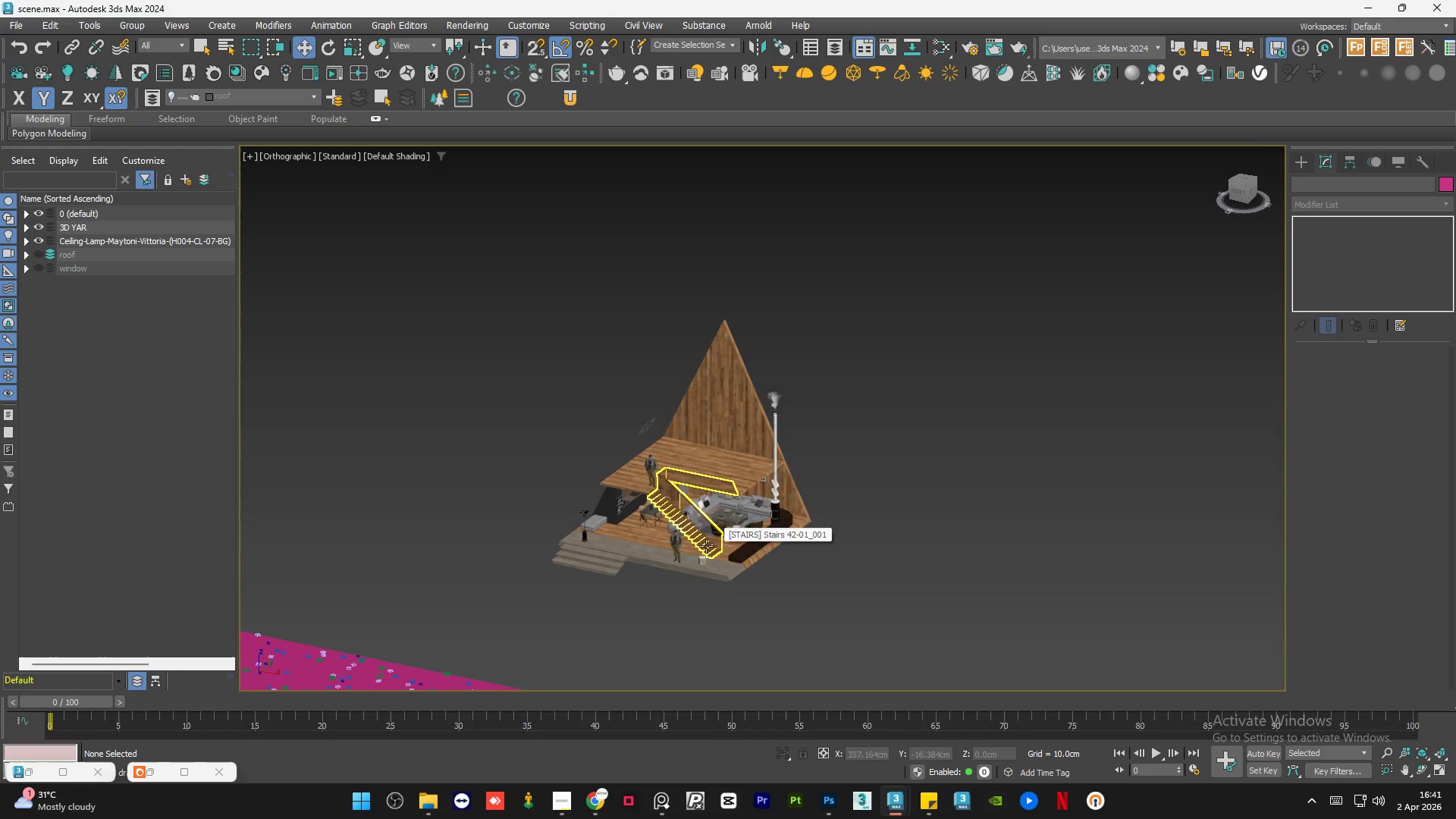 
scroll: coordinate [654, 428], scroll_direction: down, amount: 2.0
 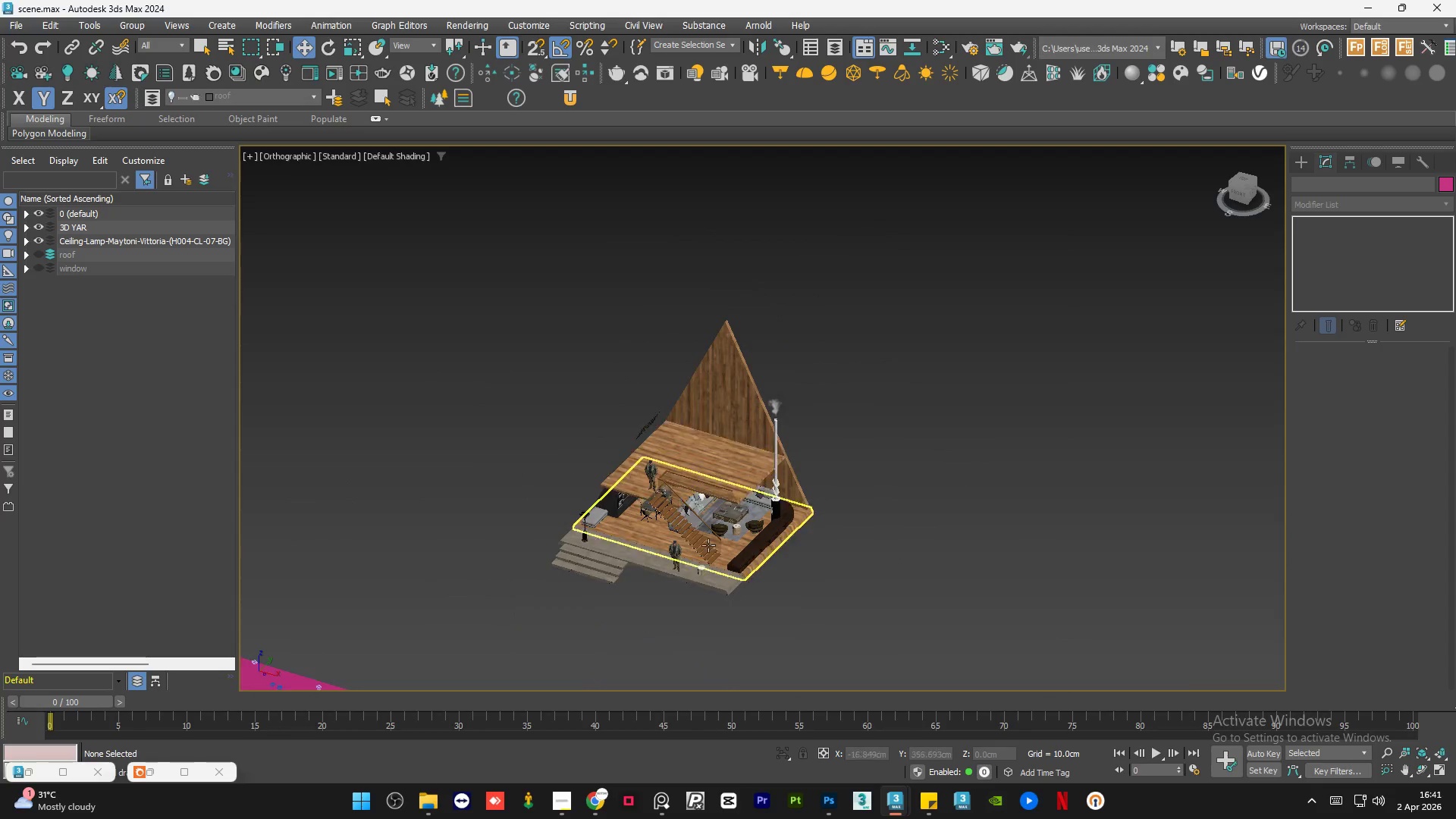 
scroll: coordinate [623, 554], scroll_direction: up, amount: 4.0
 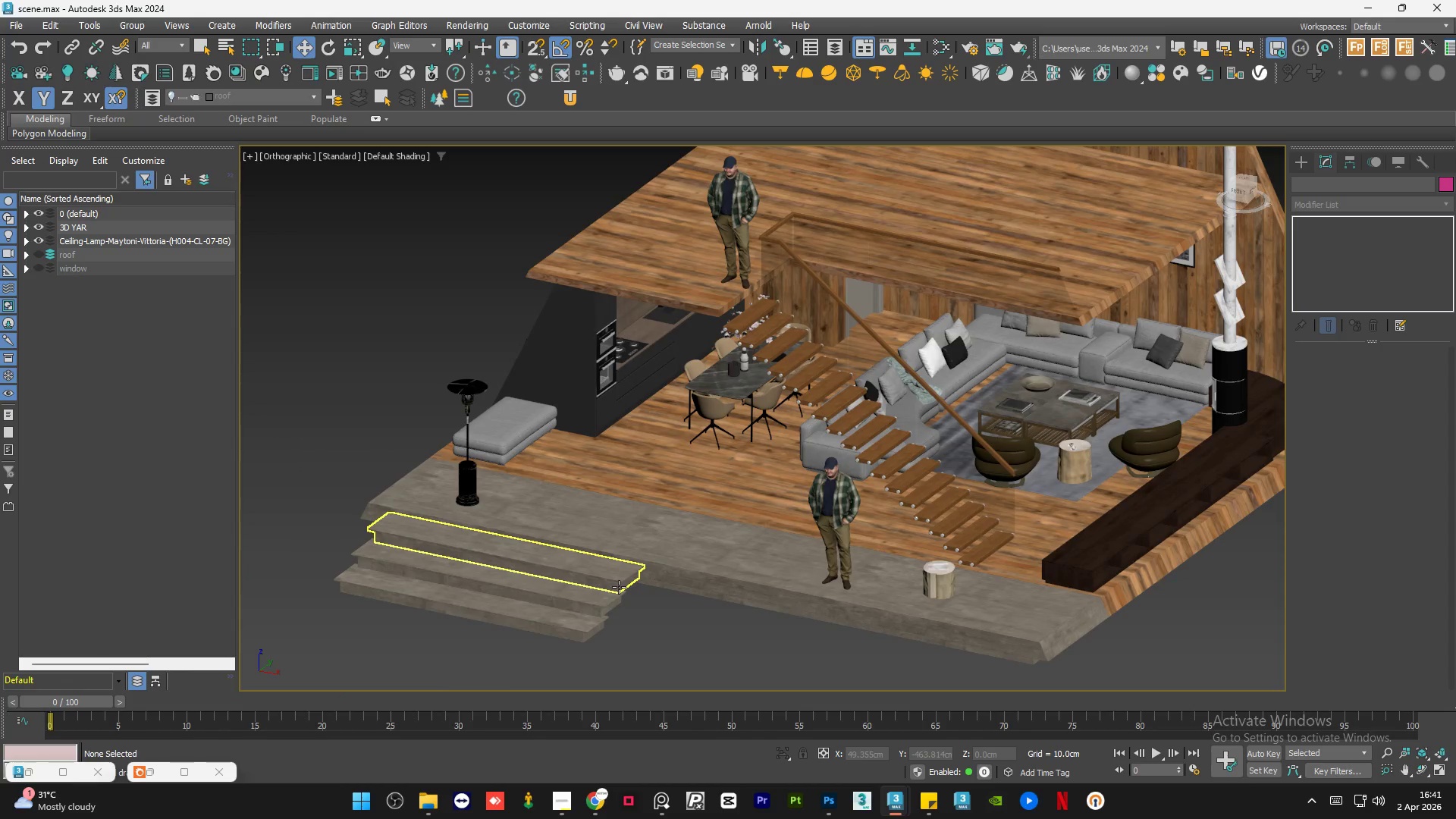 
left_click([619, 587])
 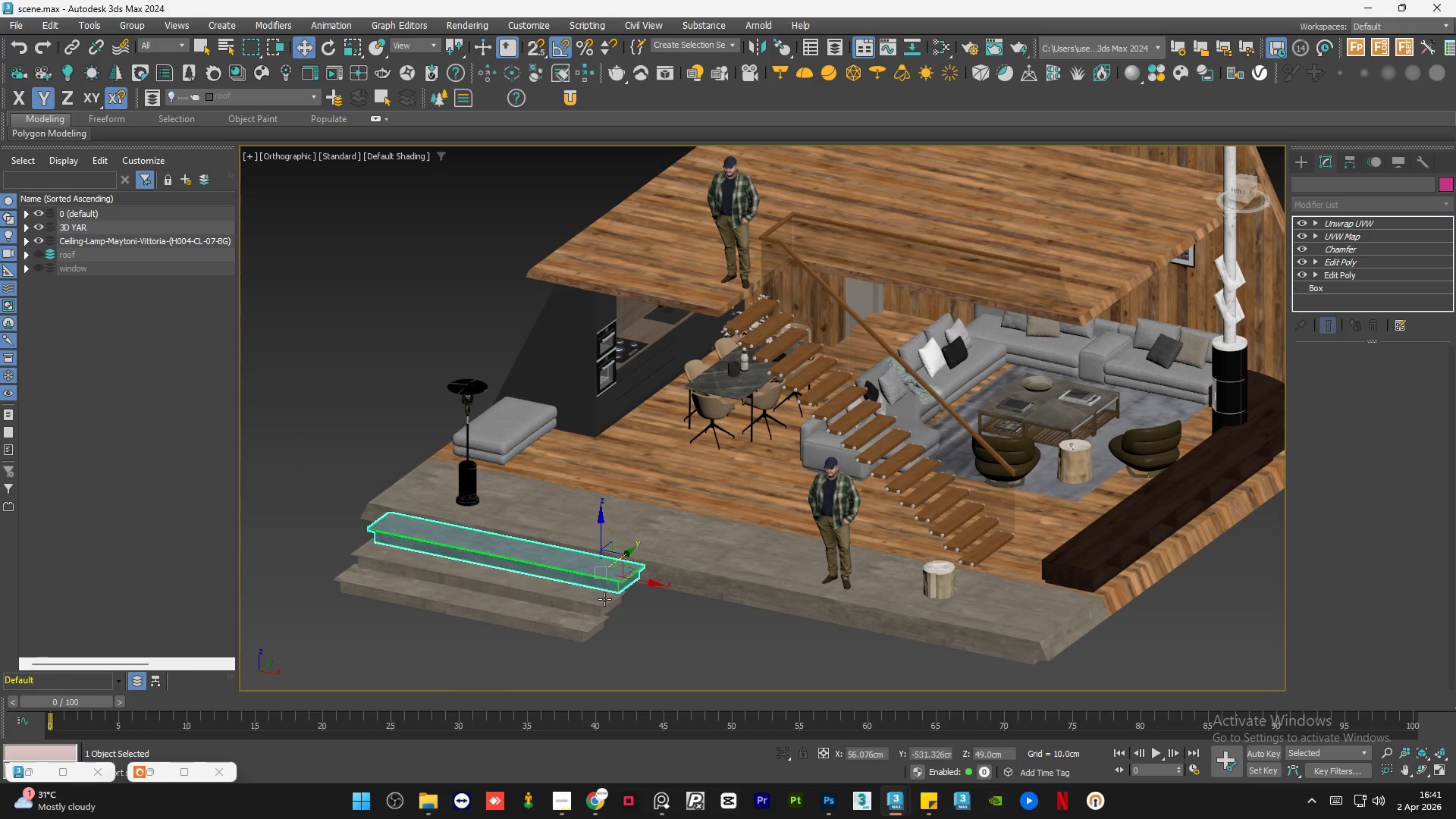 
hold_key(key=ControlLeft, duration=0.36)
left_click([603, 599])
 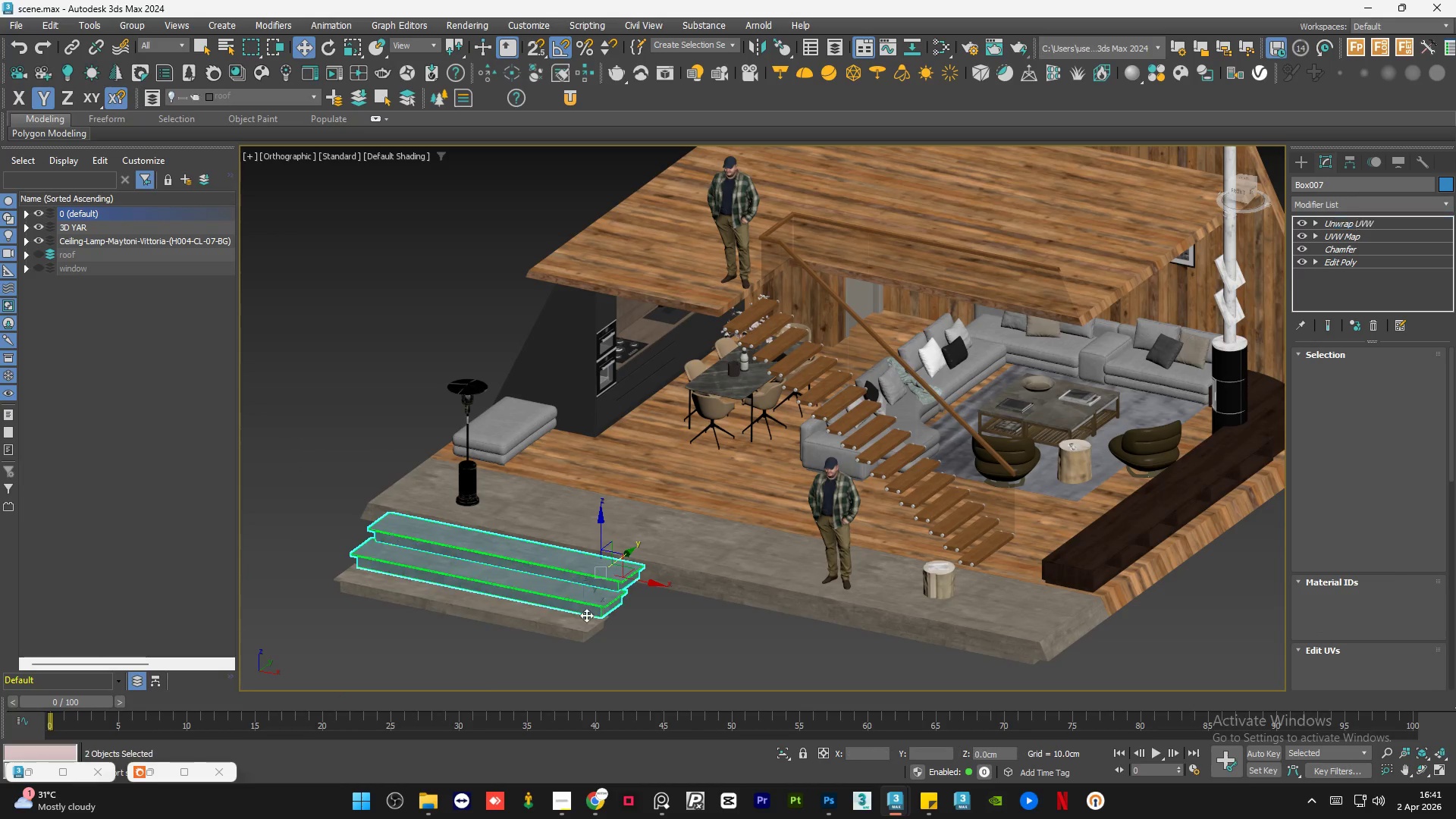 
hold_key(key=ControlLeft, duration=0.45)
left_click([576, 624])
 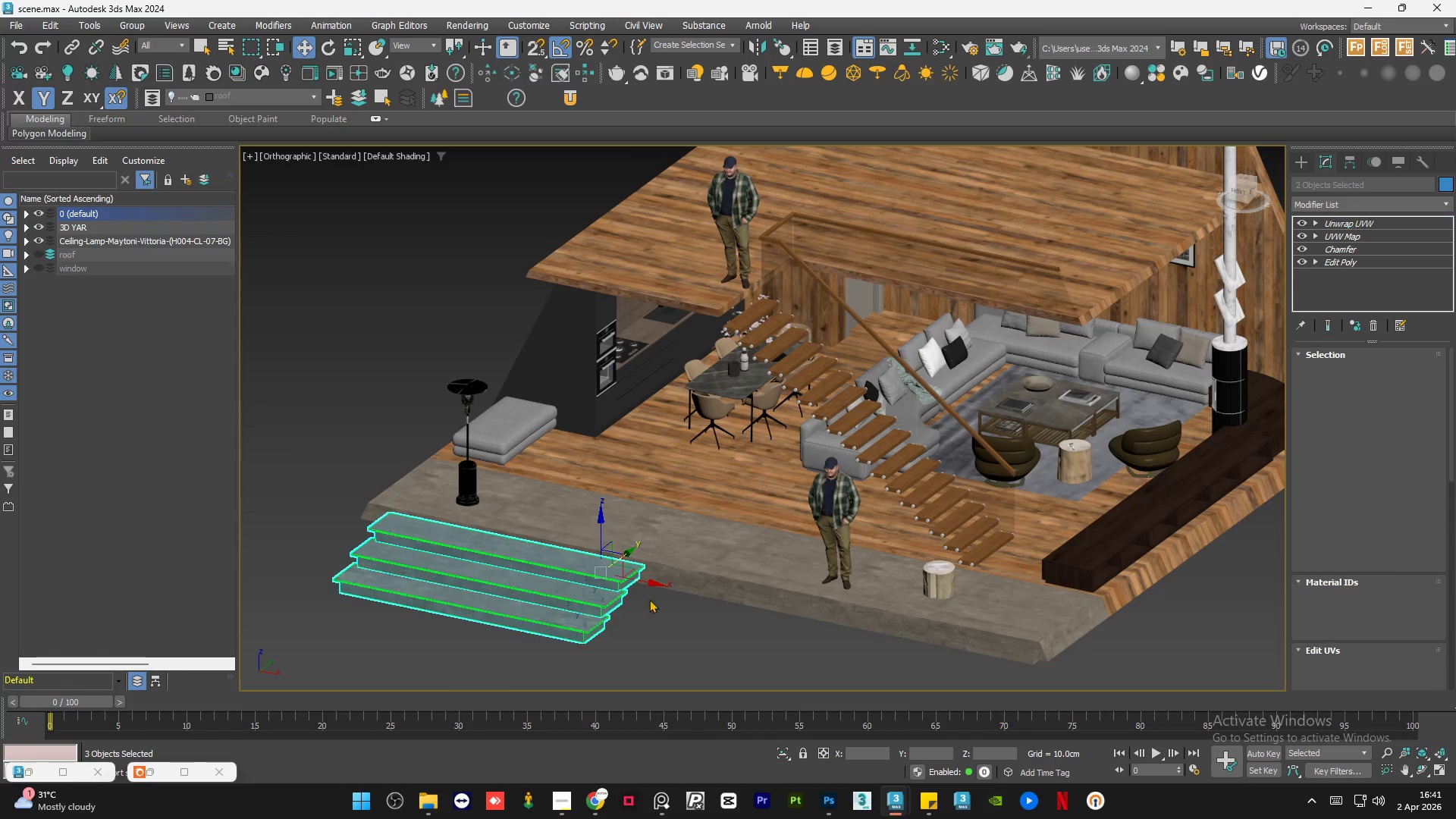 
hold_key(key=ControlLeft, duration=0.66)
left_click([711, 568])
 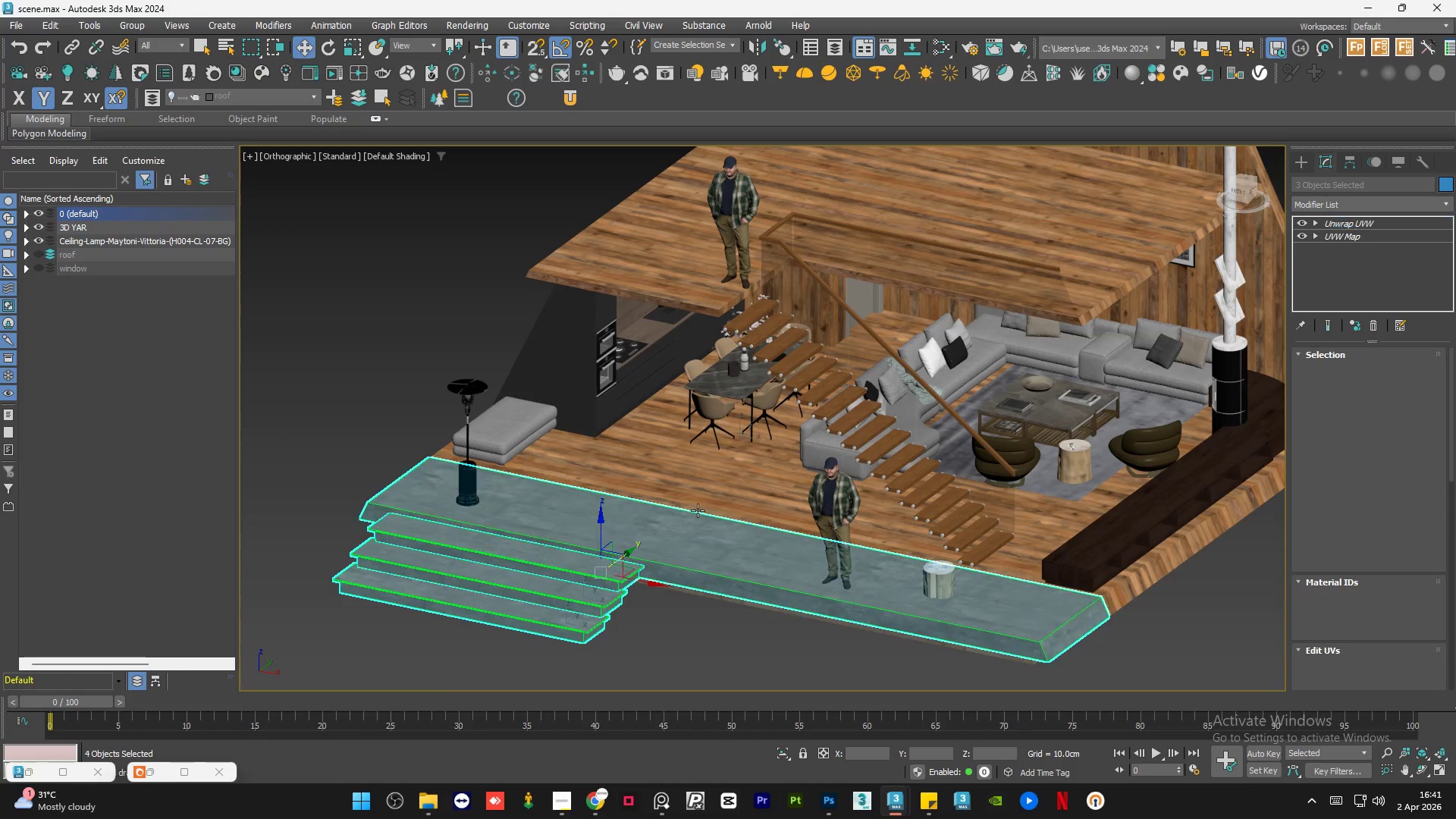 
hold_key(key=ControlLeft, duration=0.77)
left_click([679, 484])
 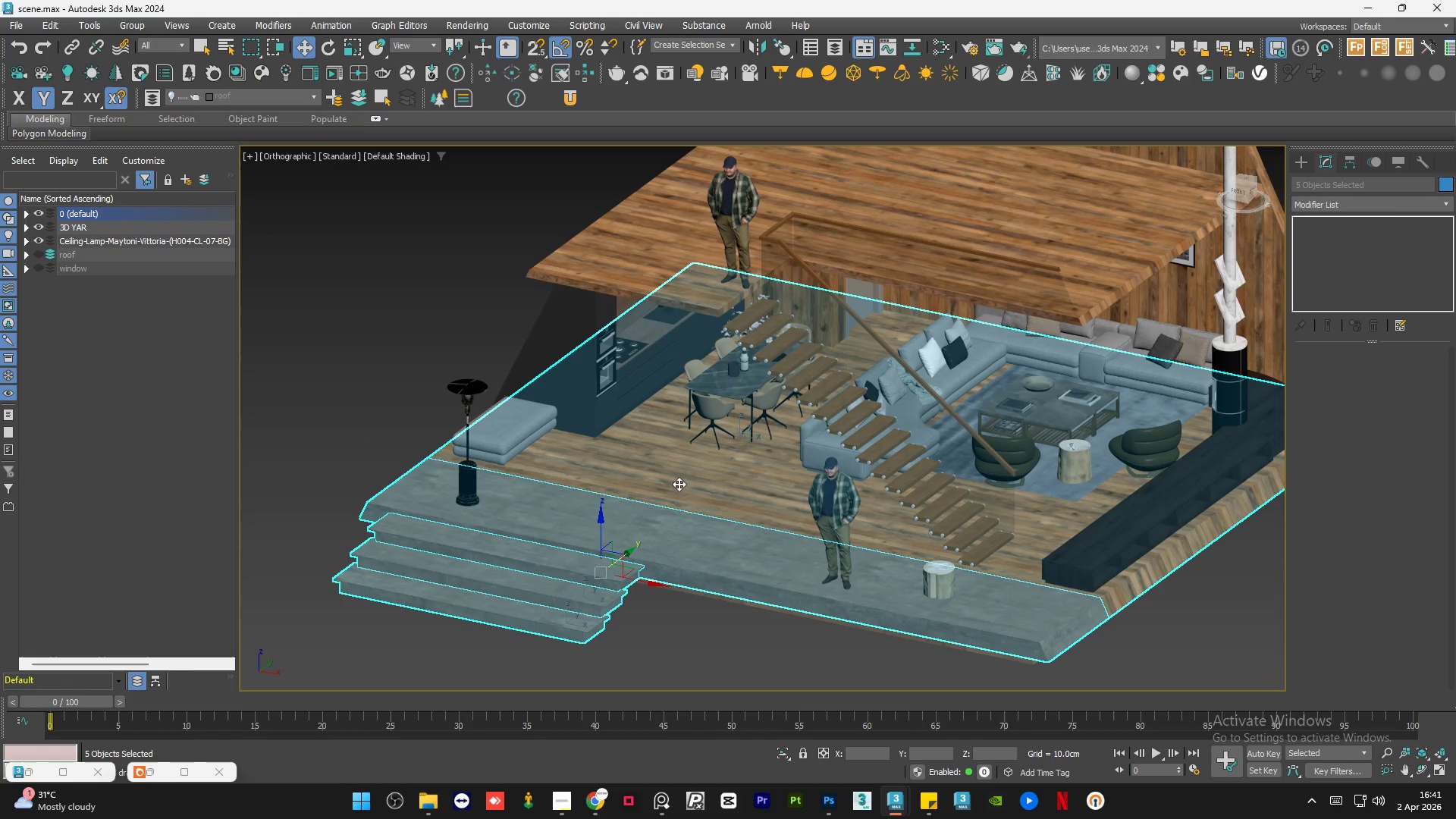 
hold_key(key=AltLeft, duration=1.5)
 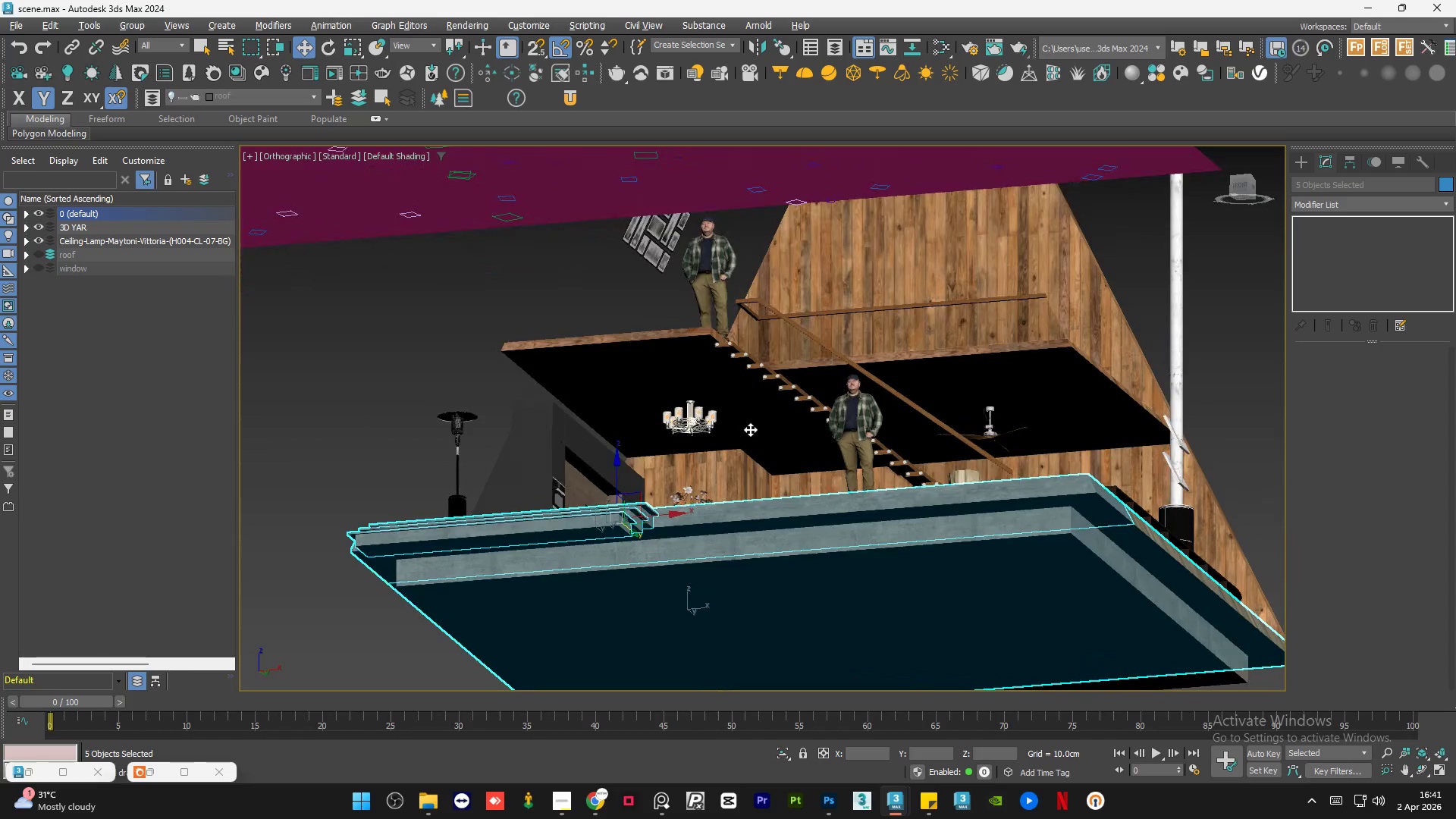 
hold_key(key=AltLeft, duration=1.17)
 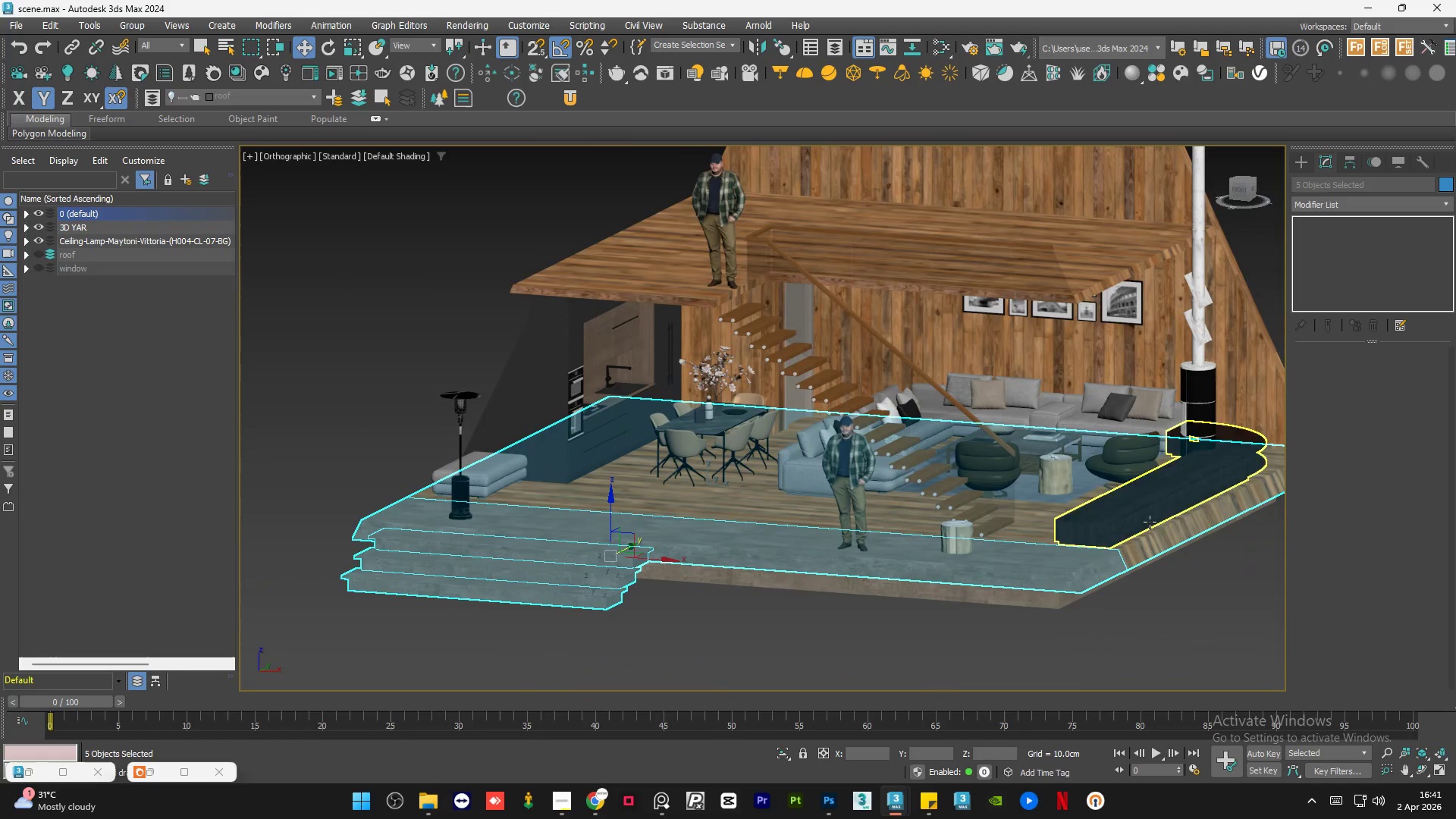 
hold_key(key=ControlLeft, duration=0.66)
 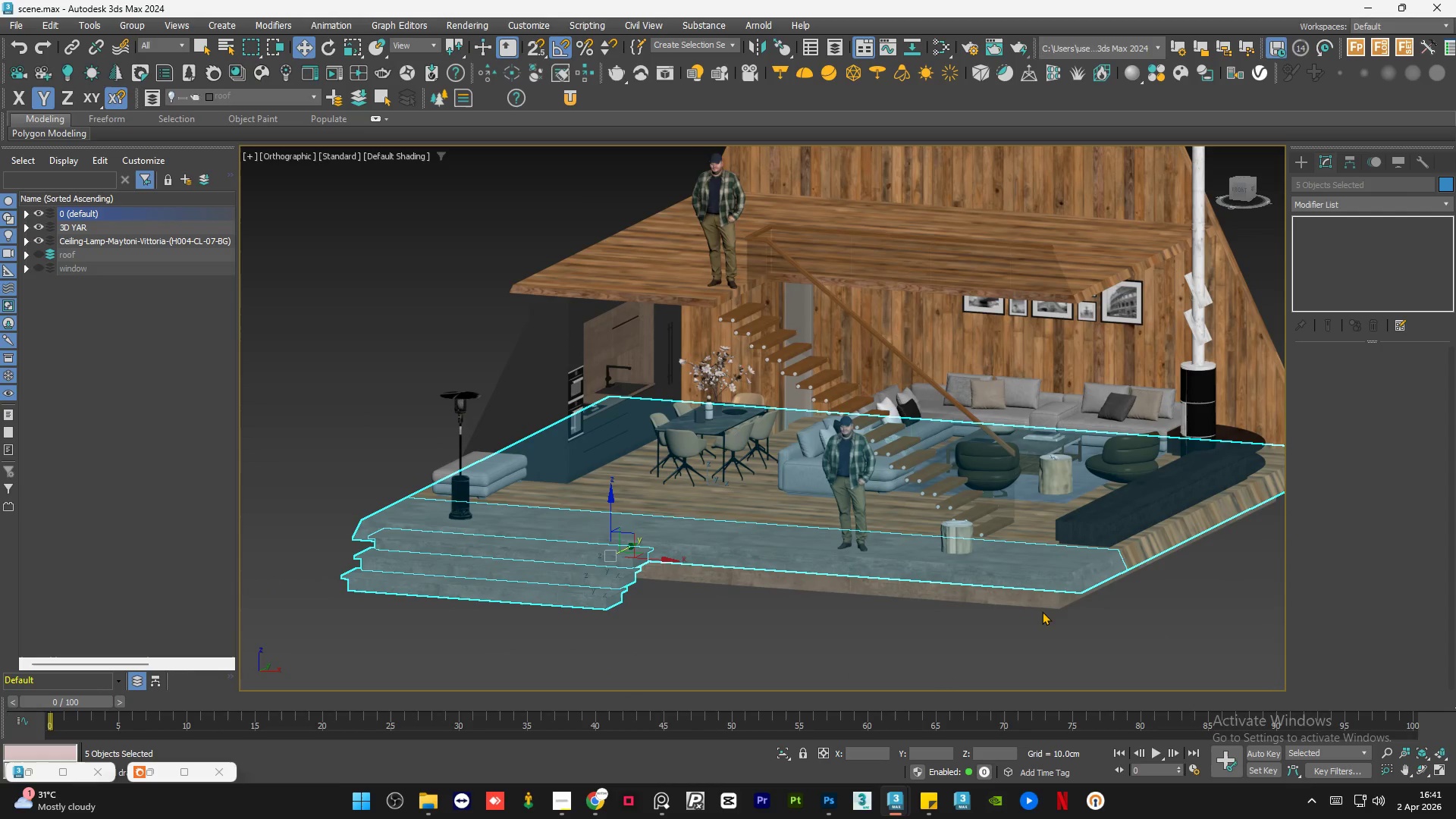 
hold_key(key=ControlLeft, duration=0.77)
left_click([1045, 597])
 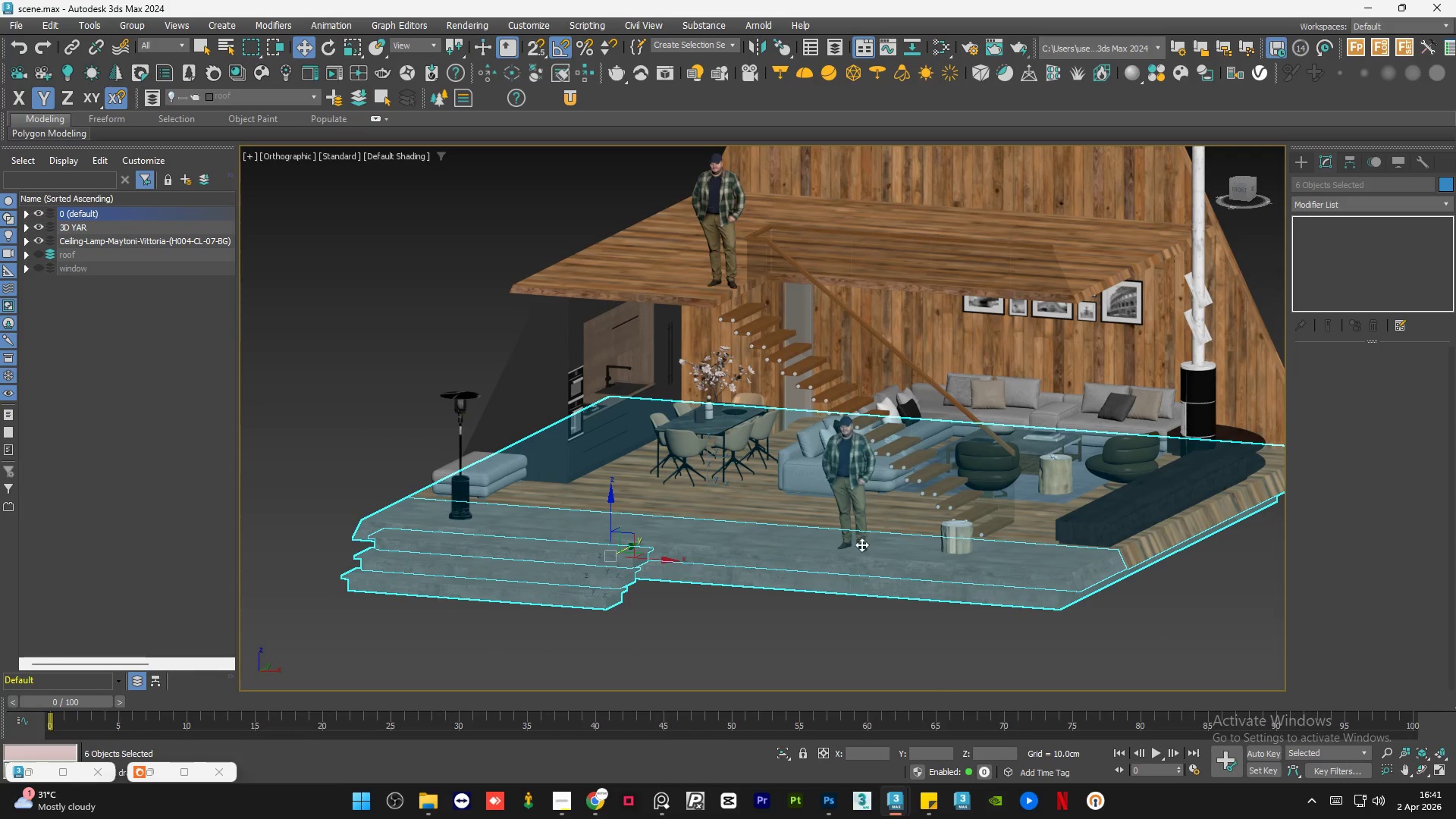 
hold_key(key=AltLeft, duration=0.55)
 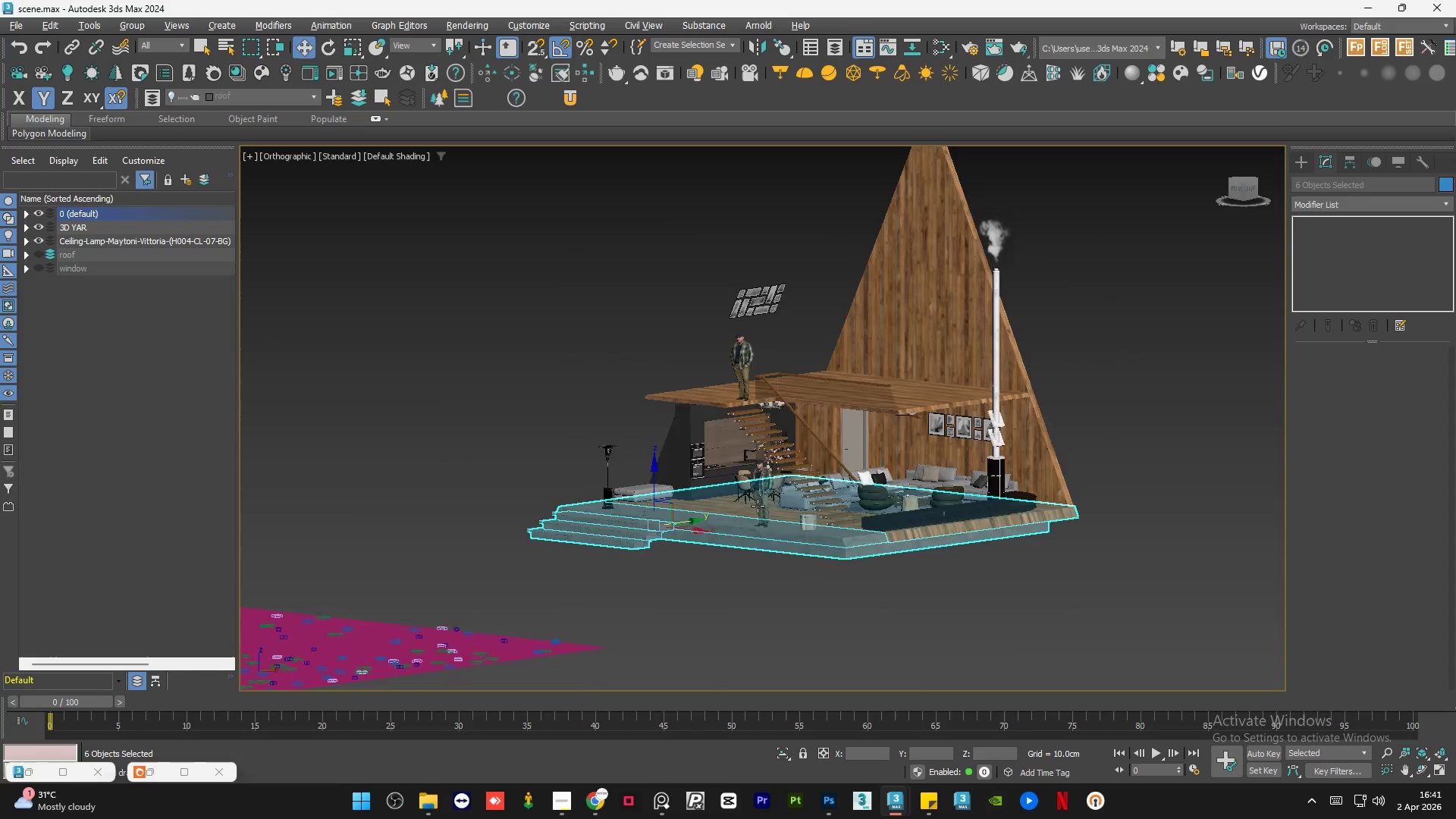 
hold_key(key=AltLeft, duration=1.51)
scroll: coordinate [728, 504], scroll_direction: down, amount: 2.0
 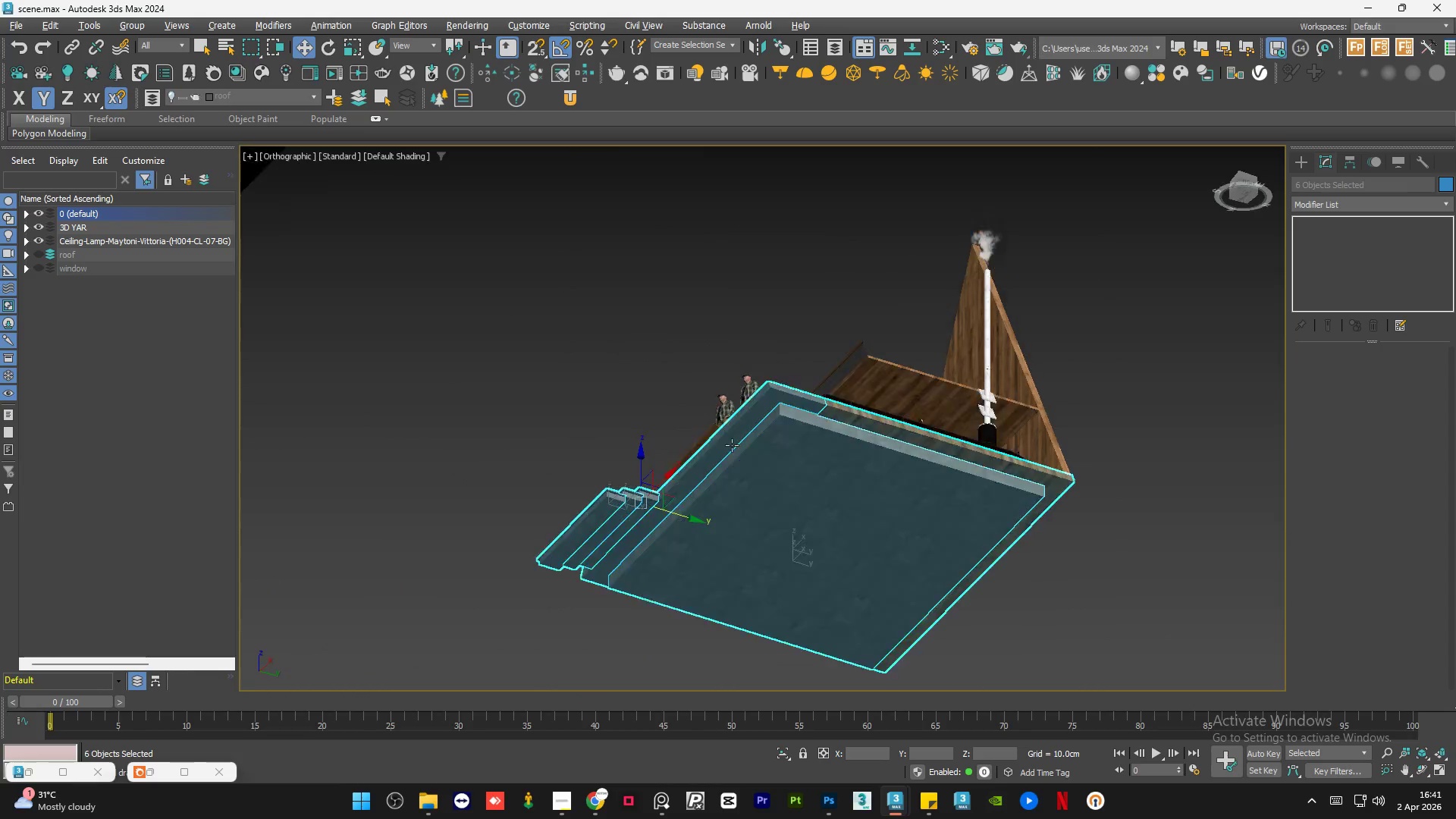 
hold_key(key=AltLeft, duration=0.64)
 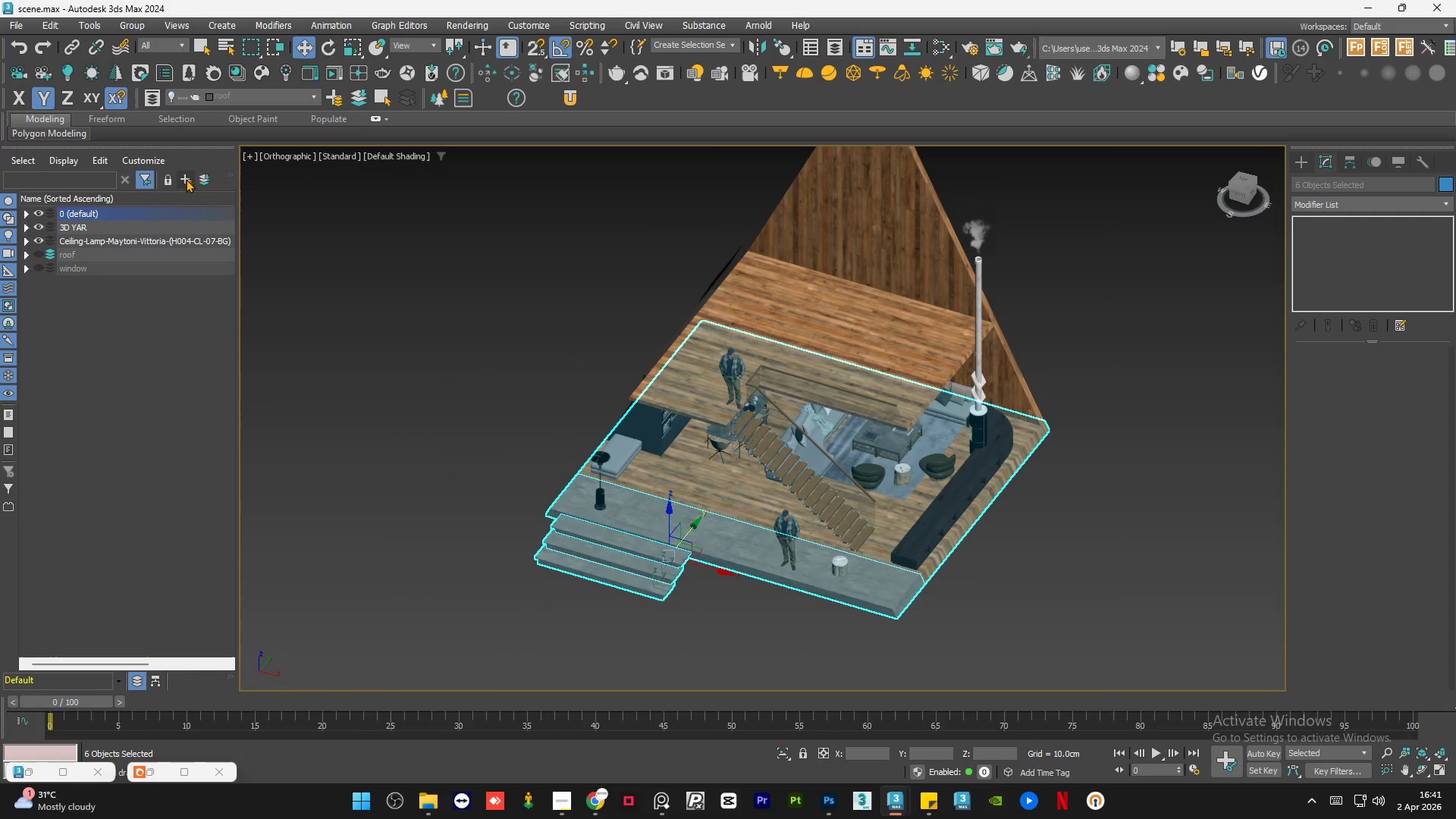 
left_click([186, 179])
 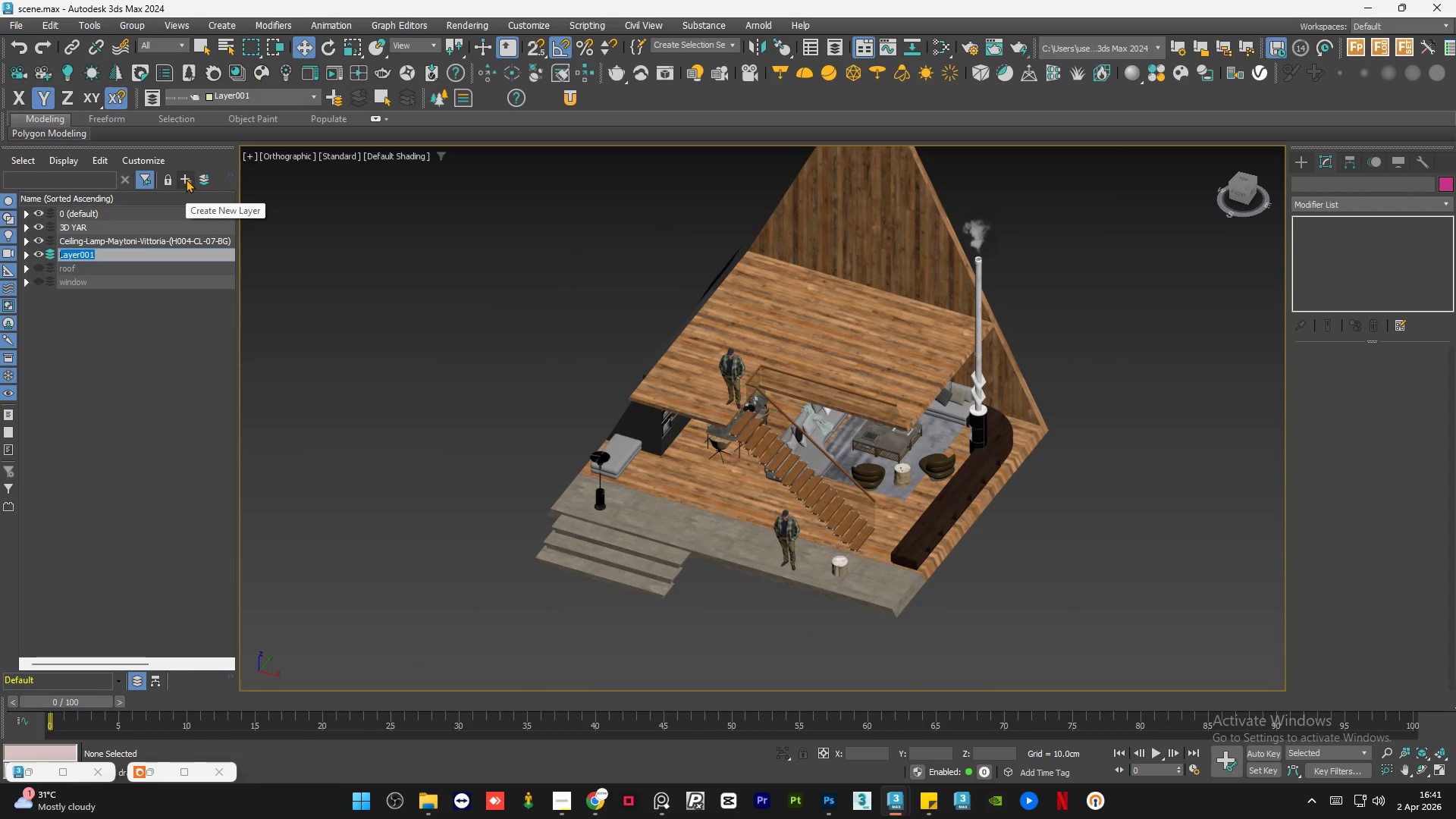 
type(ground floor)
 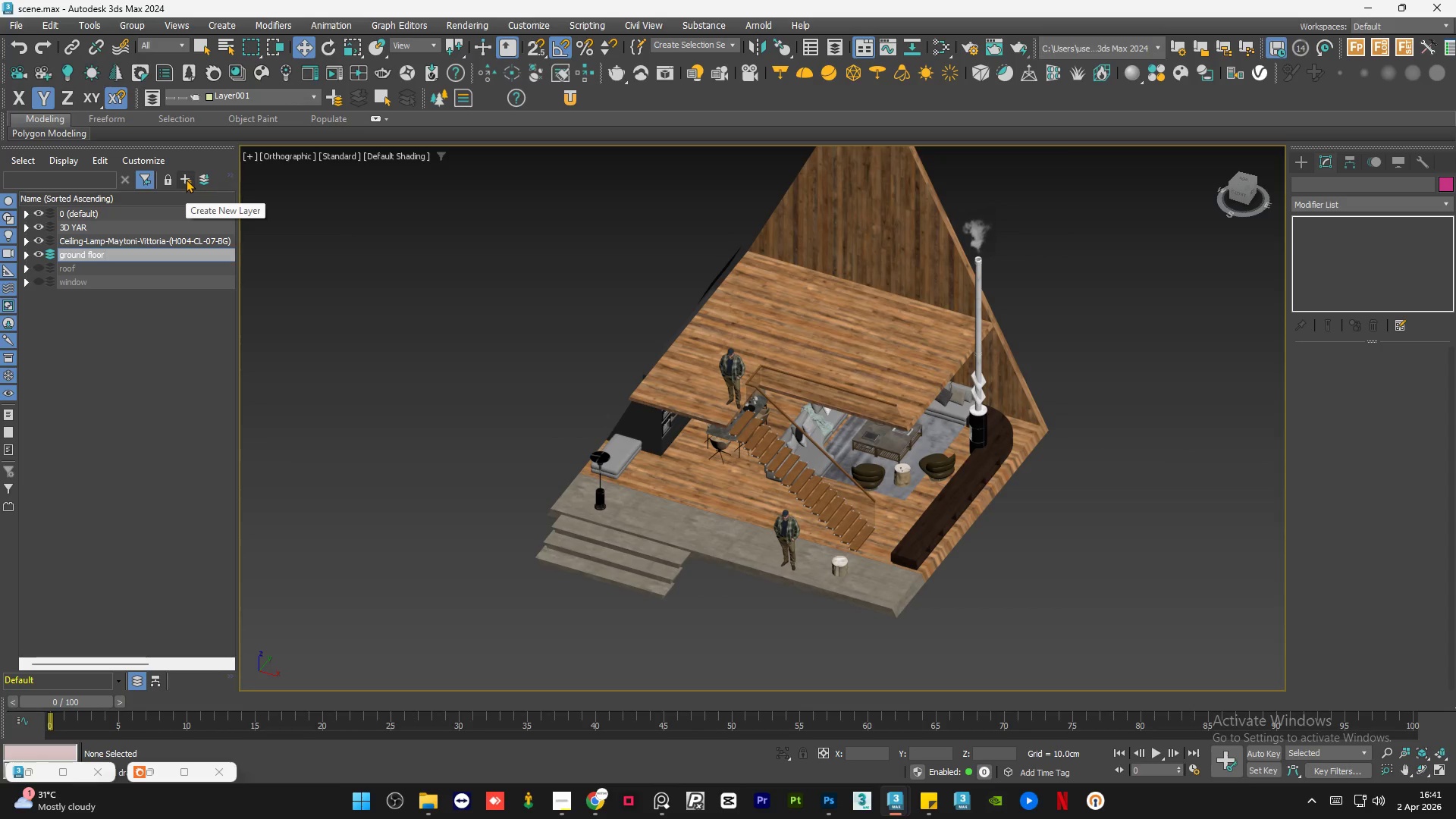 
key(Enter)
 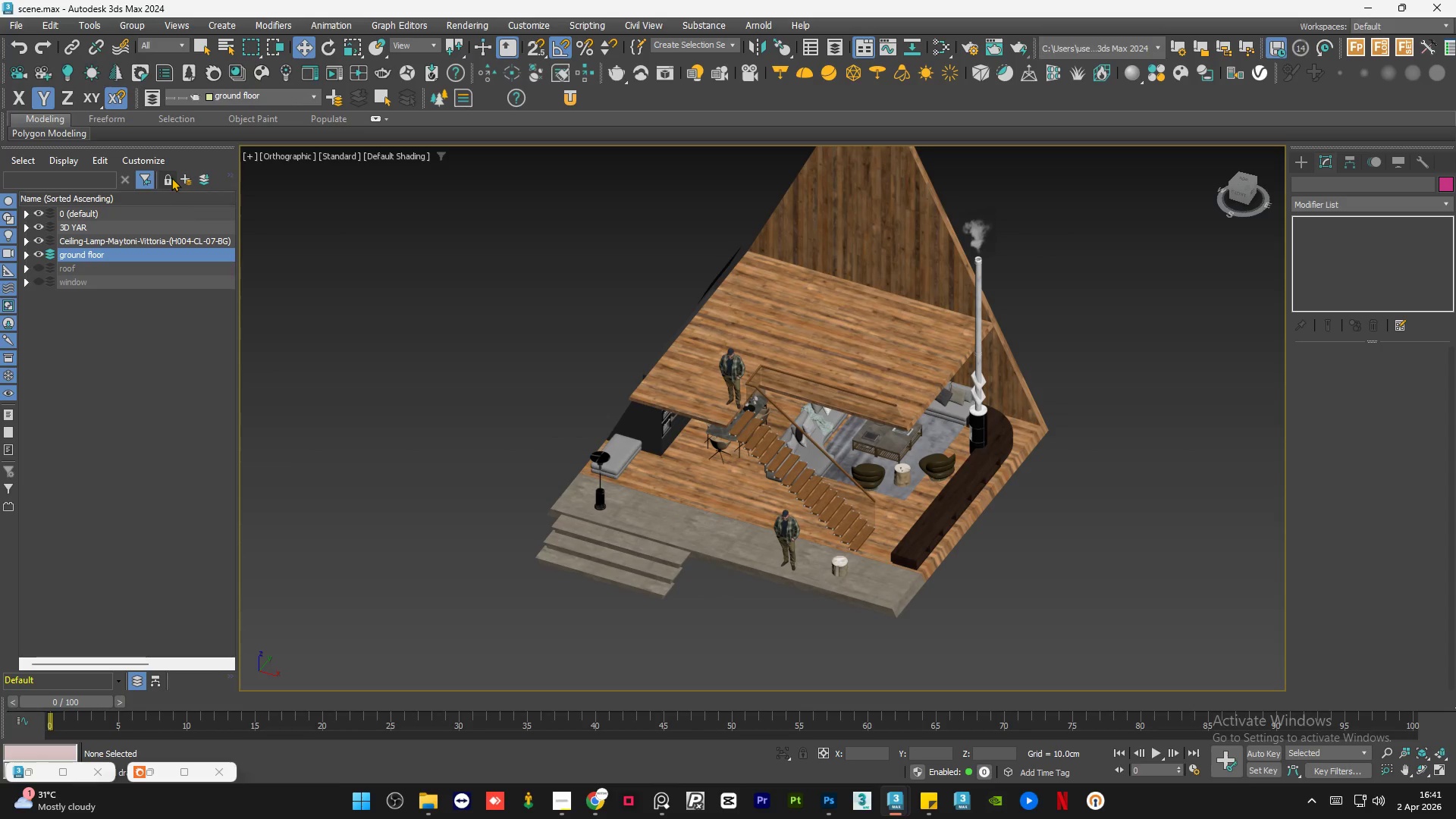 
wait(5.08)
 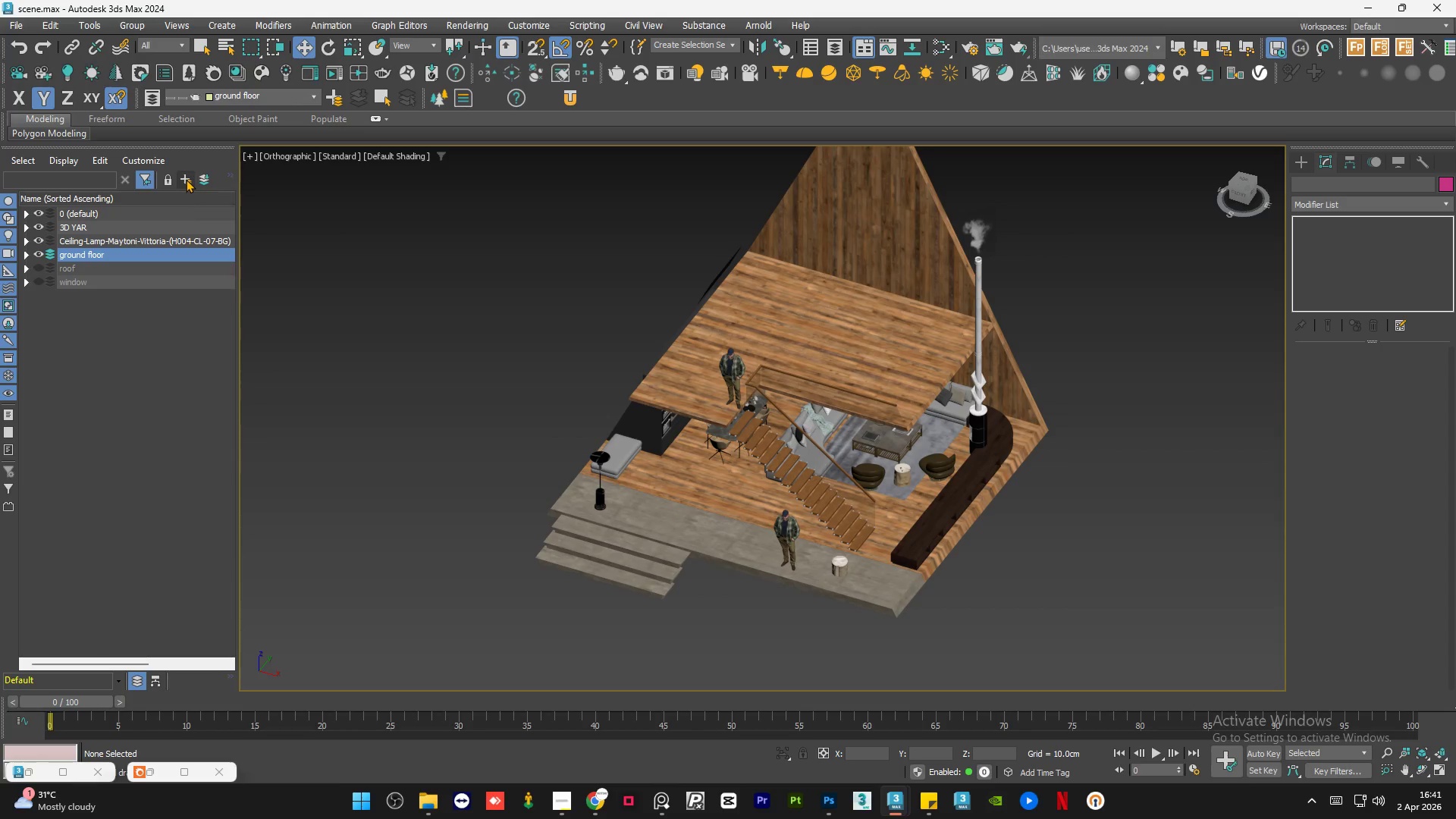 
left_click([37, 251])
 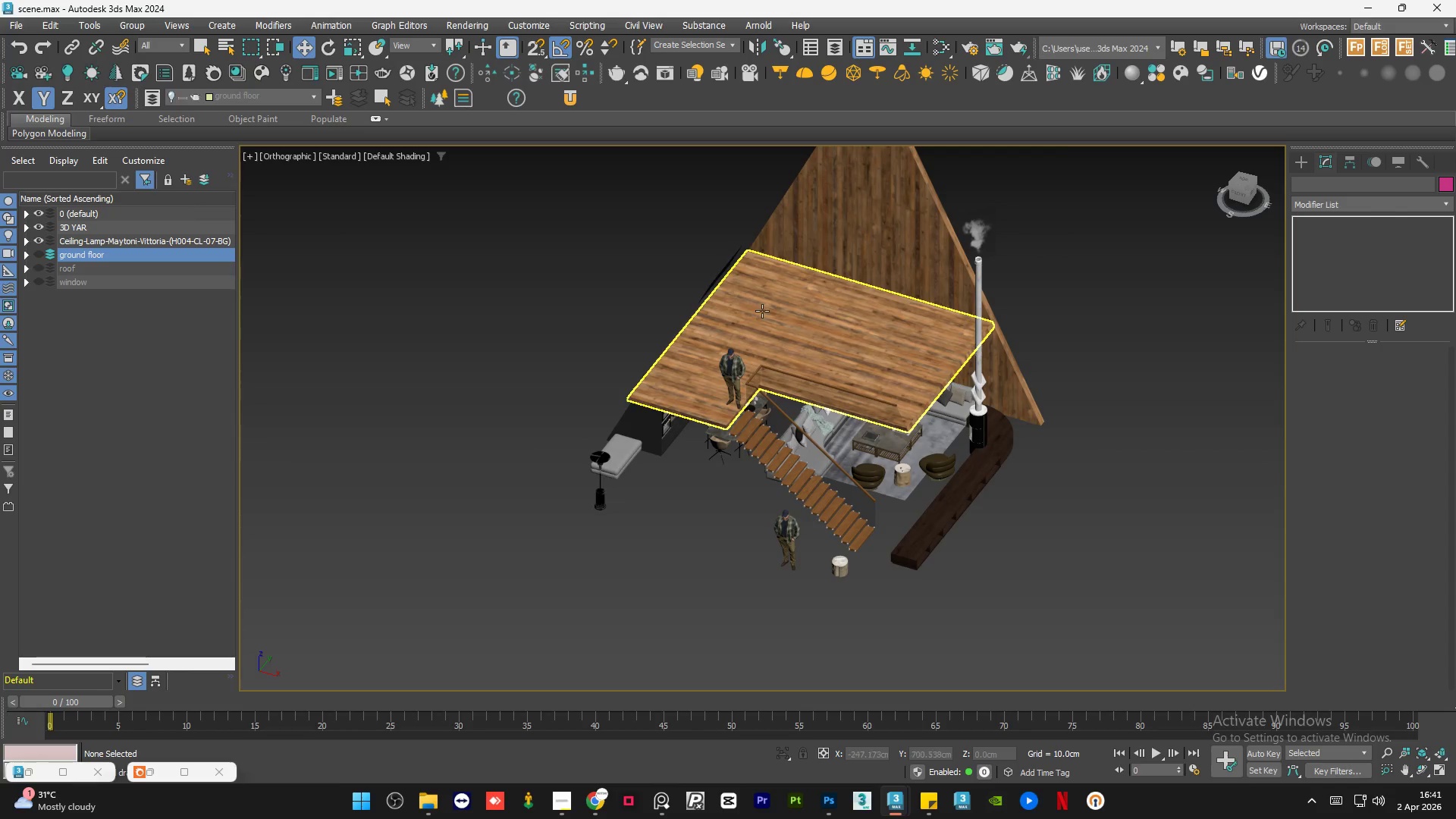 
left_click([762, 310])
 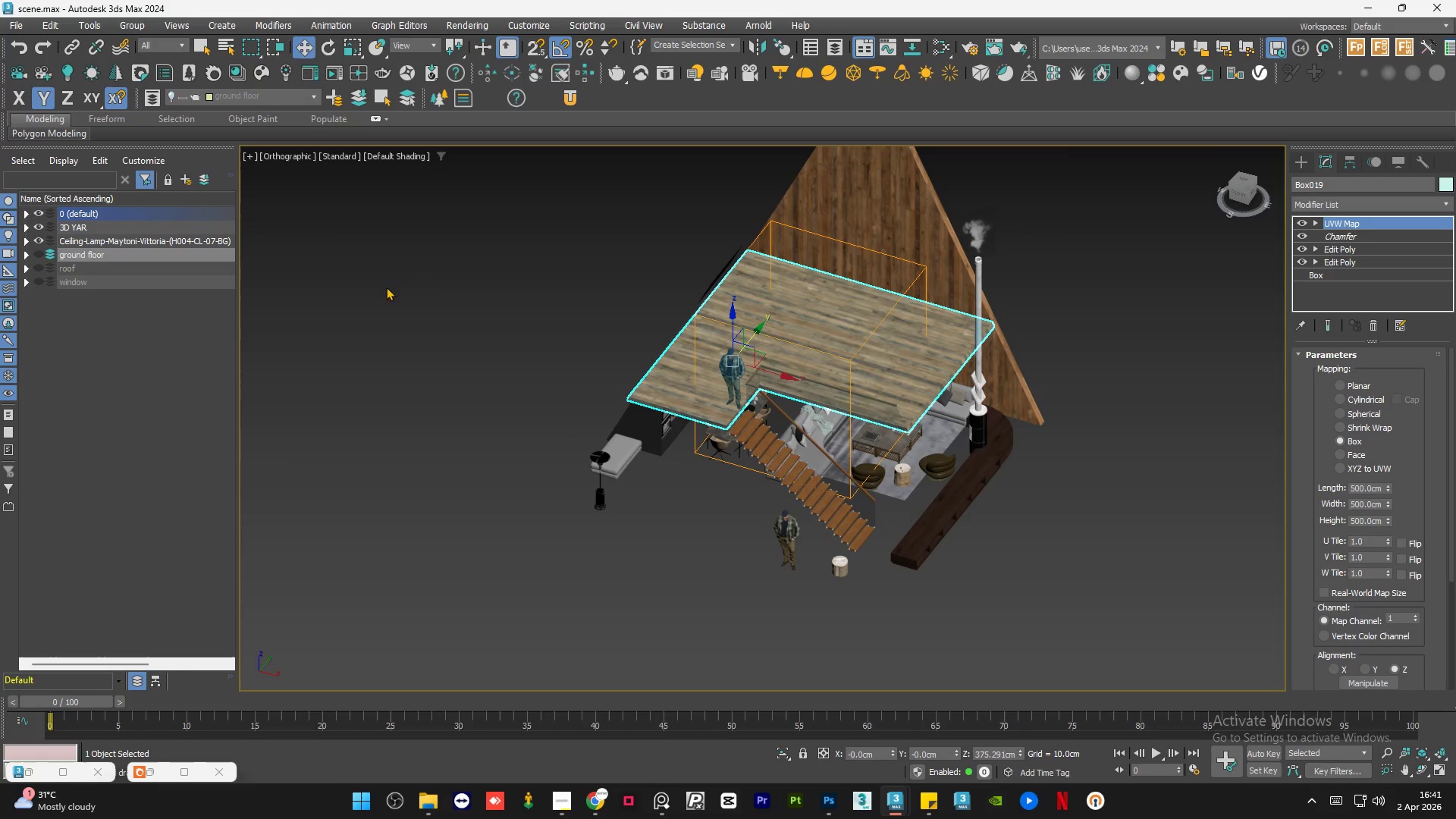 
hold_key(key=AltLeft, duration=1.01)
 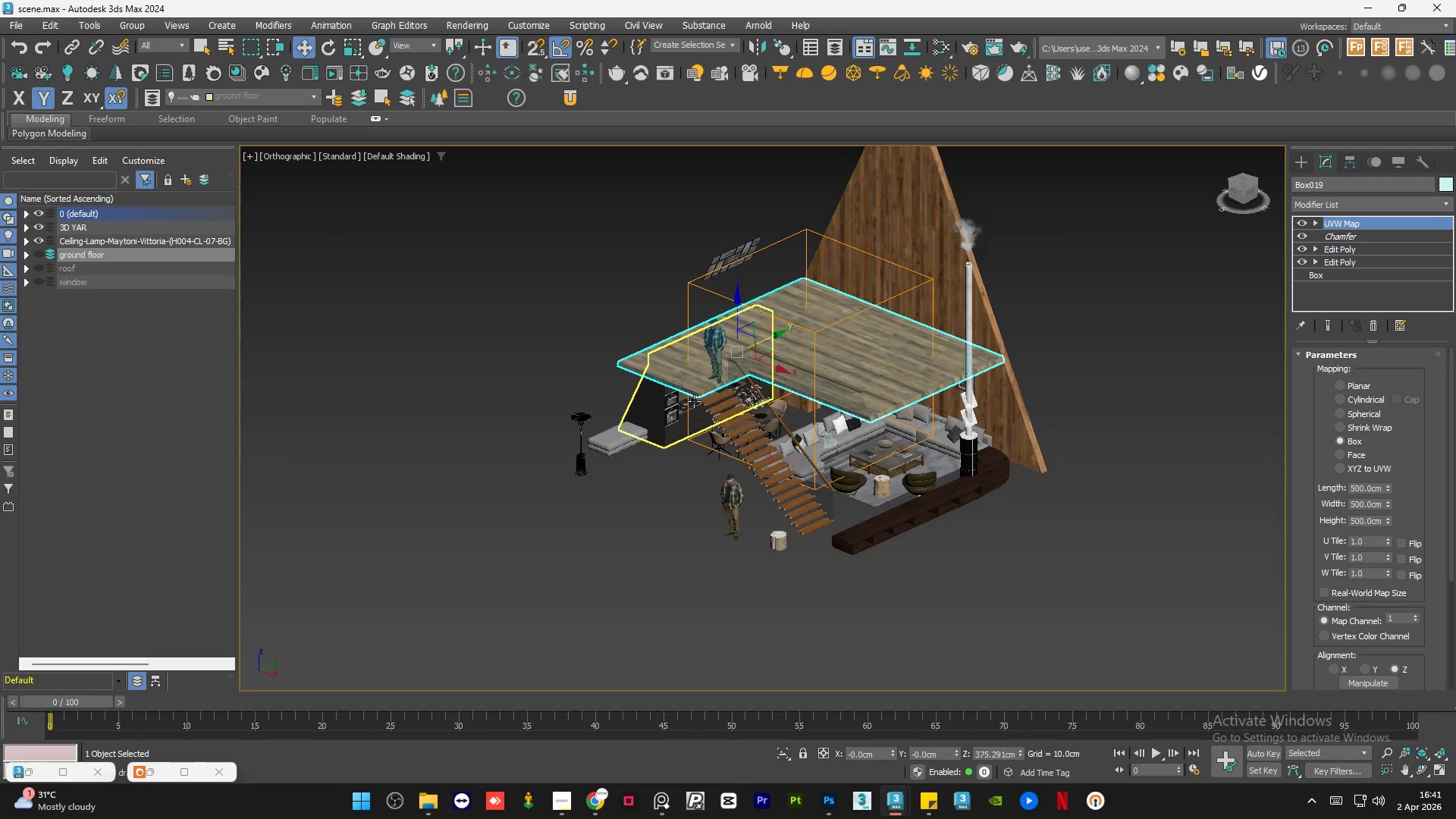 
hold_key(key=ControlLeft, duration=1.28)
left_click([717, 410])
 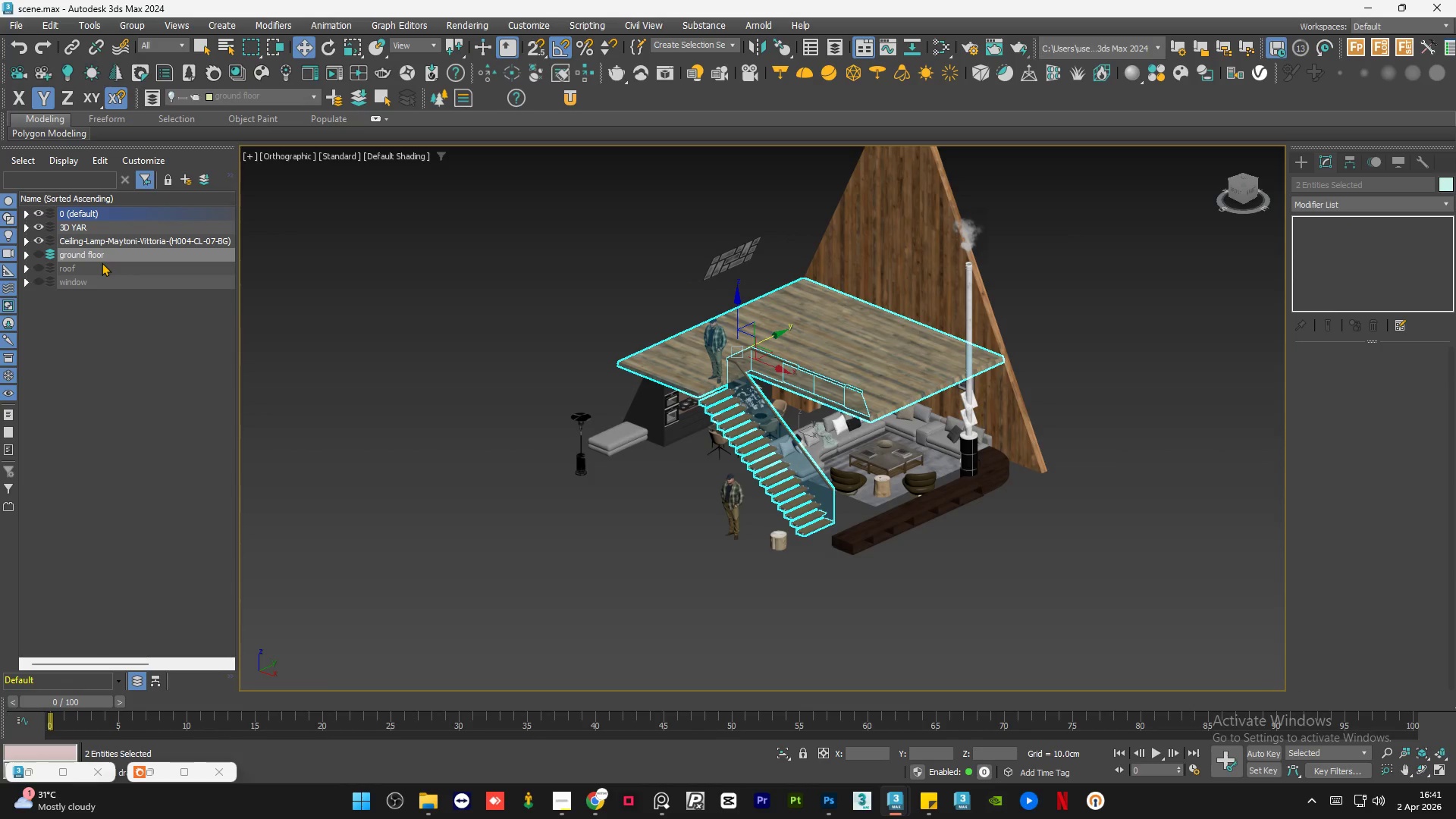 
left_click([344, 346])
 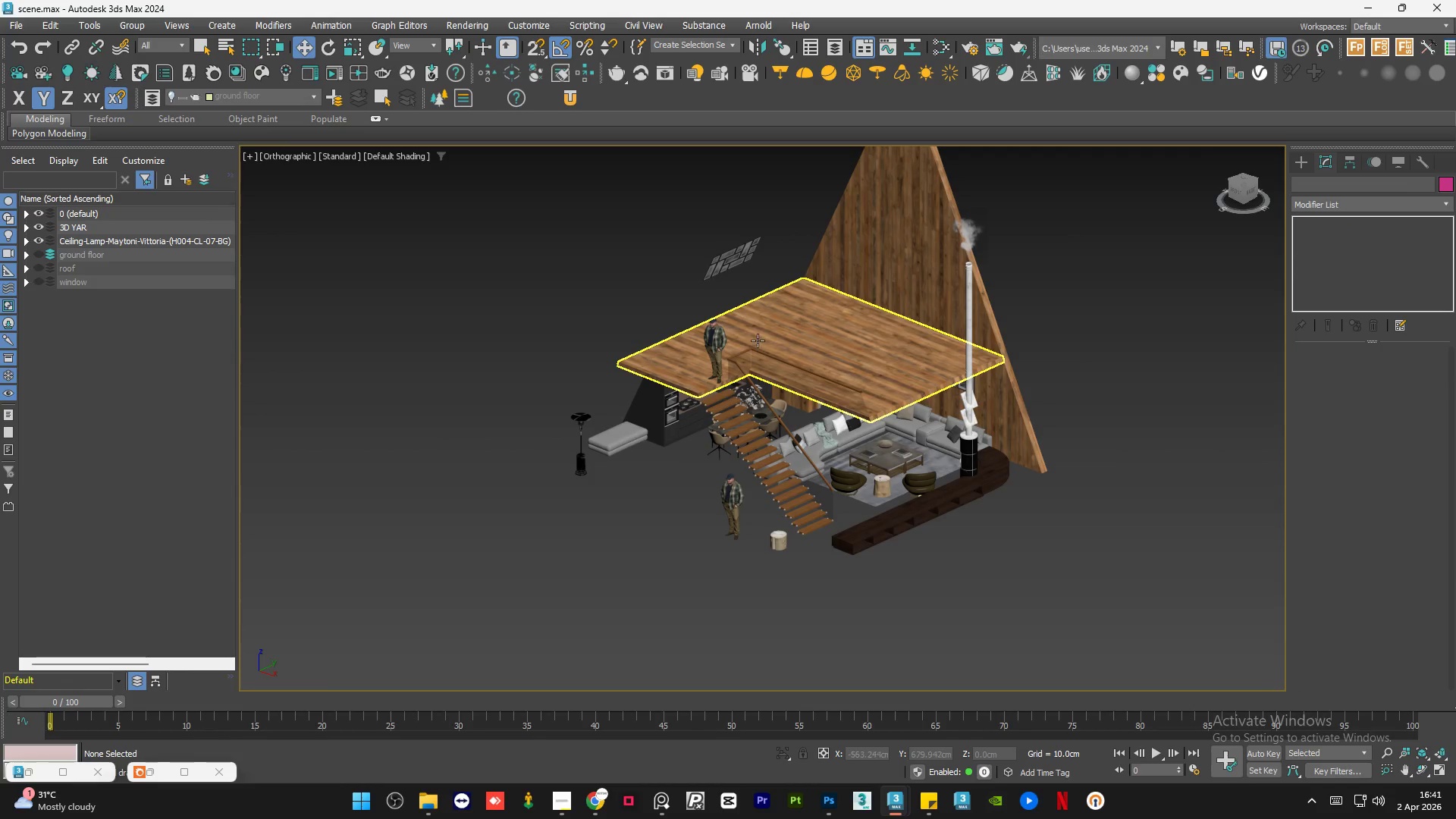 
left_click([758, 339])
 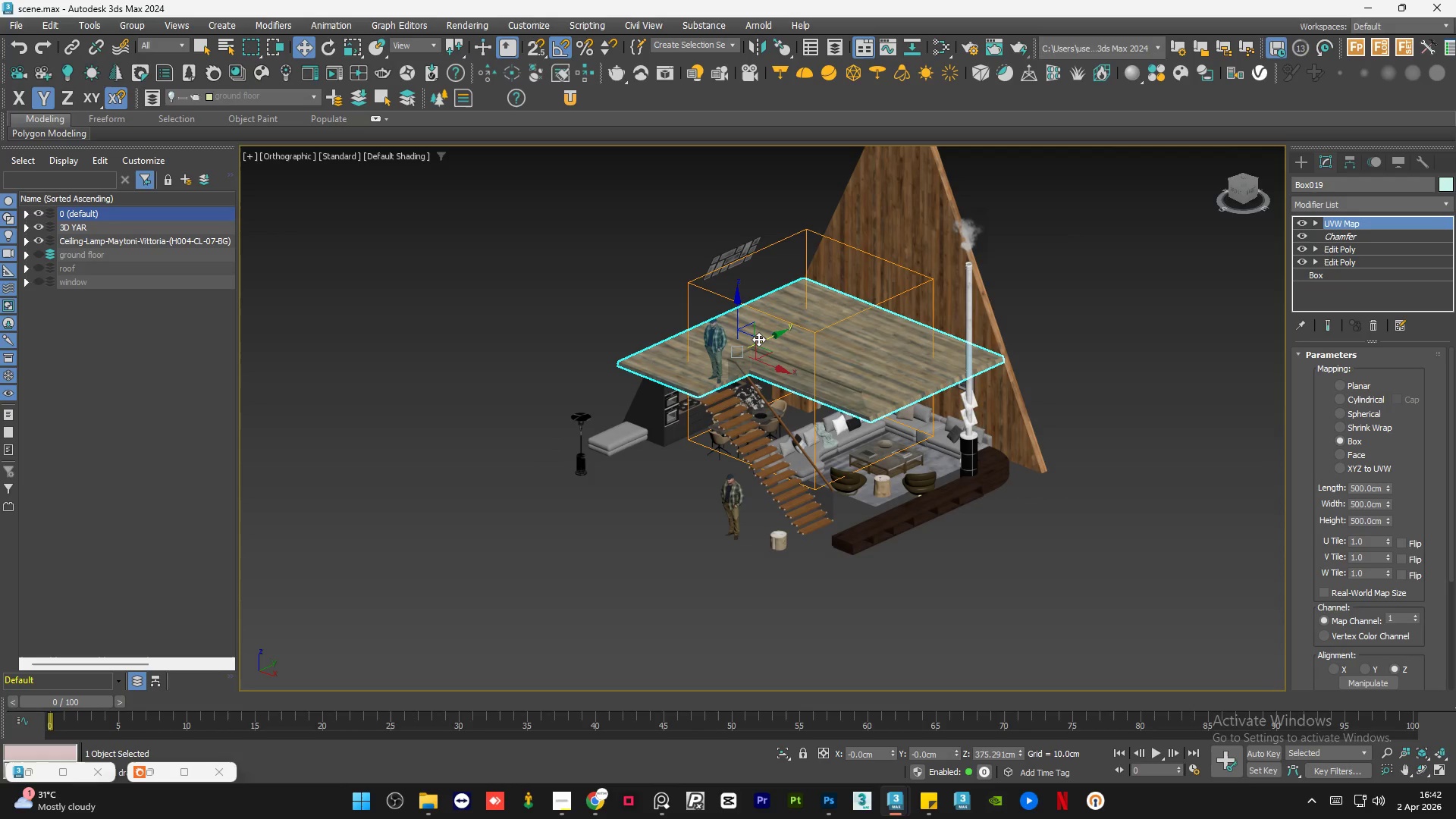 
wait(33.52)
 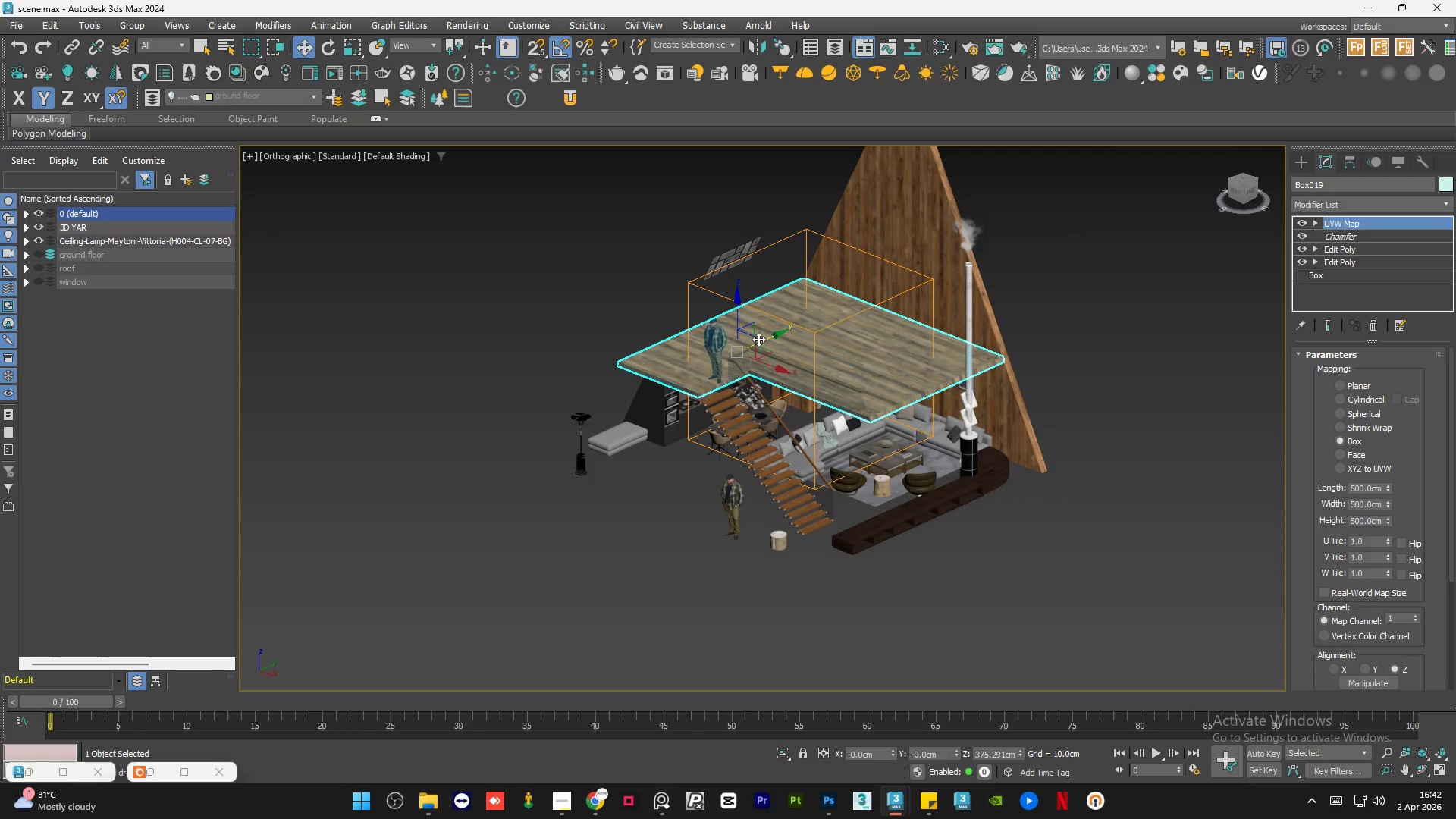 
left_click([184, 179])
 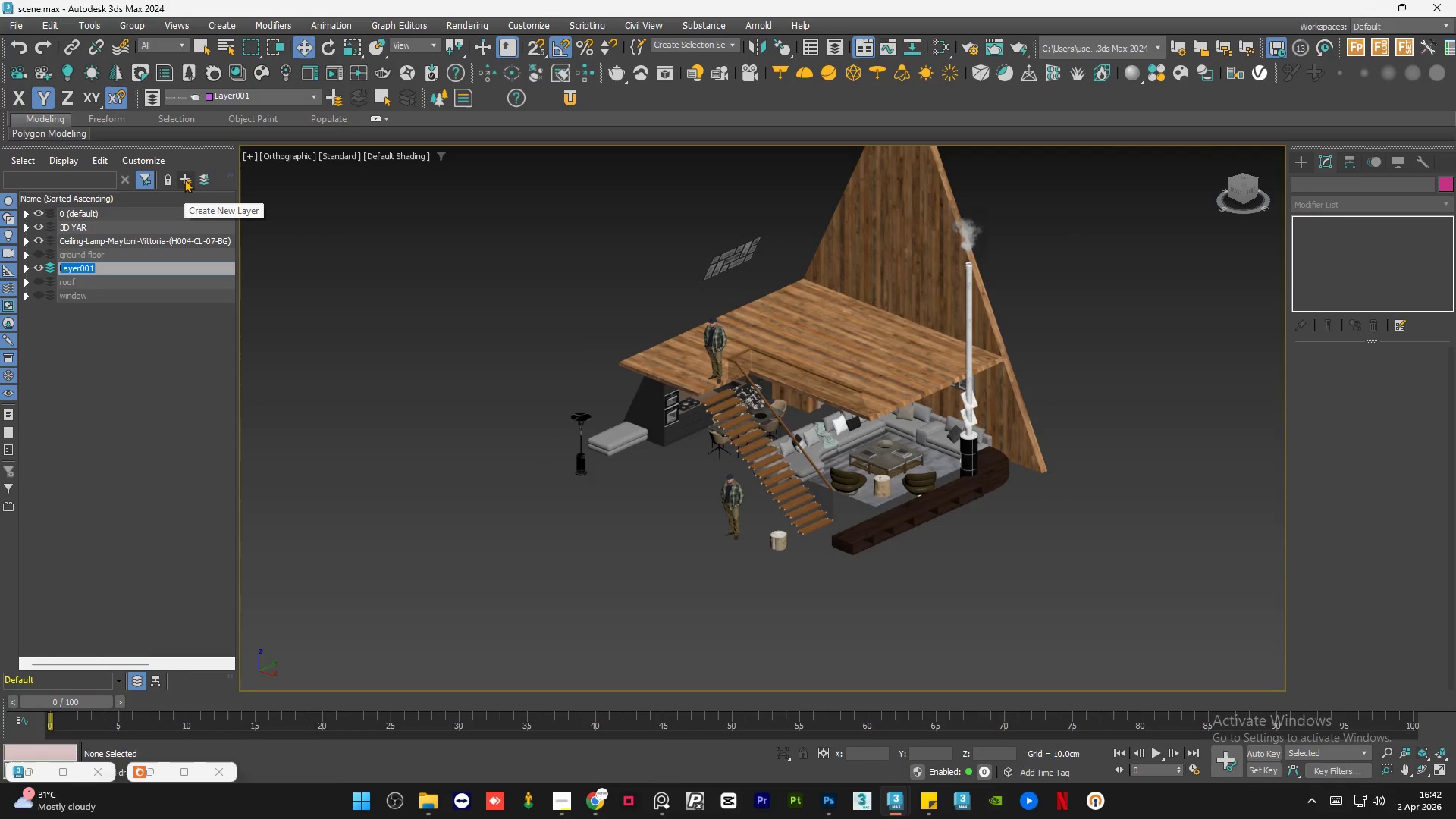 
type(1st floor)
 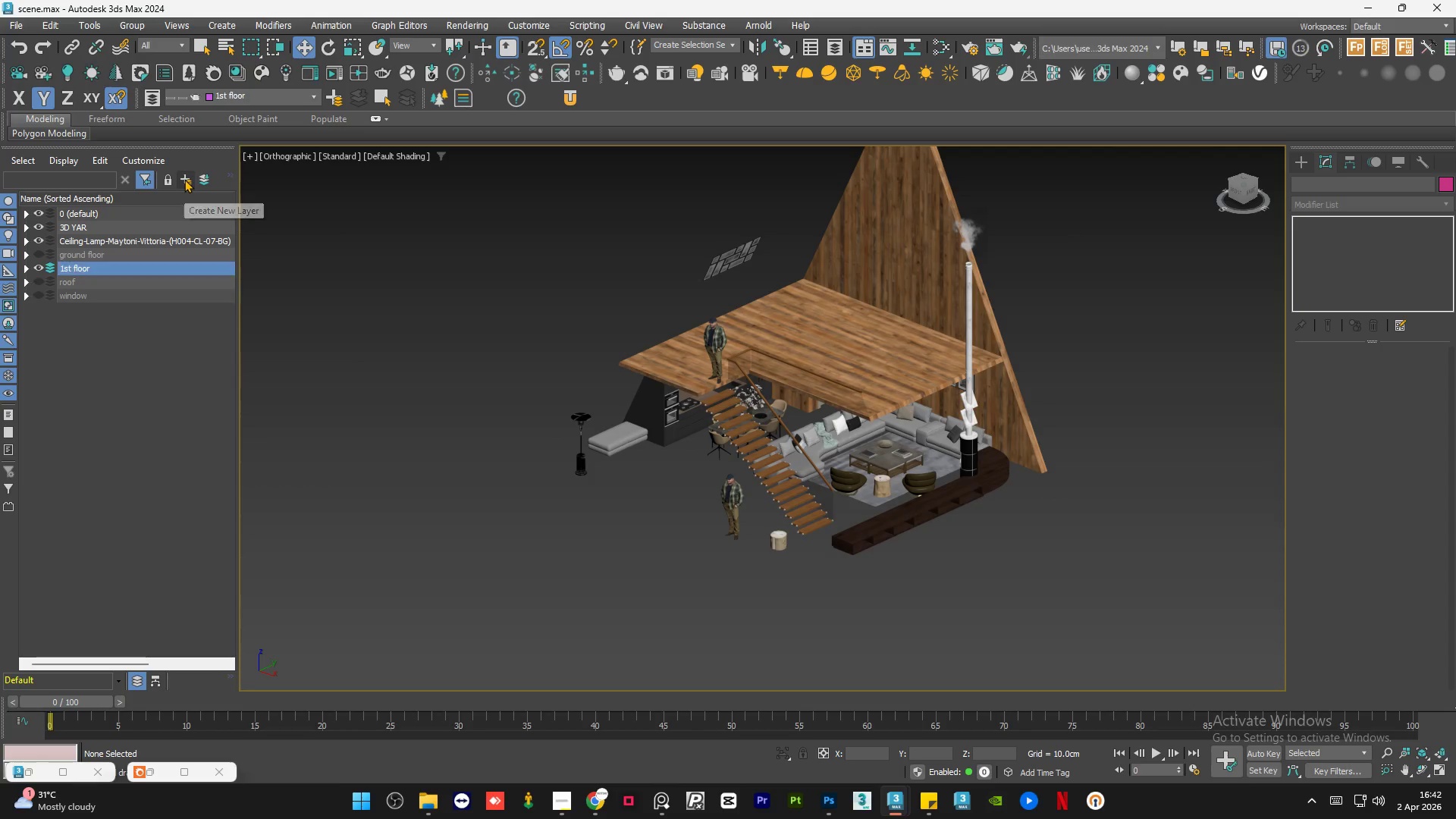 
key(Enter)
 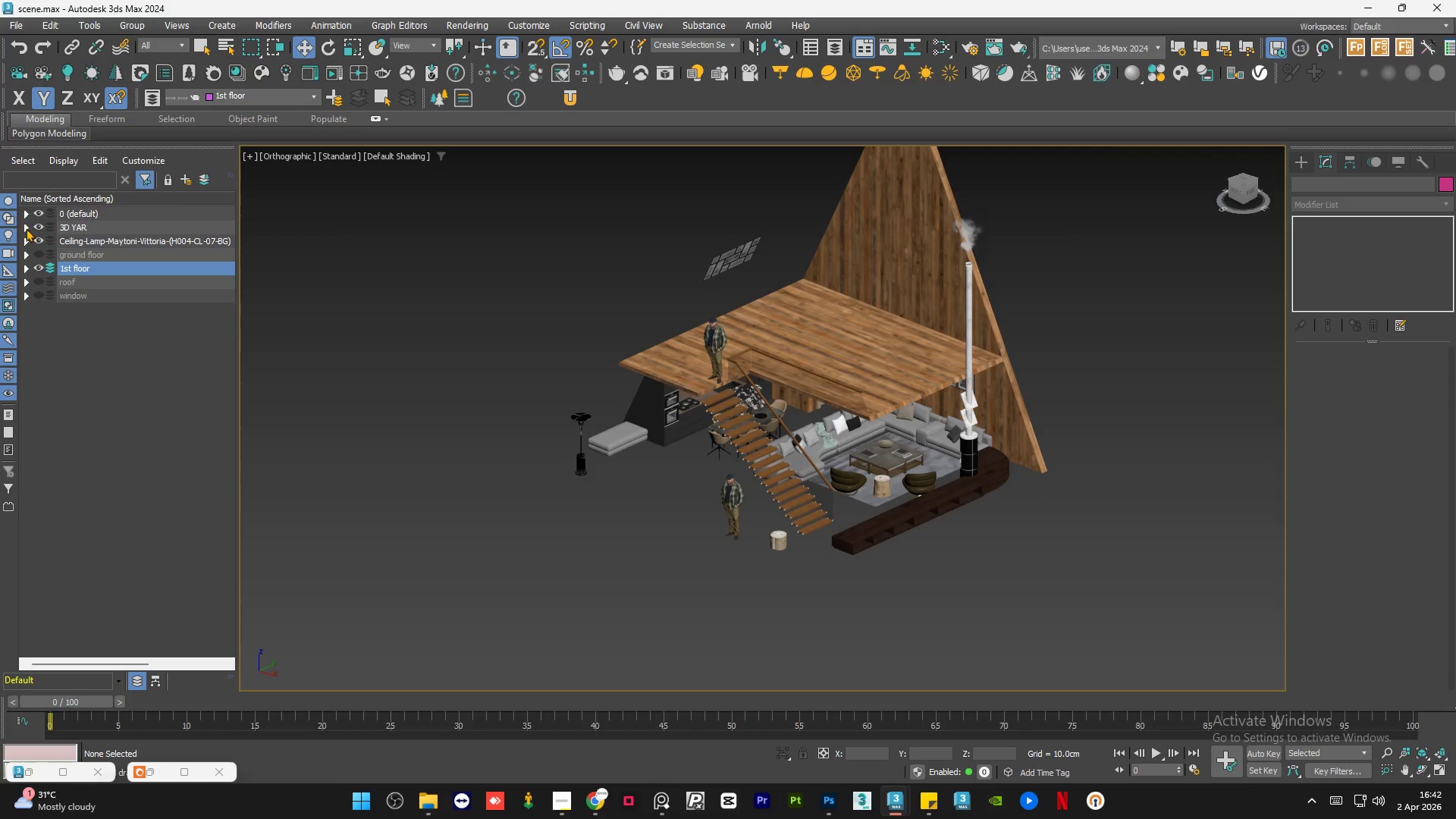 
left_click([37, 265])
 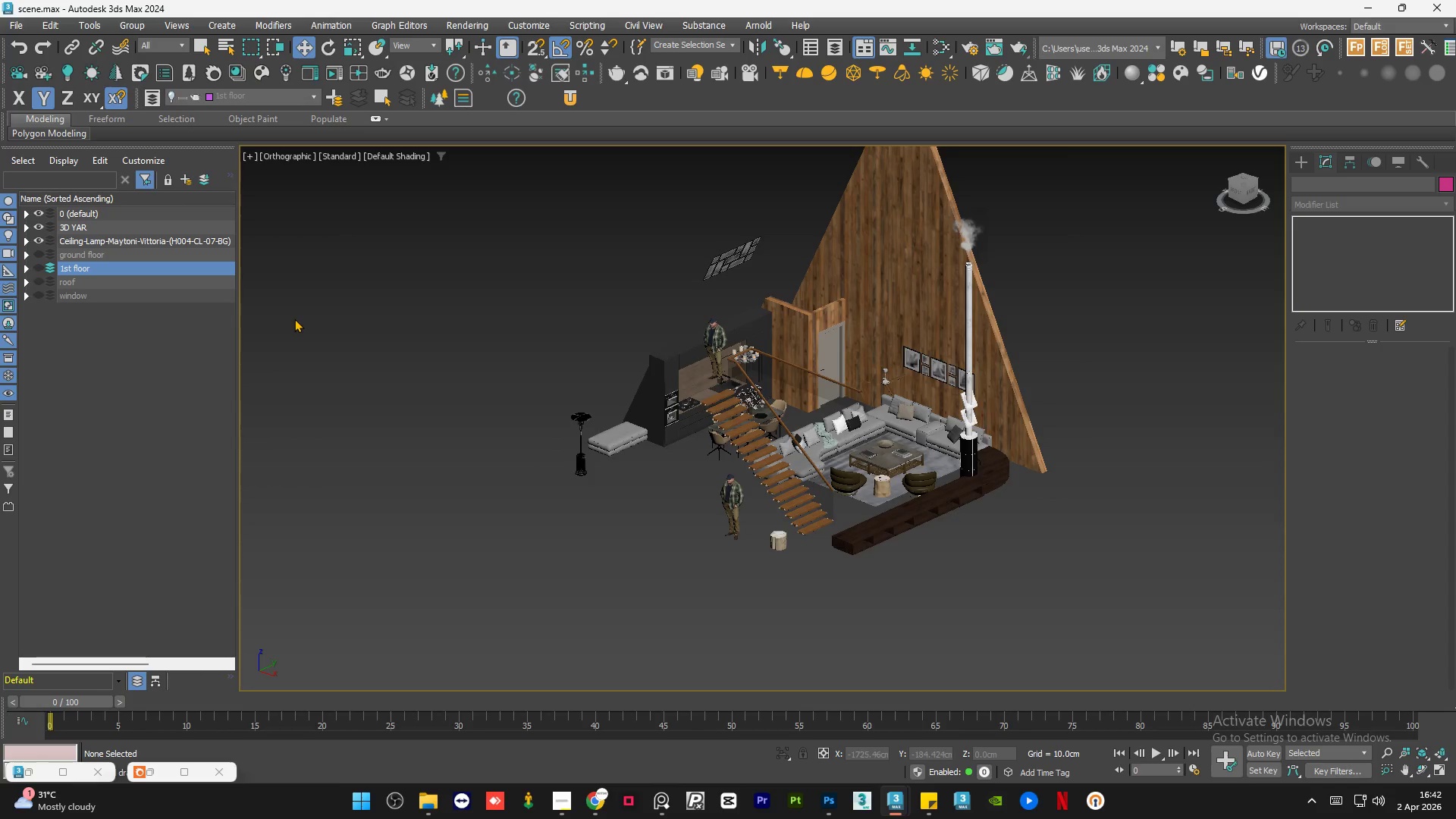 
left_click([374, 323])
 